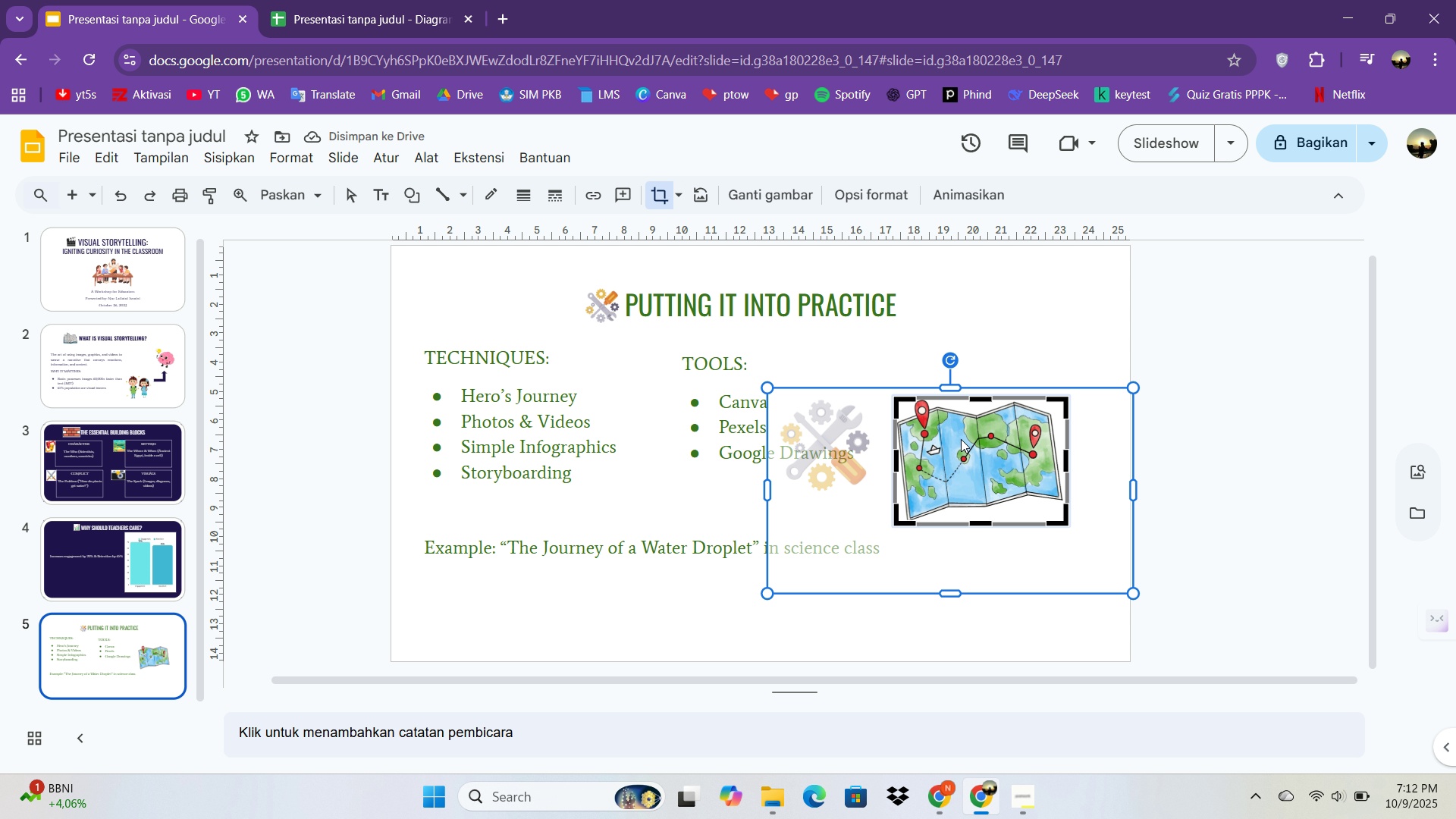 
double_click([961, 439])
 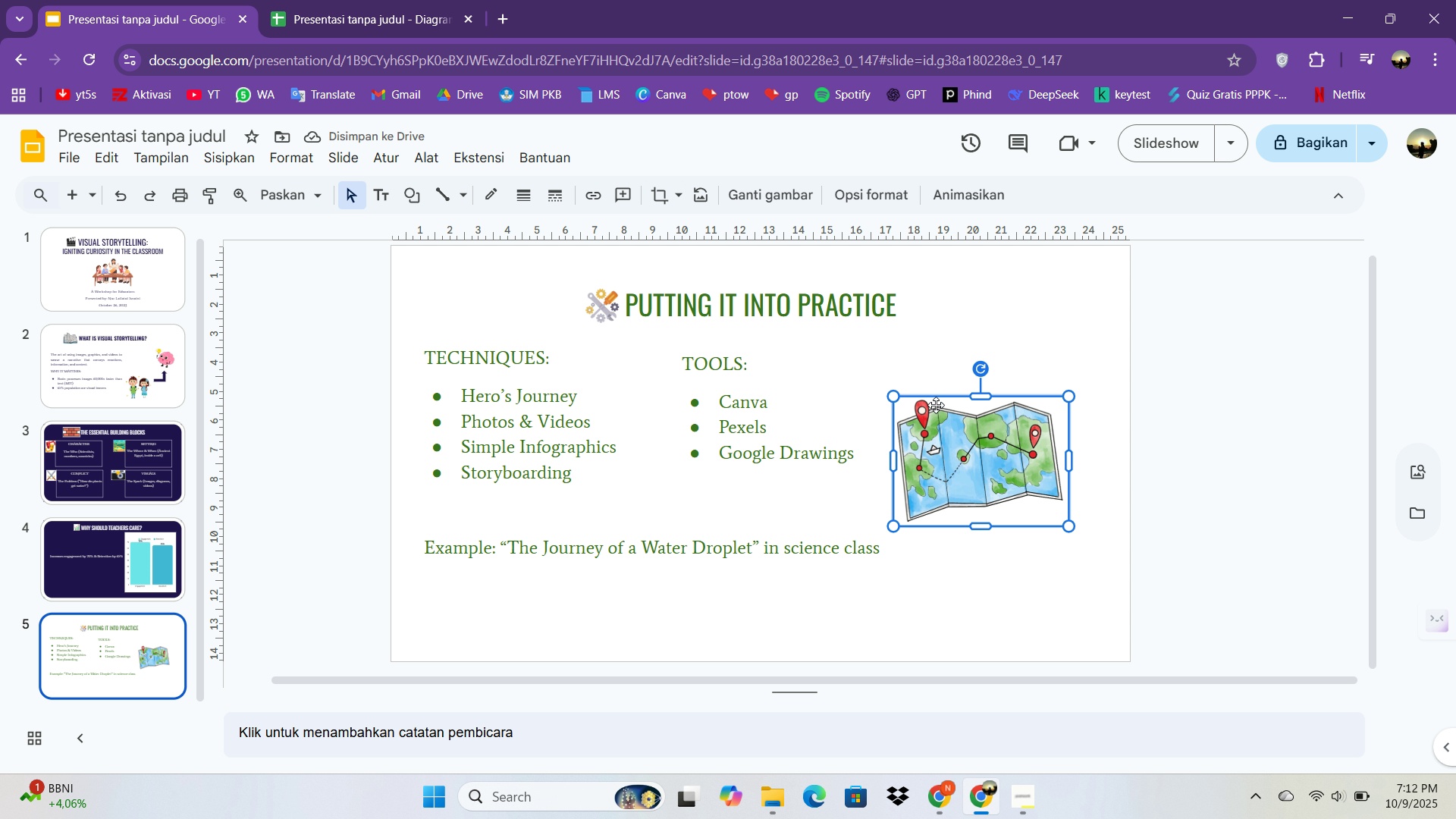 
left_click_drag(start_coordinate=[949, 459], to_coordinate=[956, 425])
 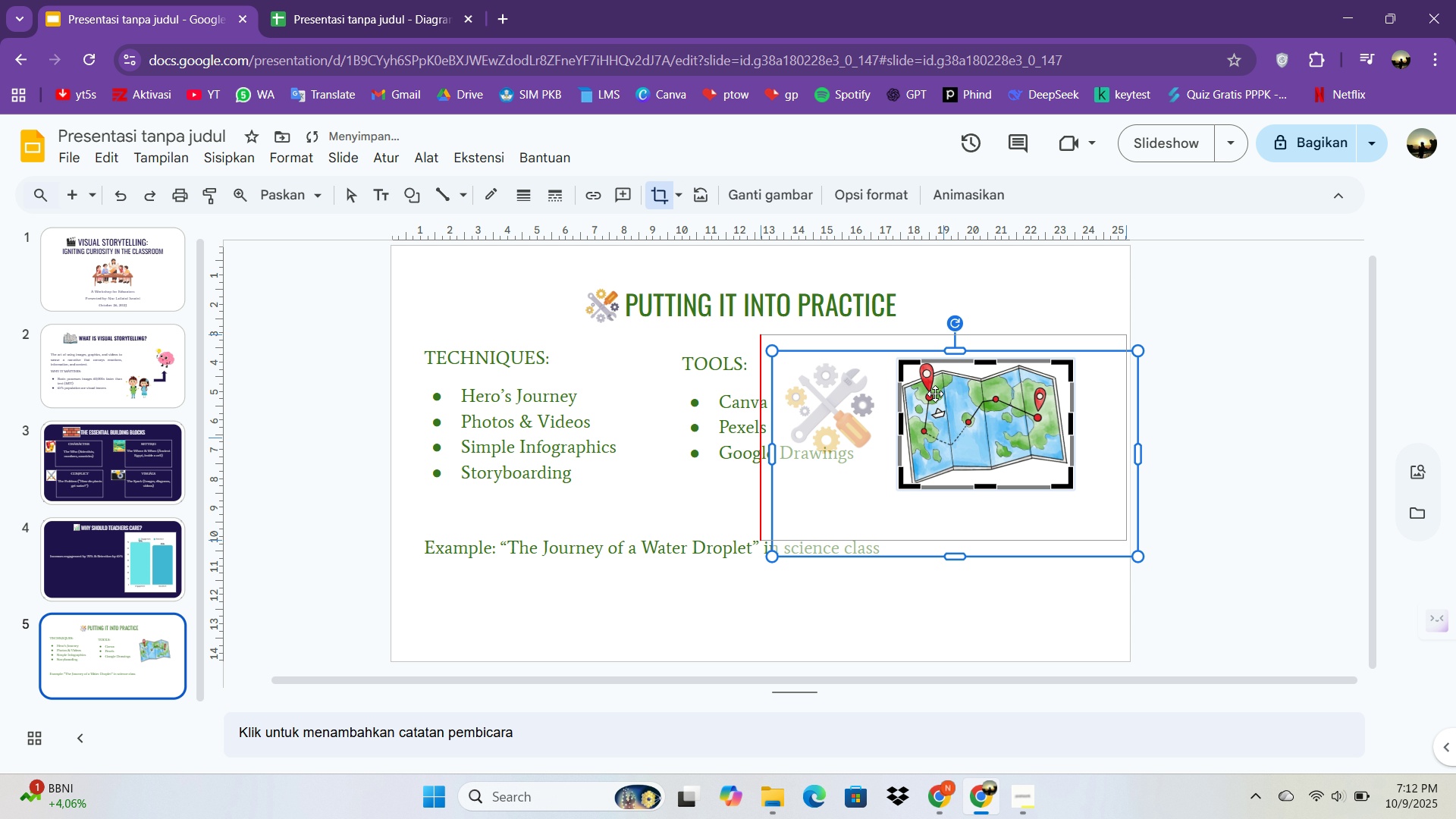 
left_click_drag(start_coordinate=[956, 423], to_coordinate=[954, 417])
 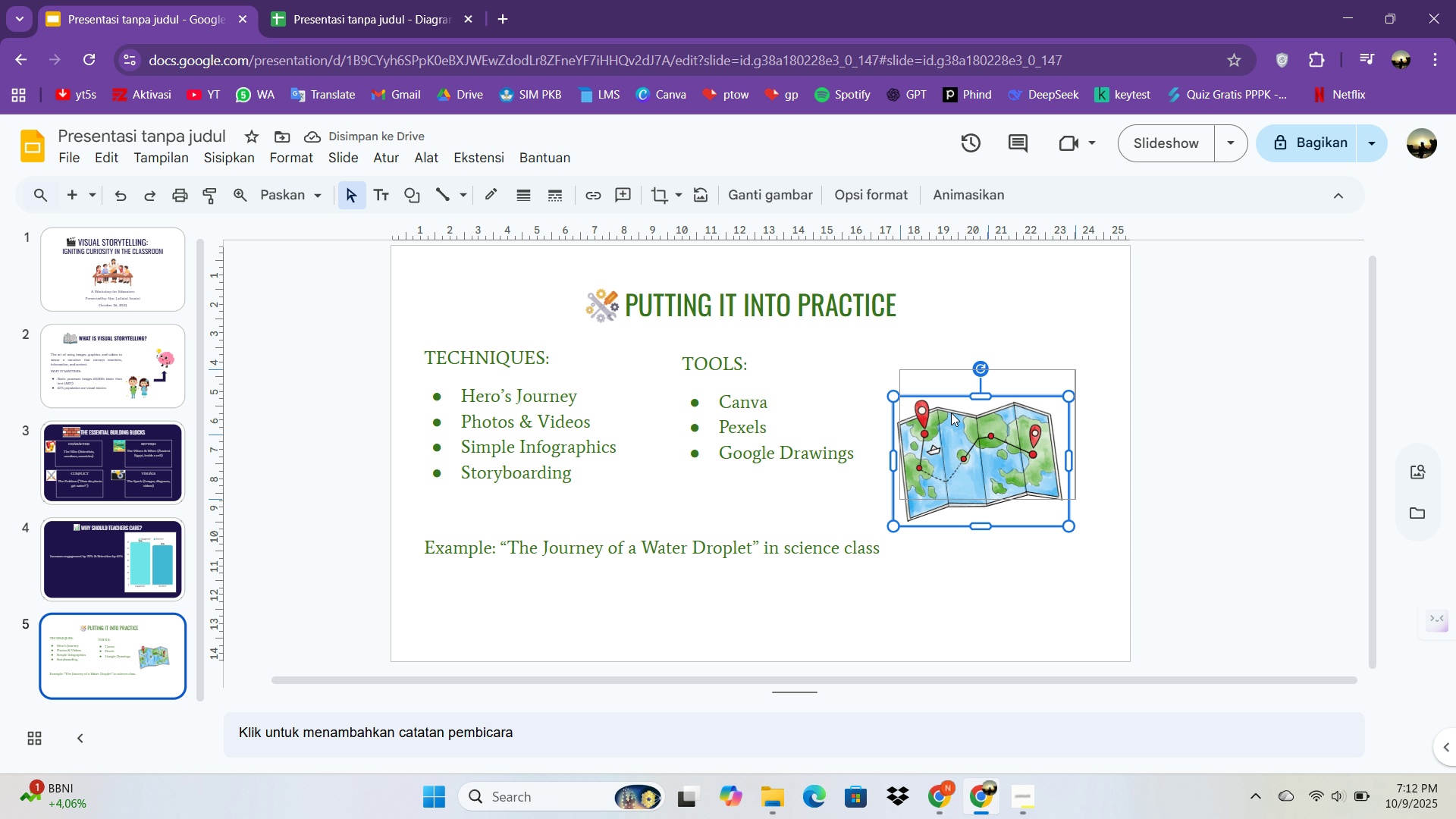 
middle_click([956, 423])
 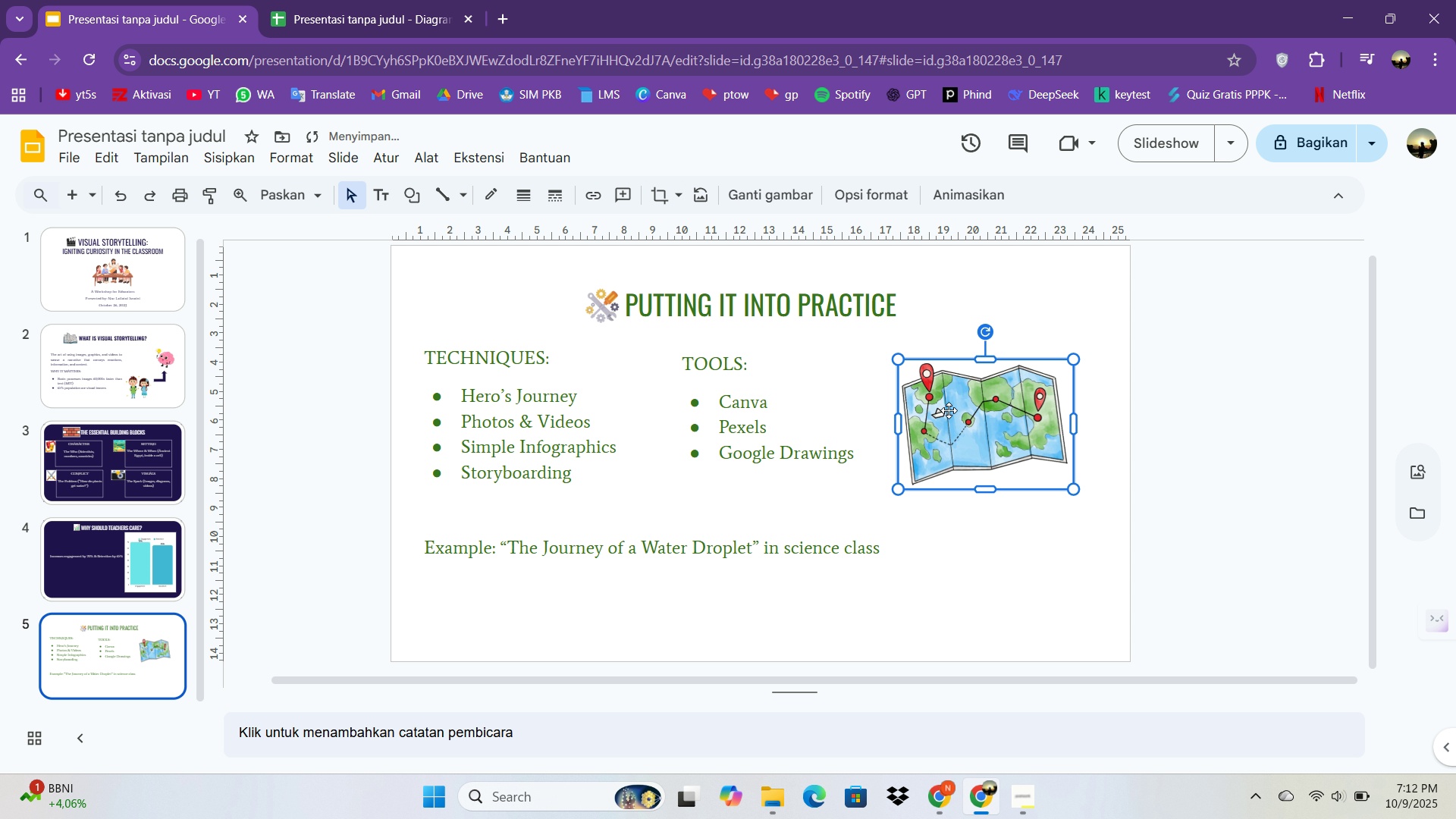 
double_click([951, 413])
 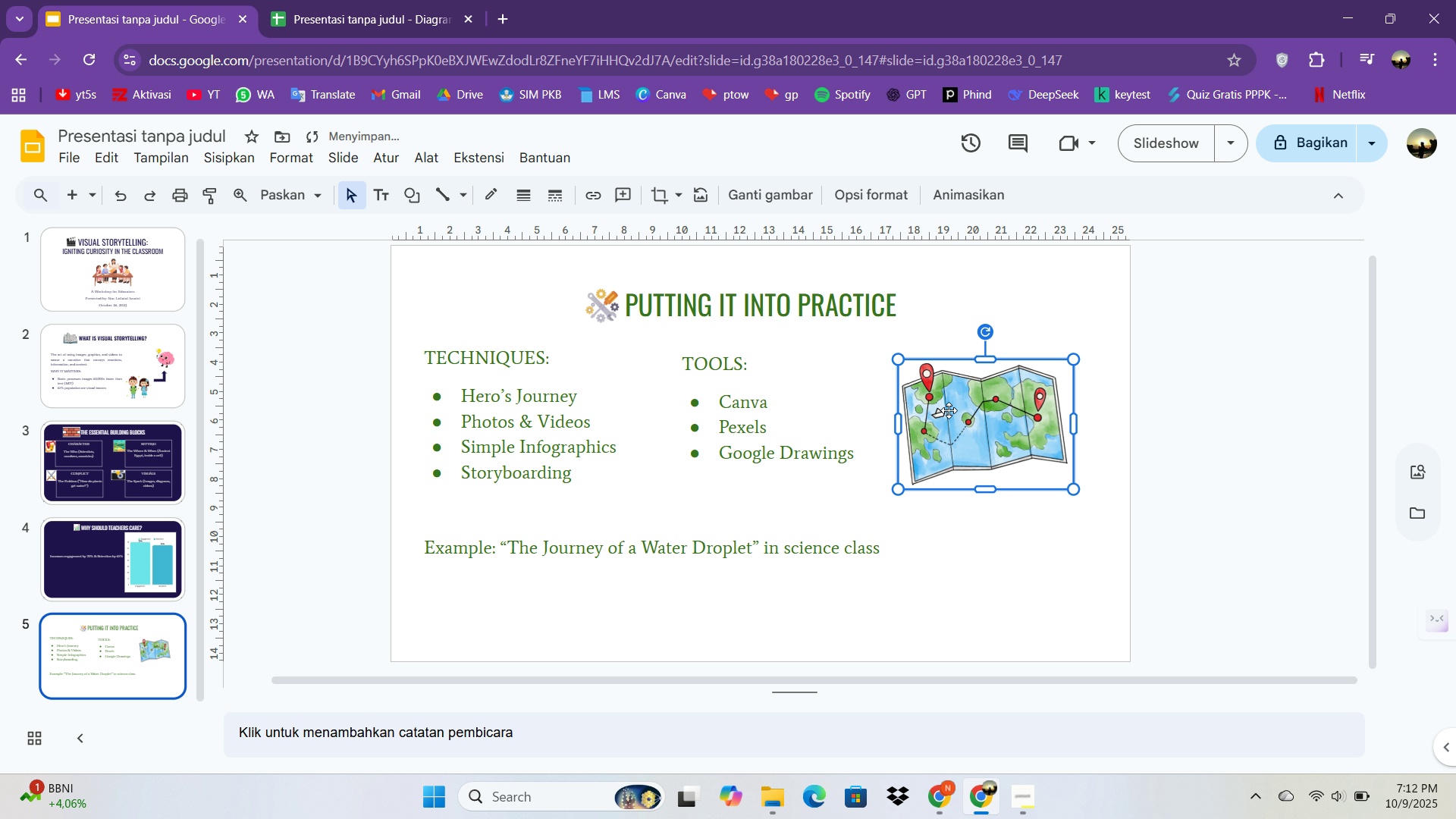 
left_click_drag(start_coordinate=[949, 410], to_coordinate=[935, 394])
 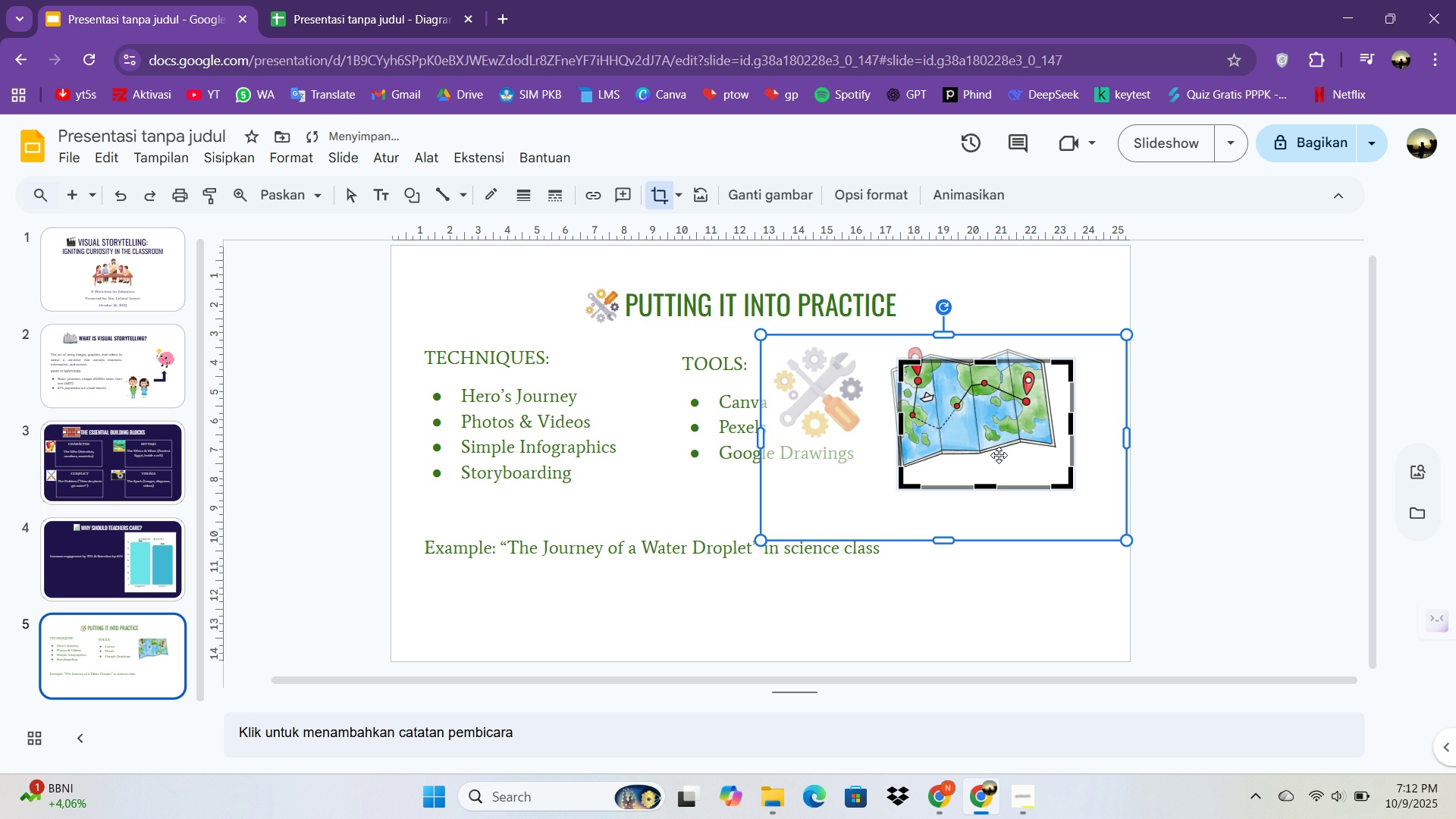 
left_click_drag(start_coordinate=[962, 427], to_coordinate=[981, 448])
 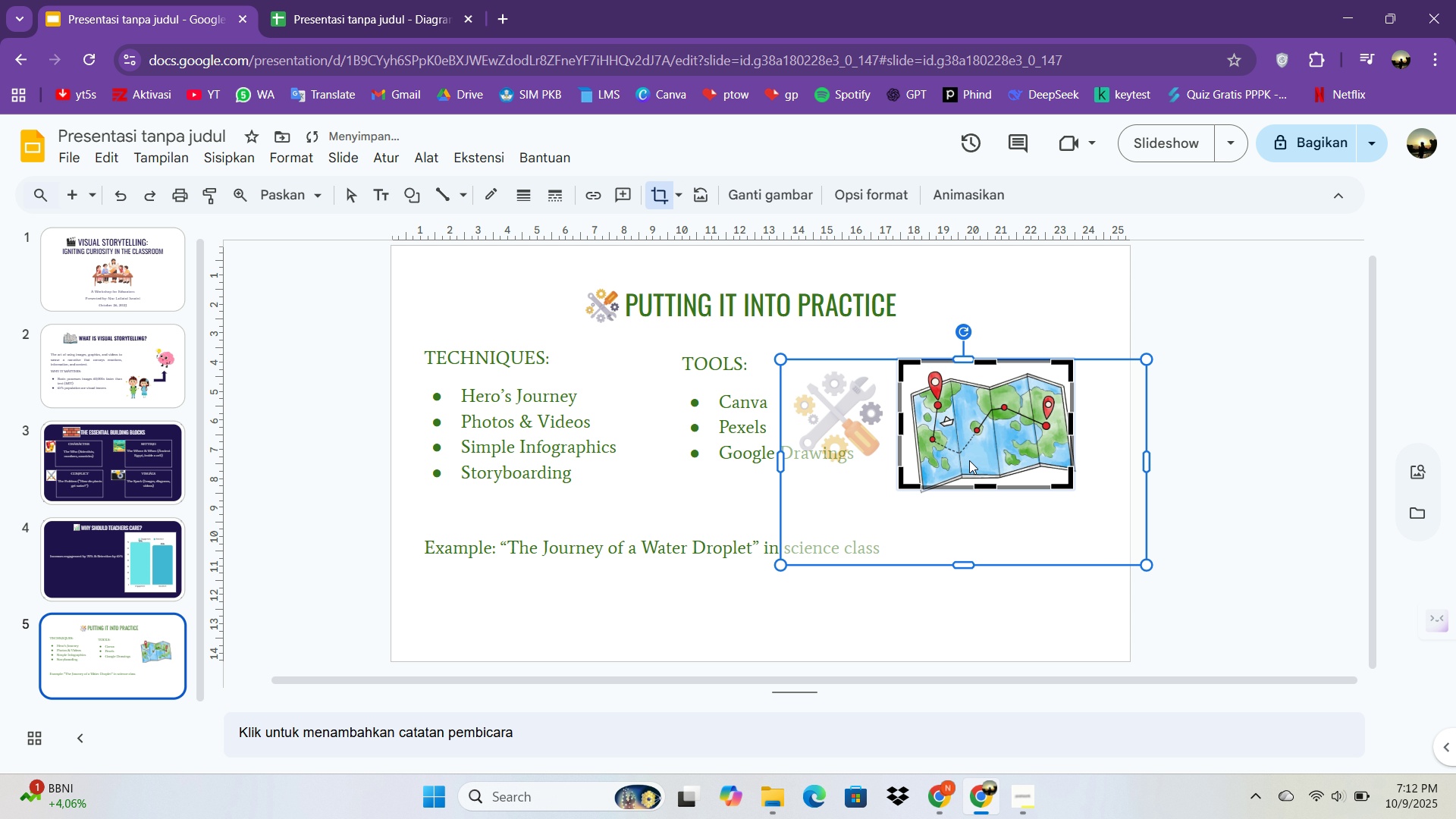 
key(Control+Z)
 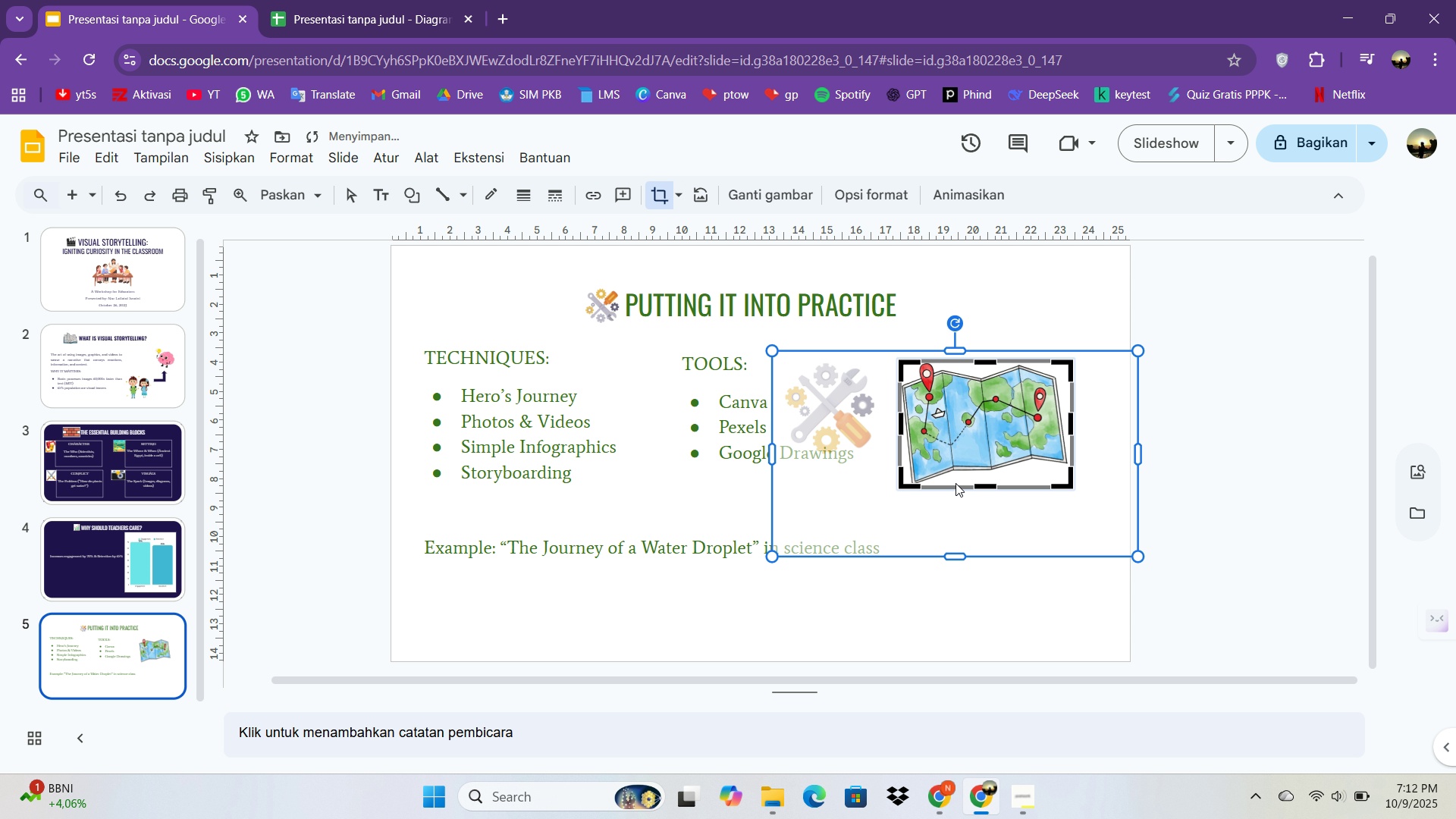 
key(Control+Z)
 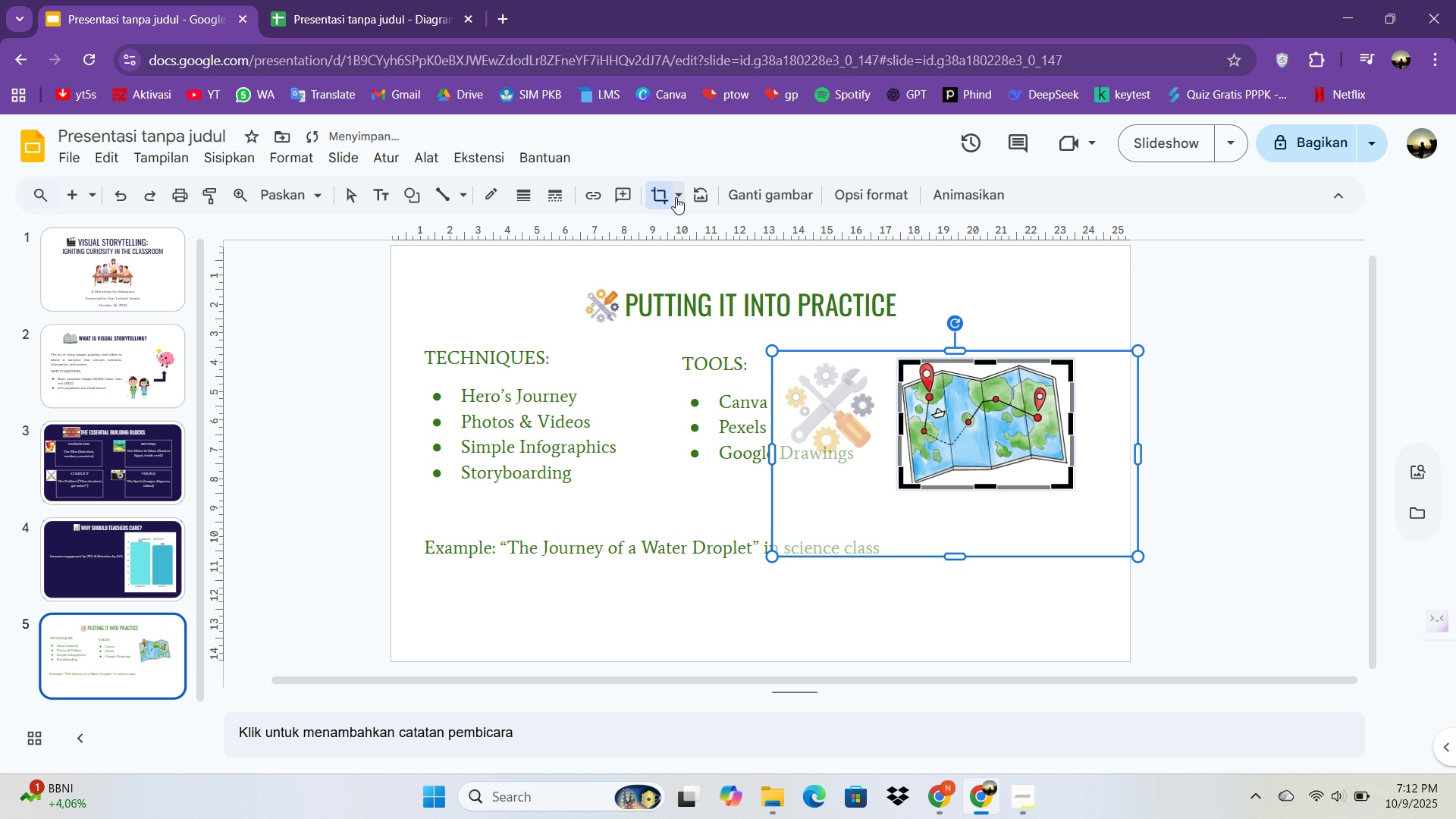 
left_click([663, 193])
 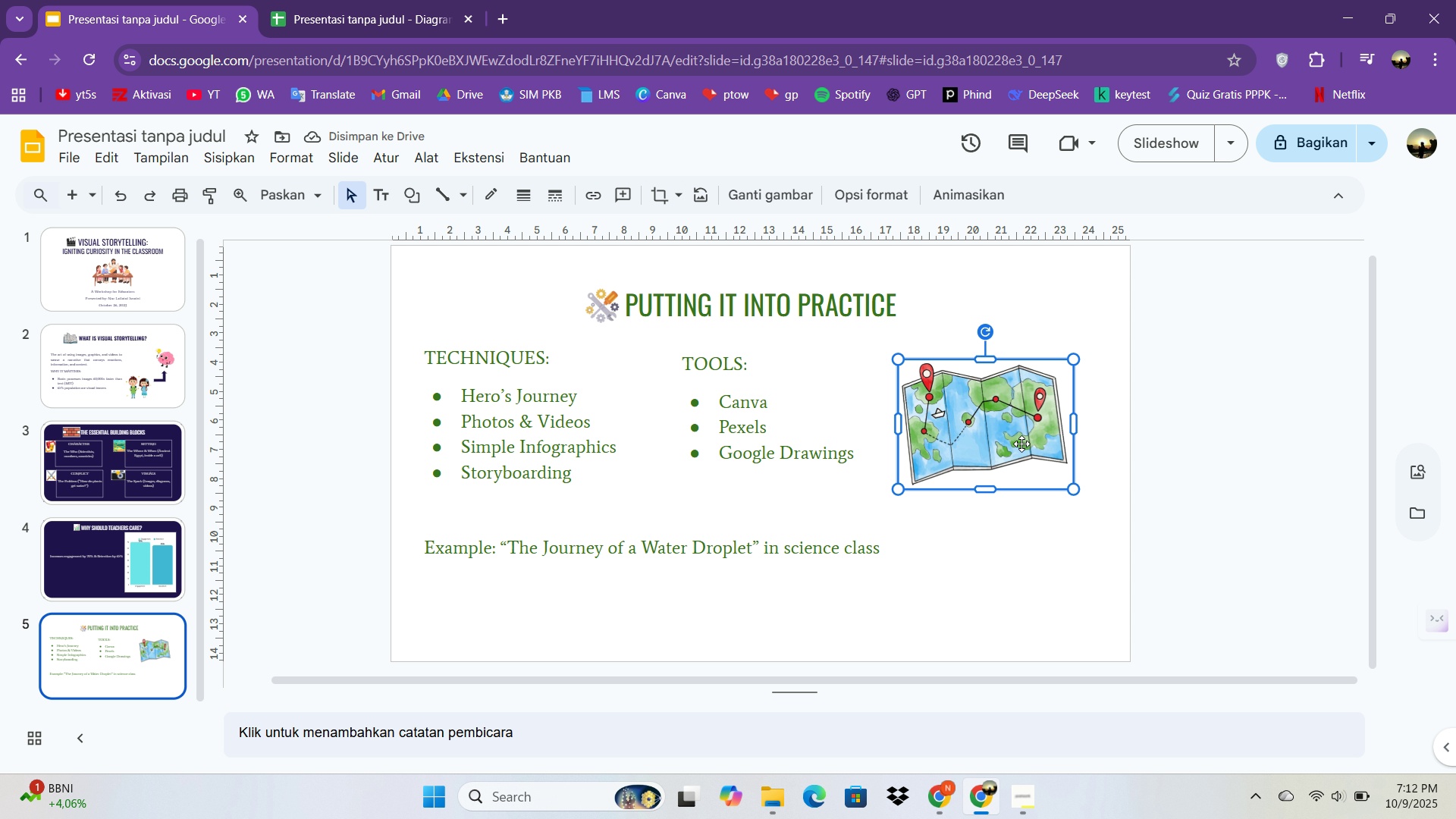 
left_click_drag(start_coordinate=[1006, 444], to_coordinate=[984, 428])
 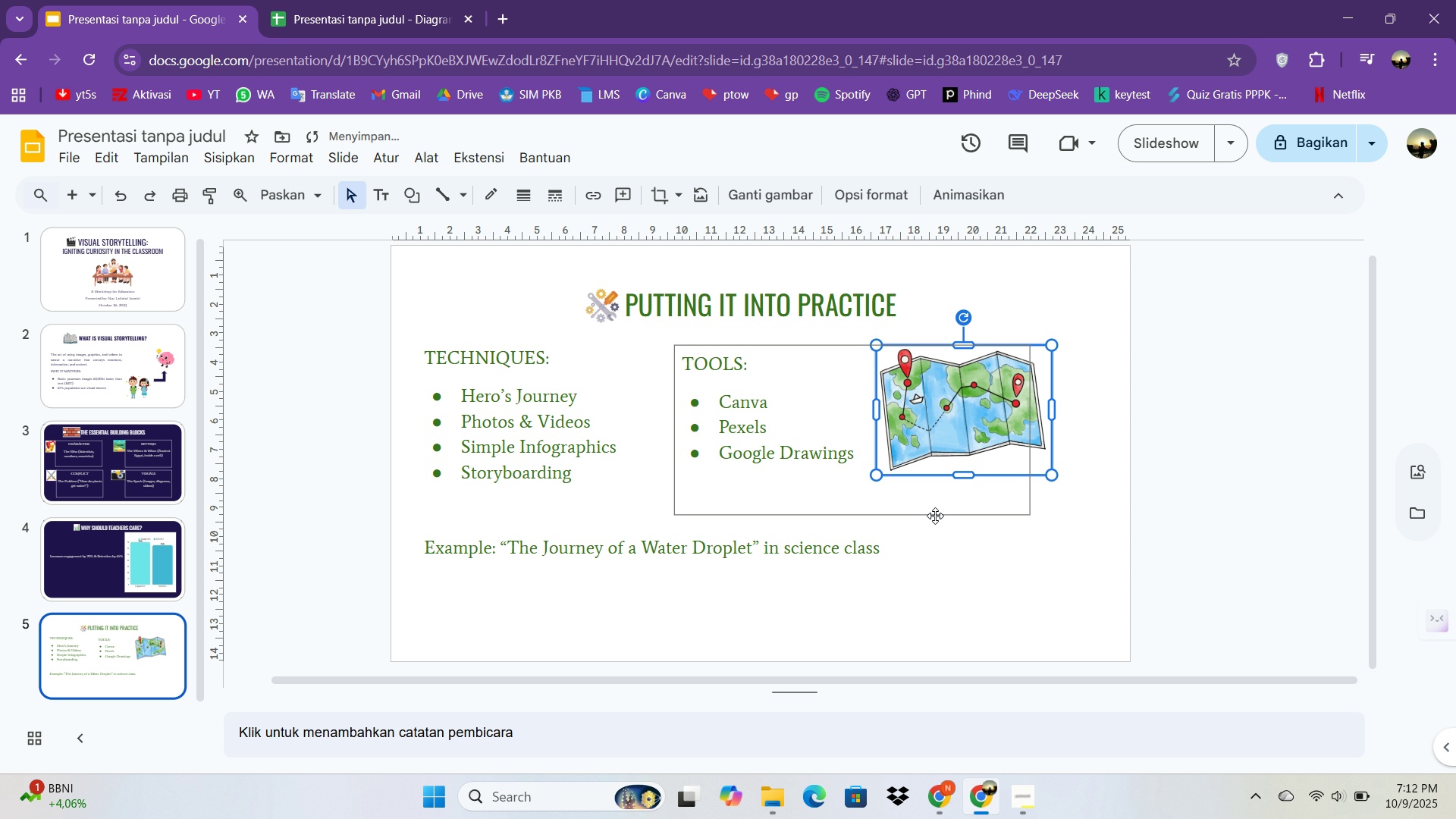 
left_click([972, 516])
 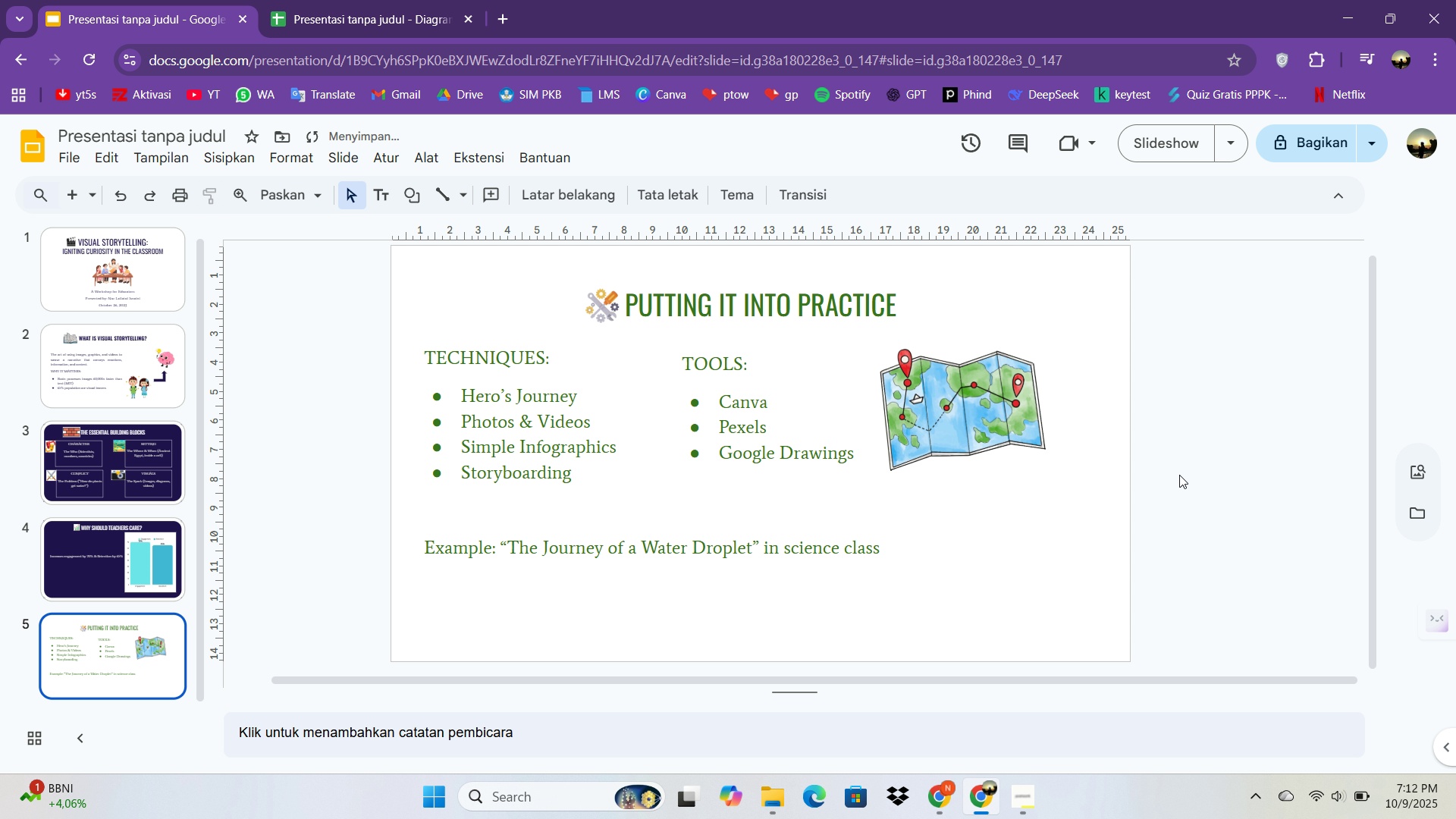 
left_click([1179, 475])
 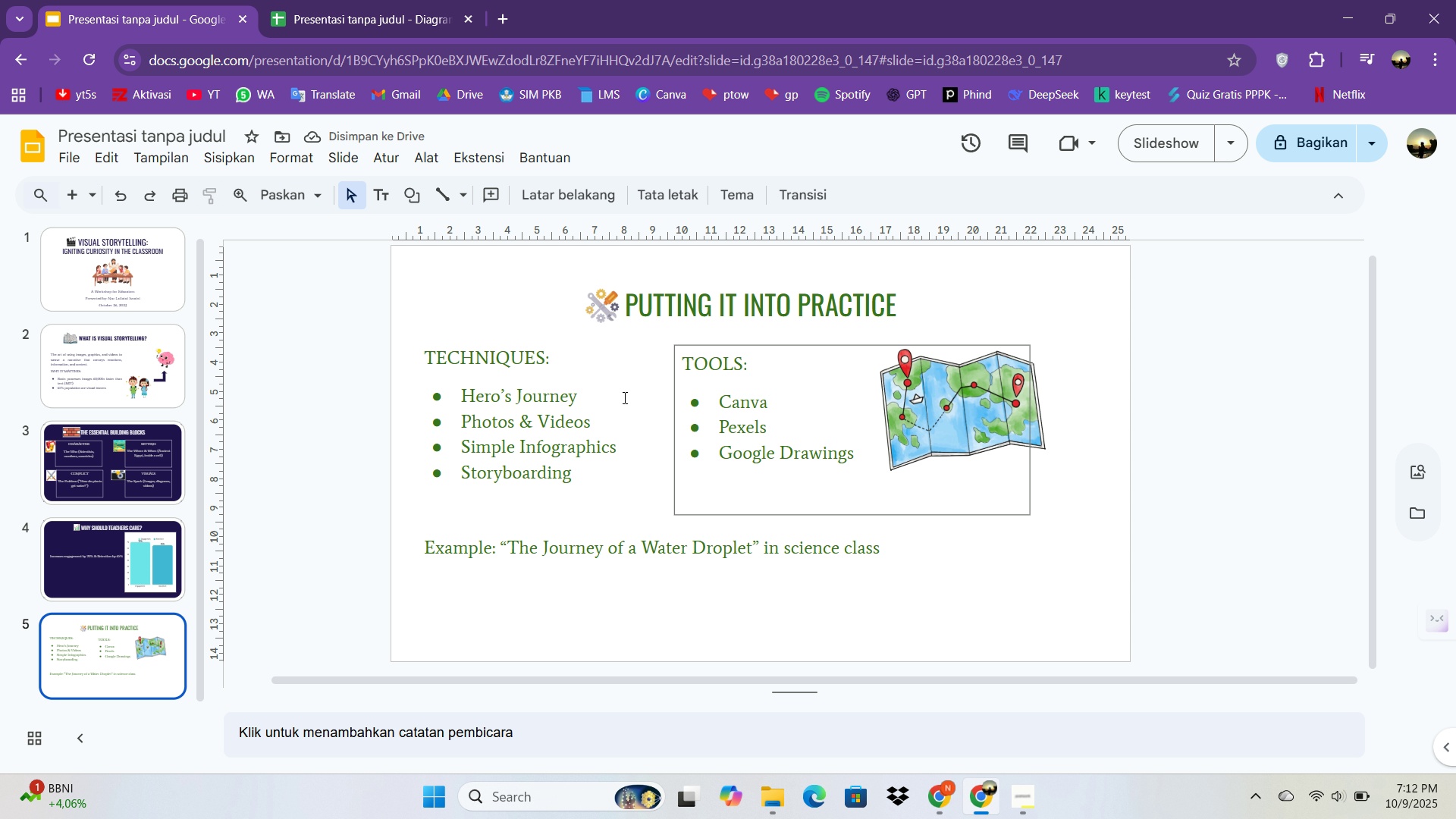 
left_click_drag(start_coordinate=[535, 432], to_coordinate=[543, 484])
 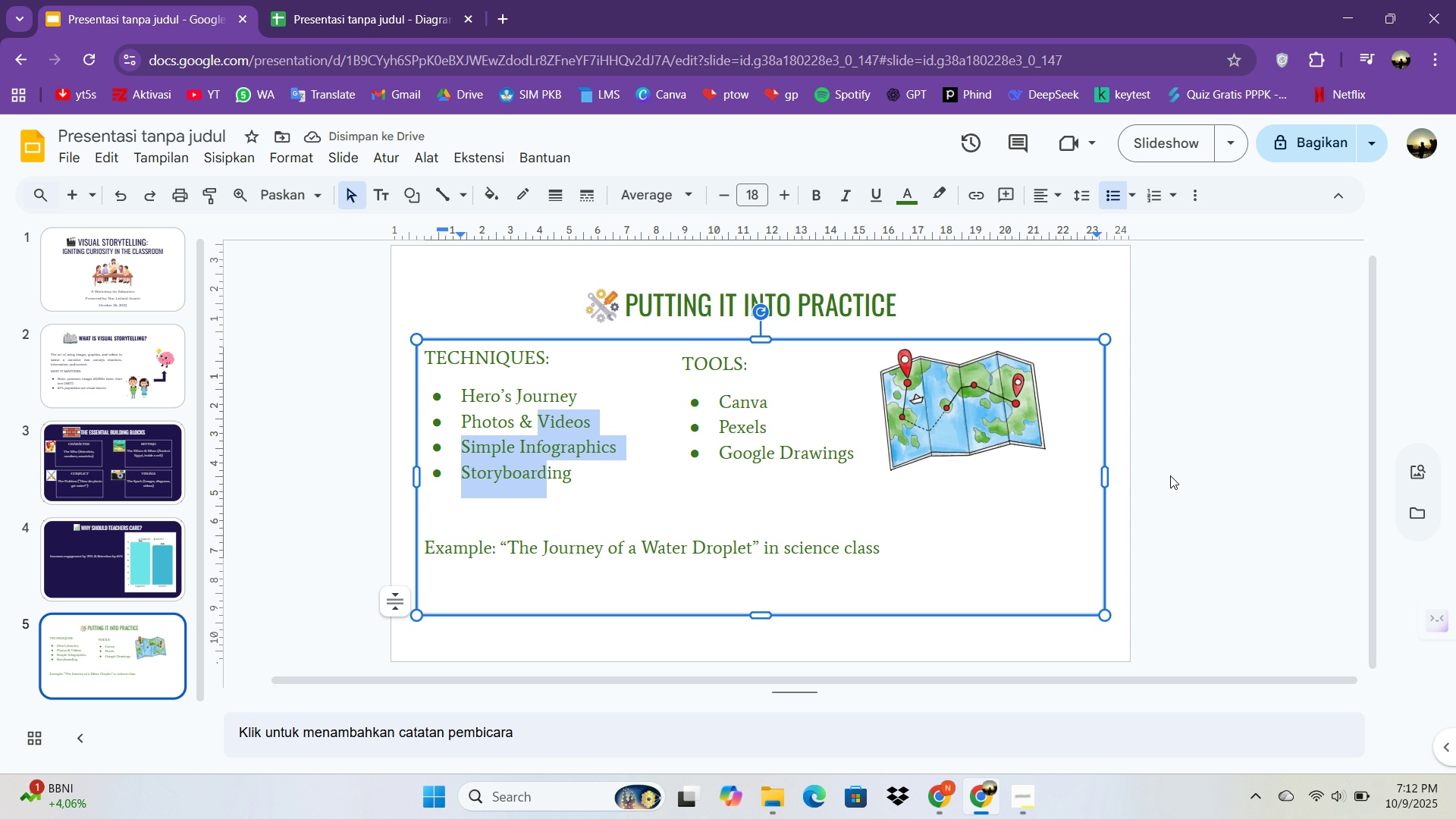 
left_click([1170, 475])
 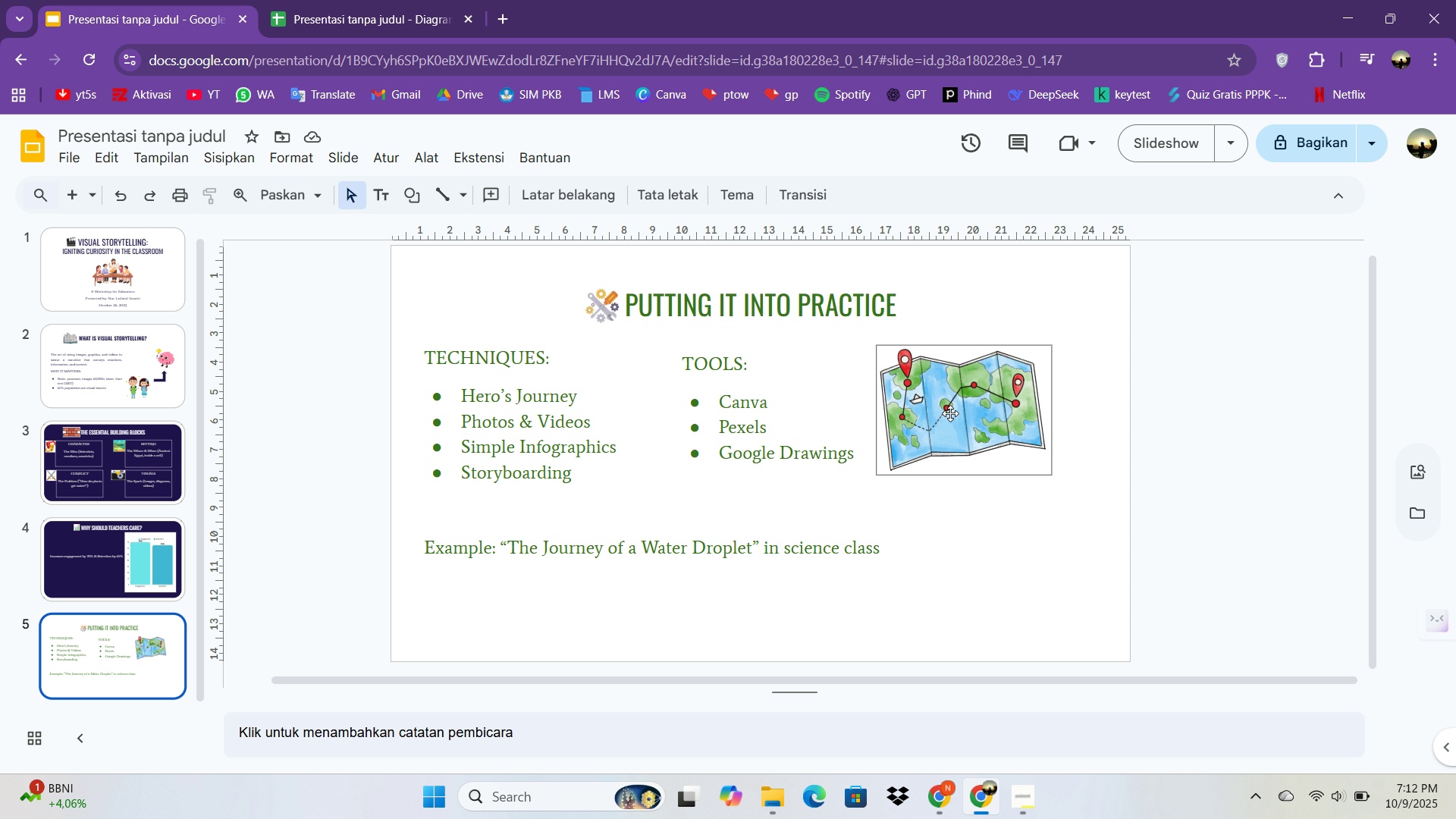 
left_click_drag(start_coordinate=[940, 410], to_coordinate=[940, 391])
 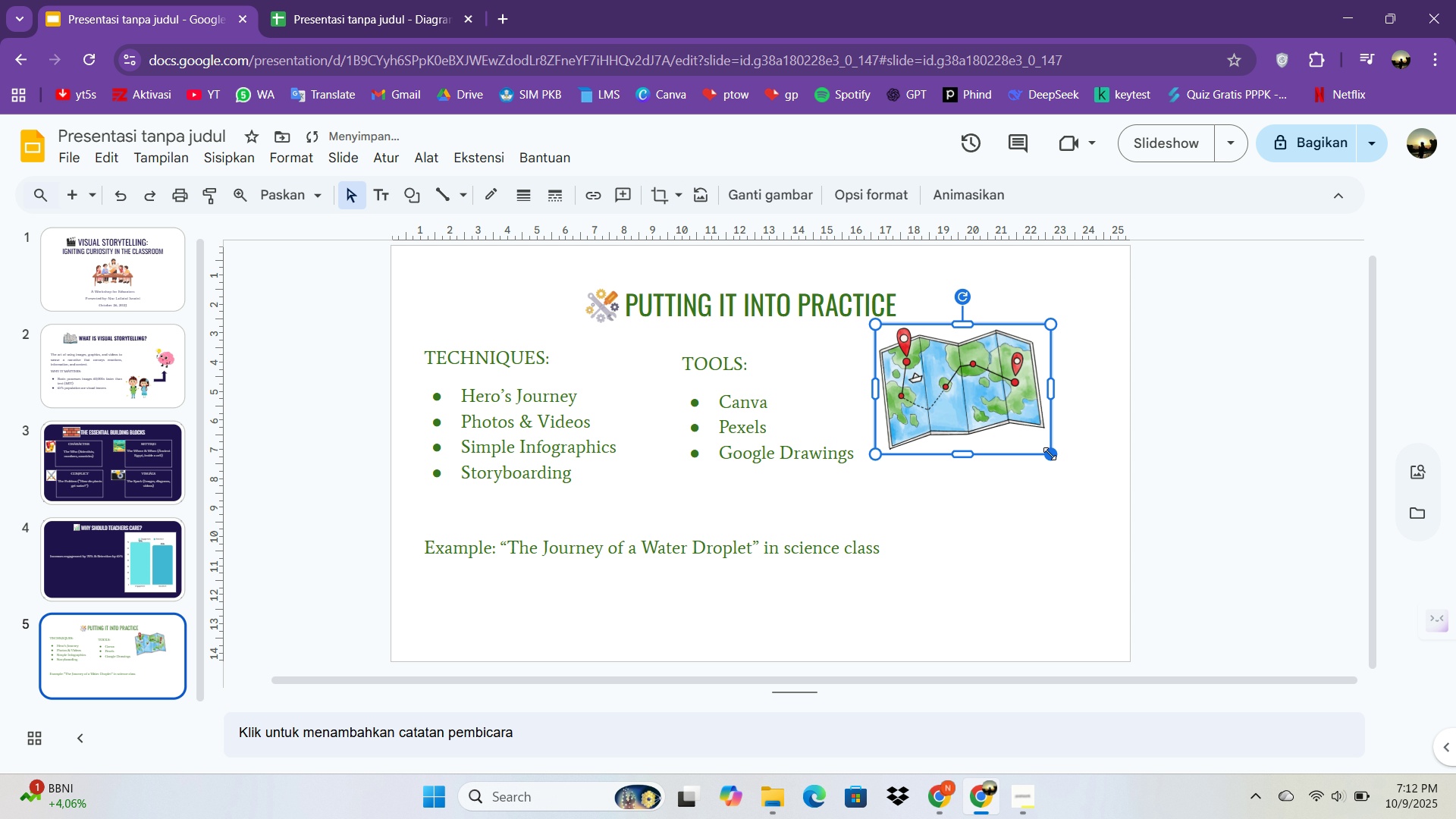 
left_click_drag(start_coordinate=[1050, 453], to_coordinate=[1097, 498])
 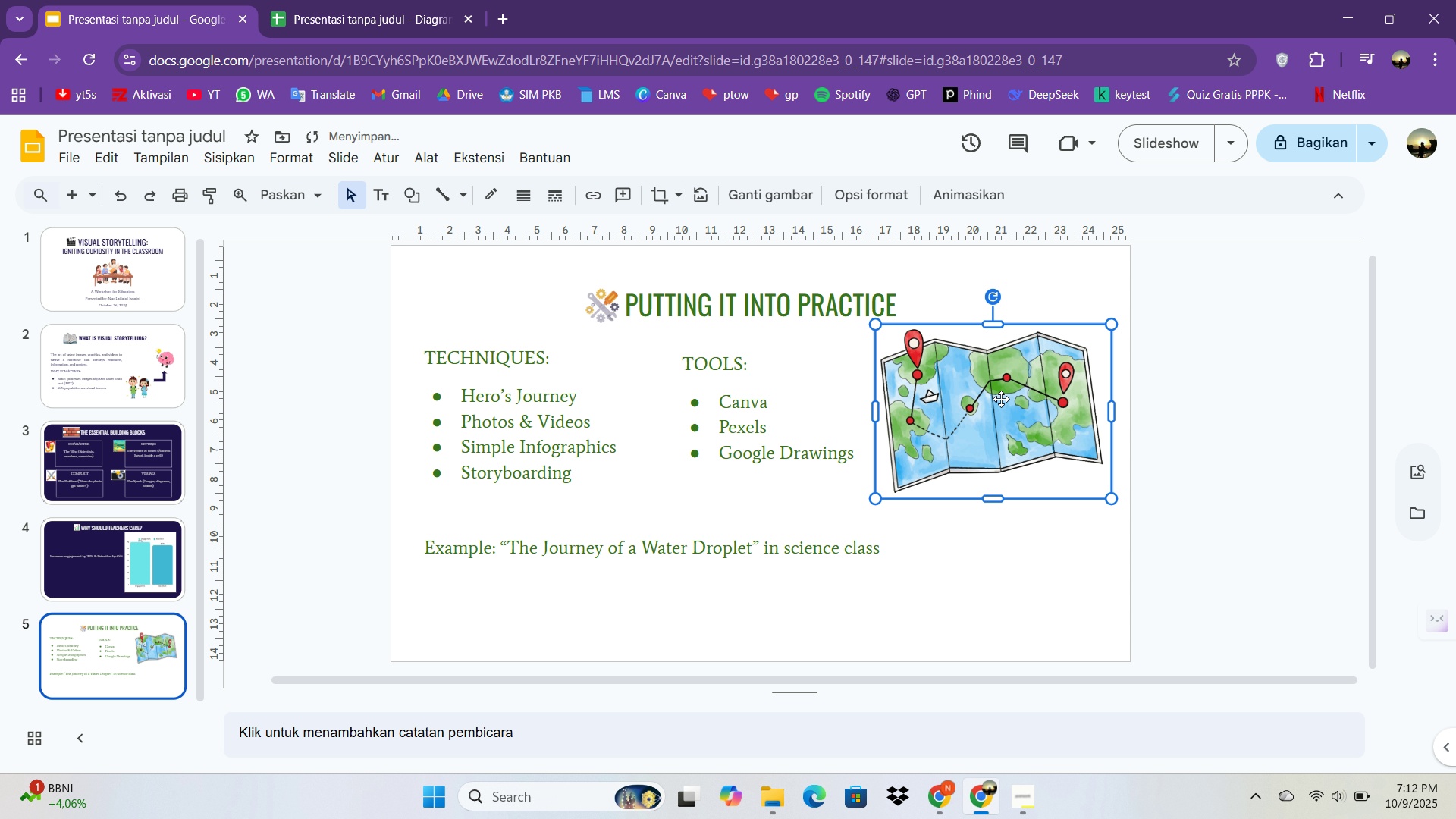 
left_click_drag(start_coordinate=[996, 386], to_coordinate=[983, 420])
 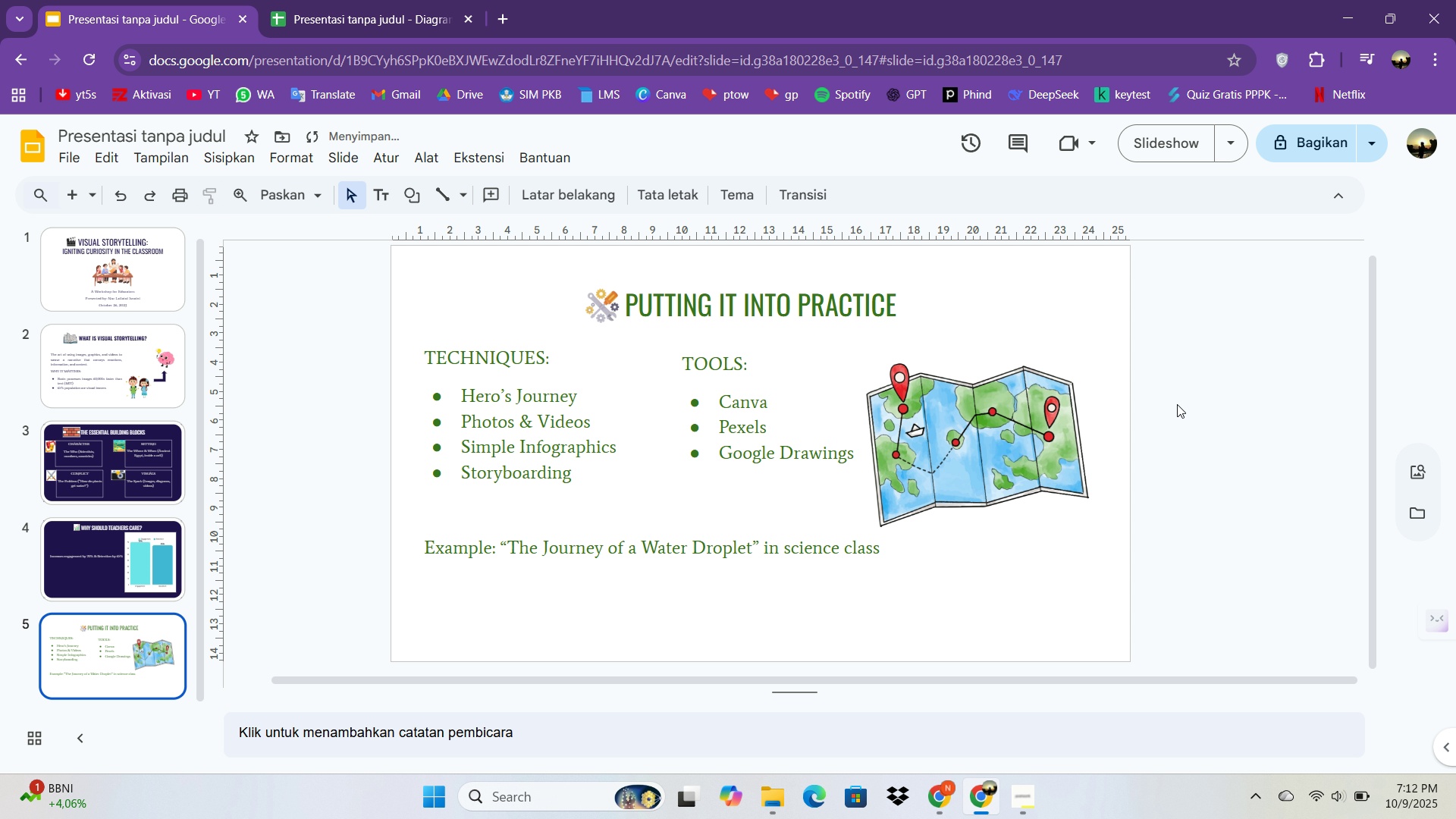 
double_click([1177, 404])
 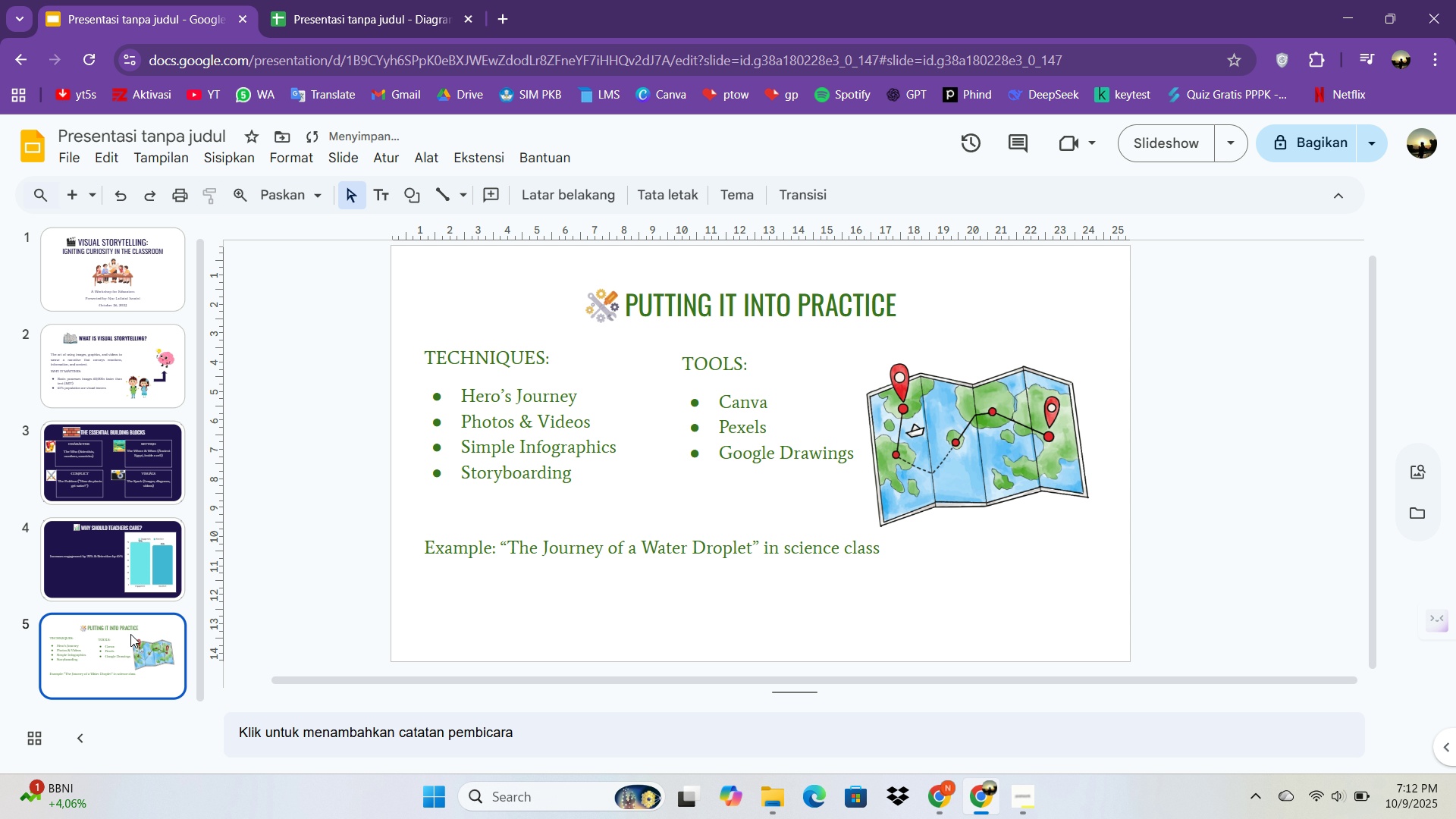 
scroll: coordinate [183, 624], scroll_direction: down, amount: 2.0
 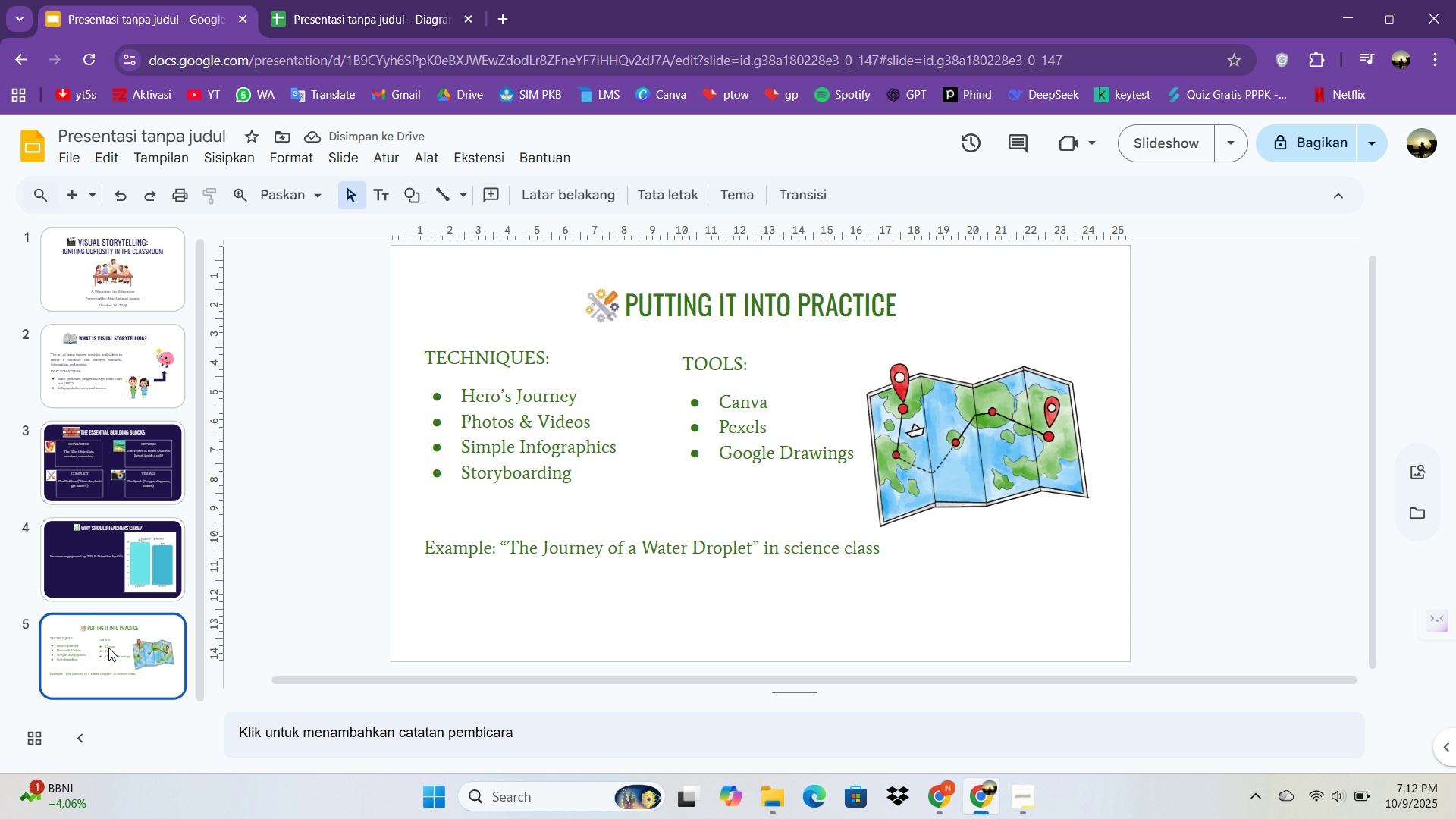 
right_click([108, 648])
 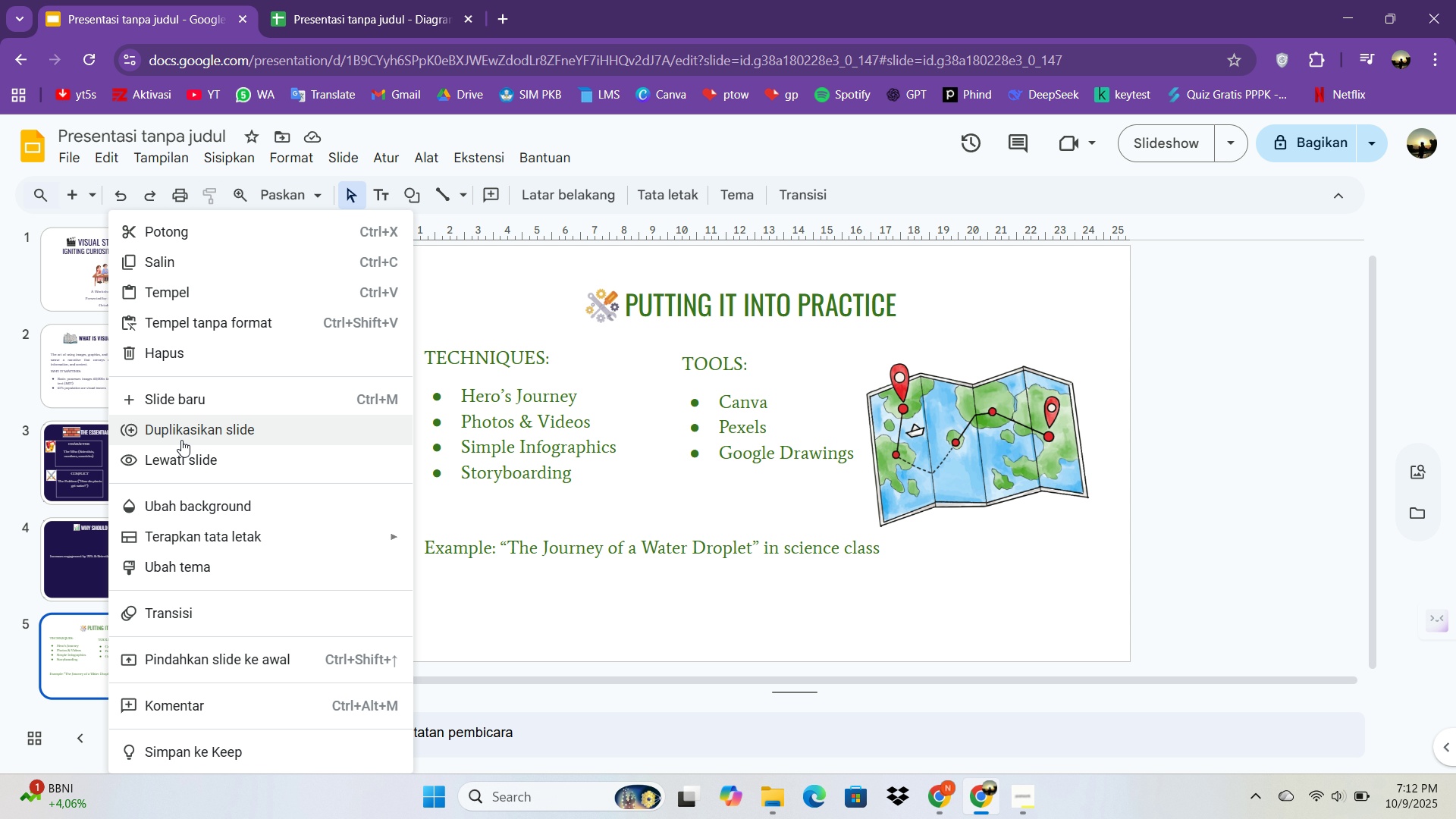 
left_click([180, 409])
 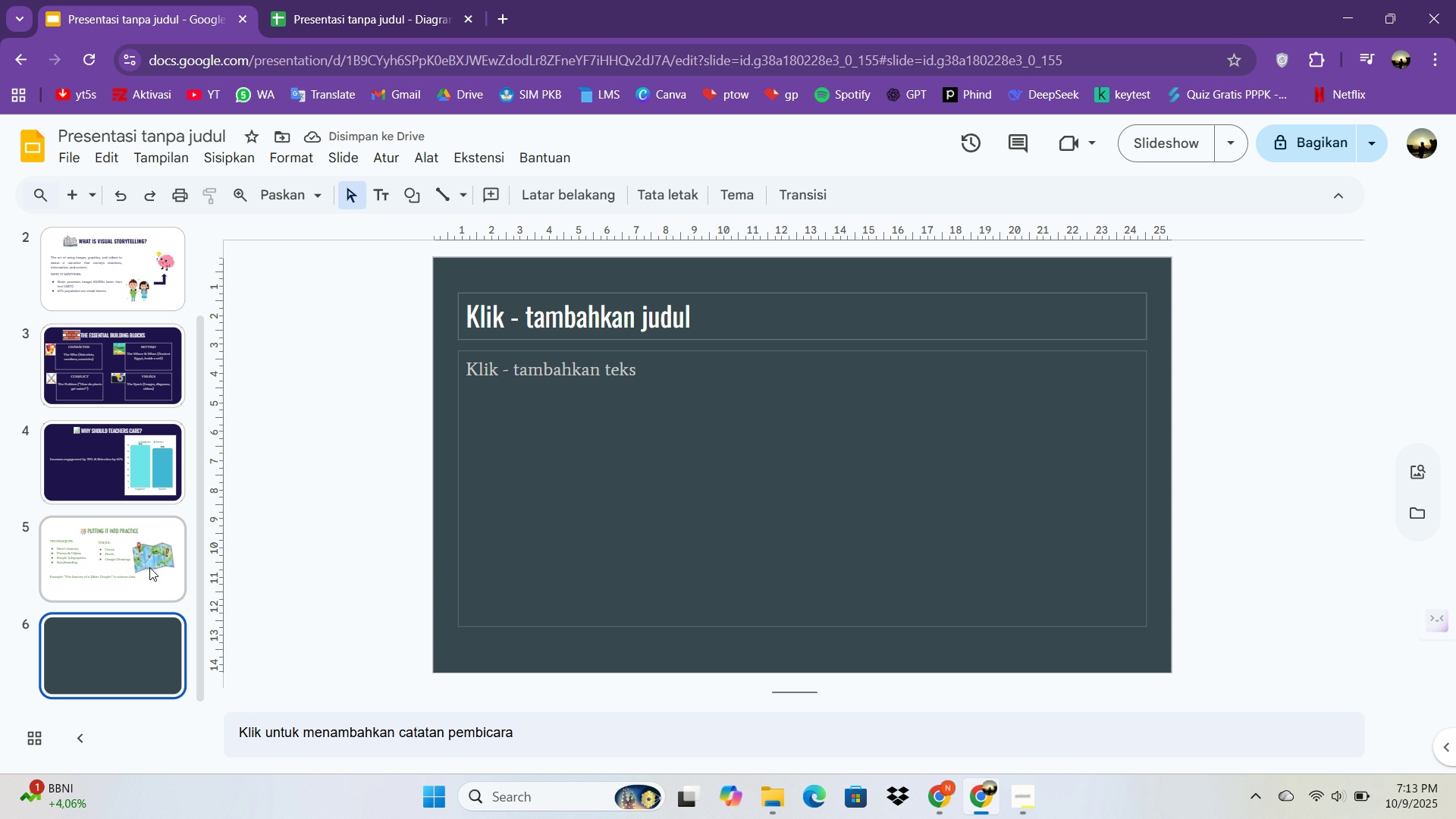 
wait(8.22)
 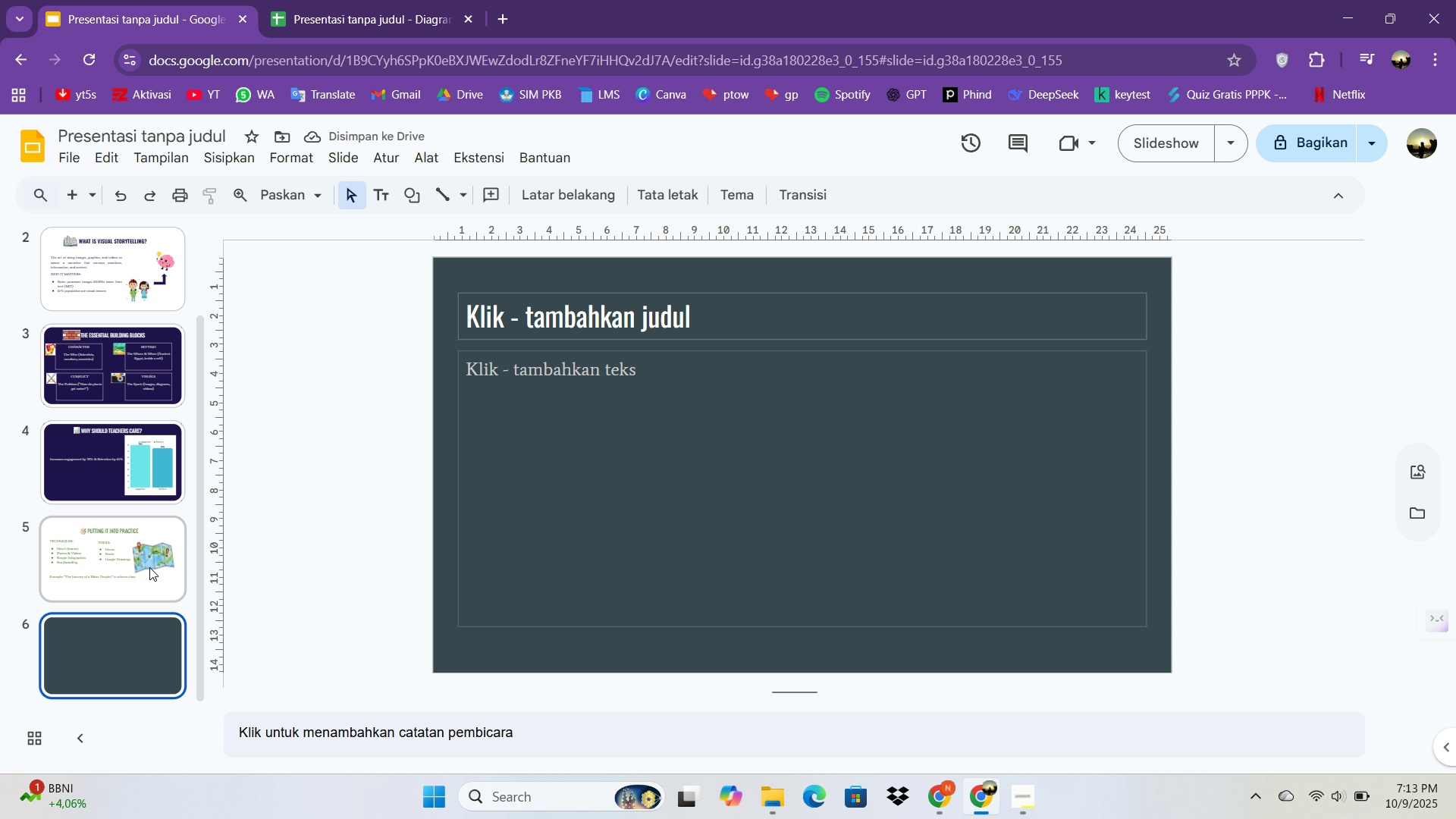 
double_click([555, 327])
 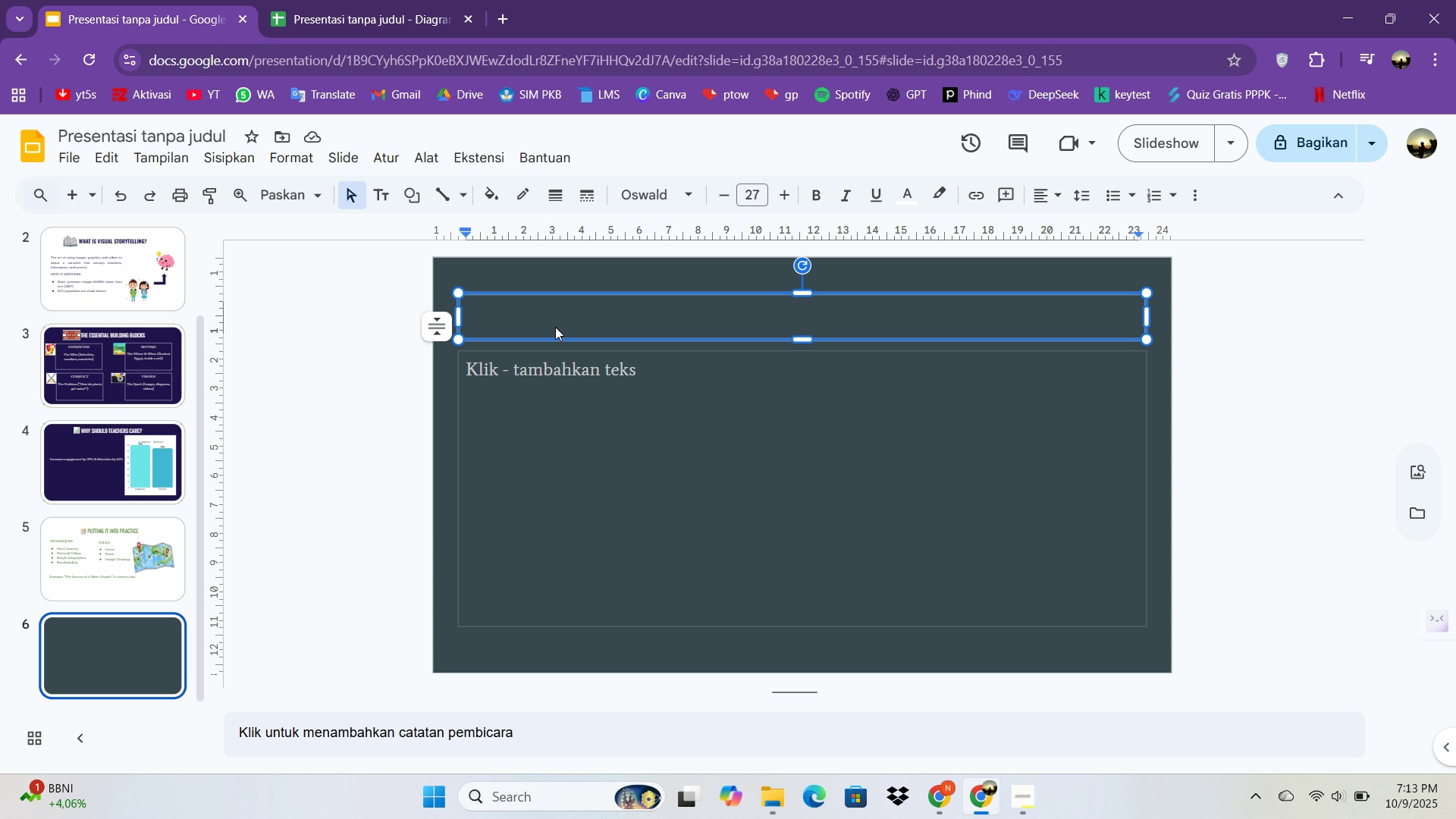 
type(LET'S PRACTICE)
 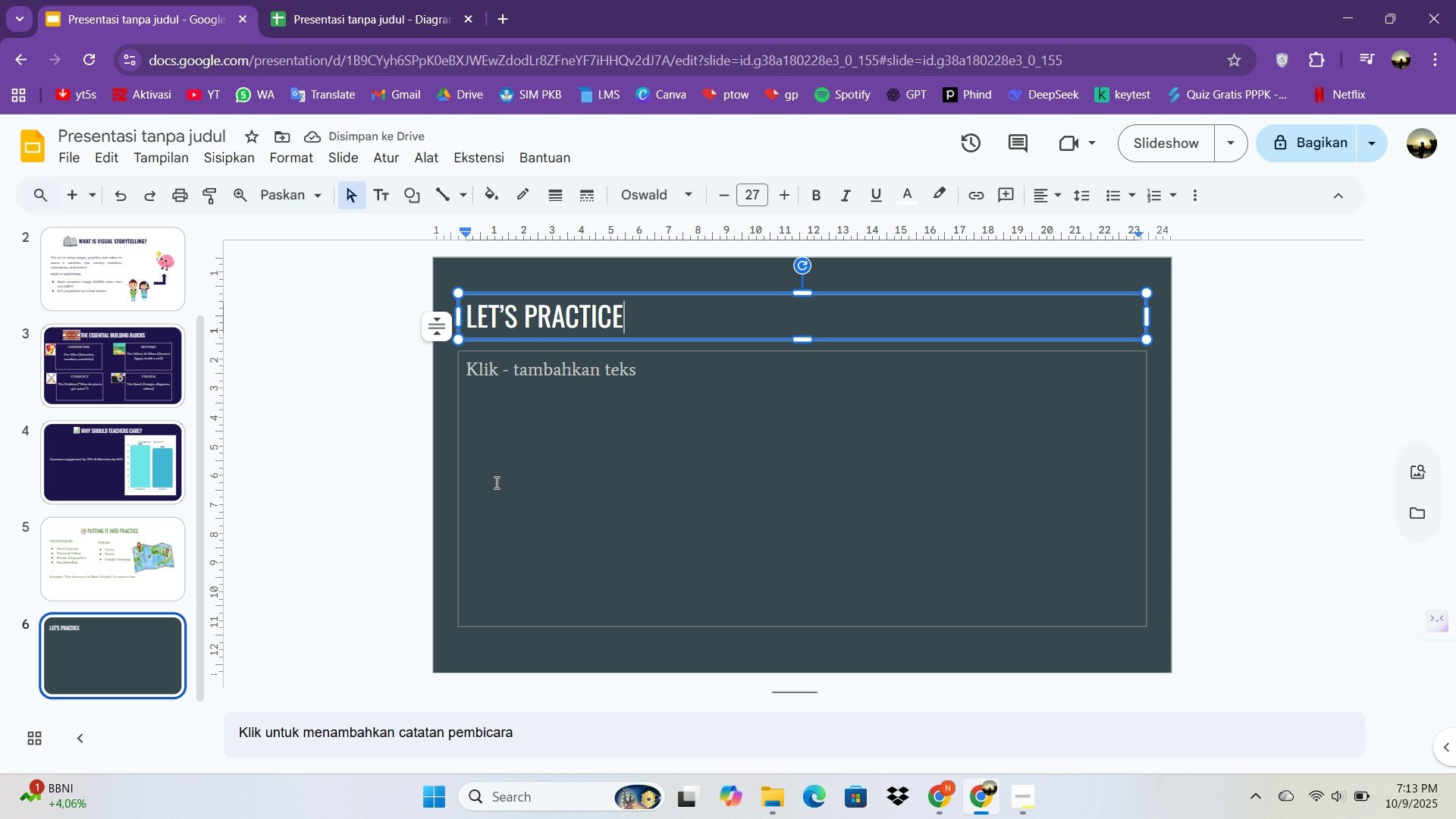 
wait(5.28)
 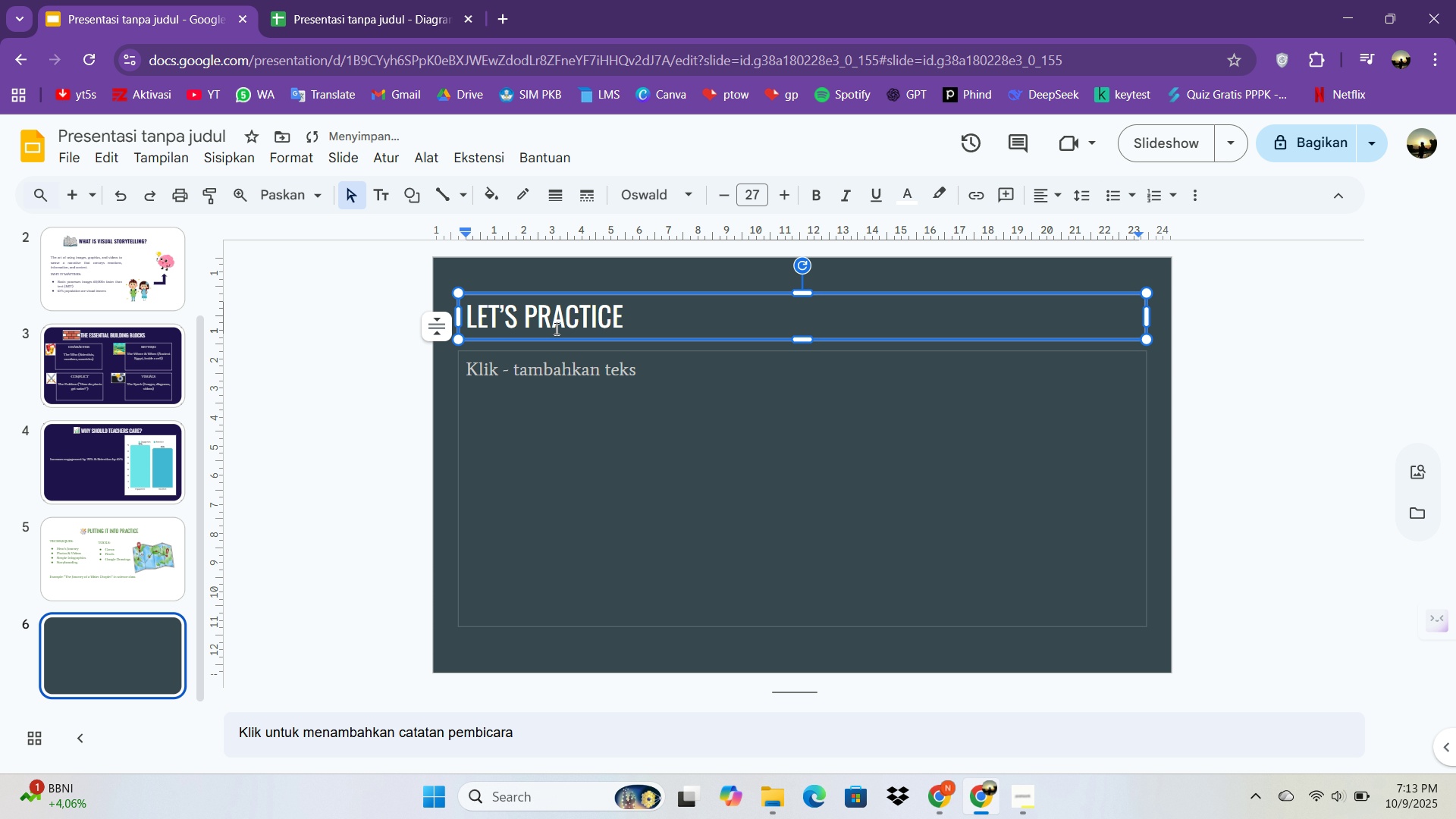 
key(Shift+ShiftLeft)
 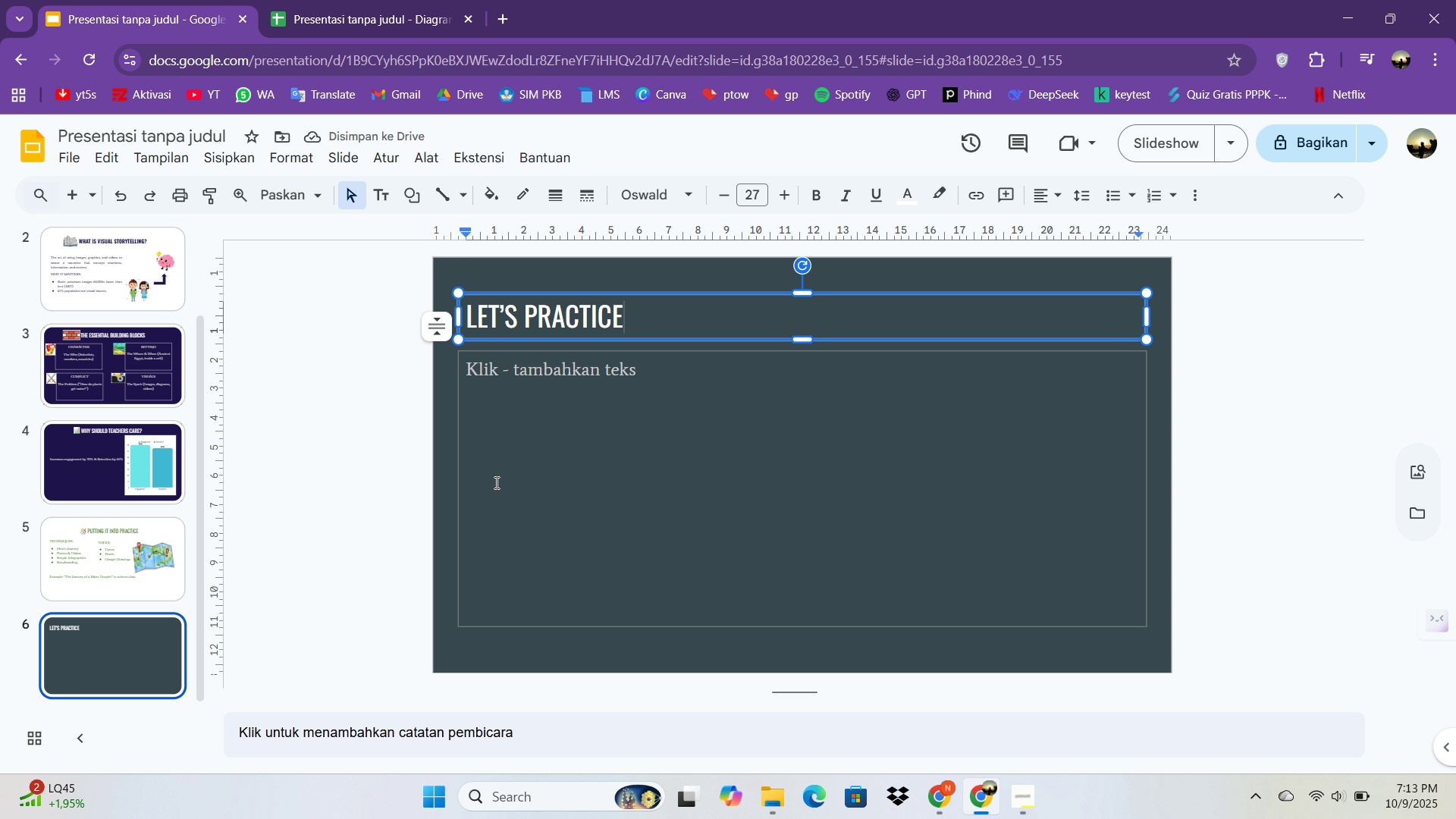 
key(Shift+1)
 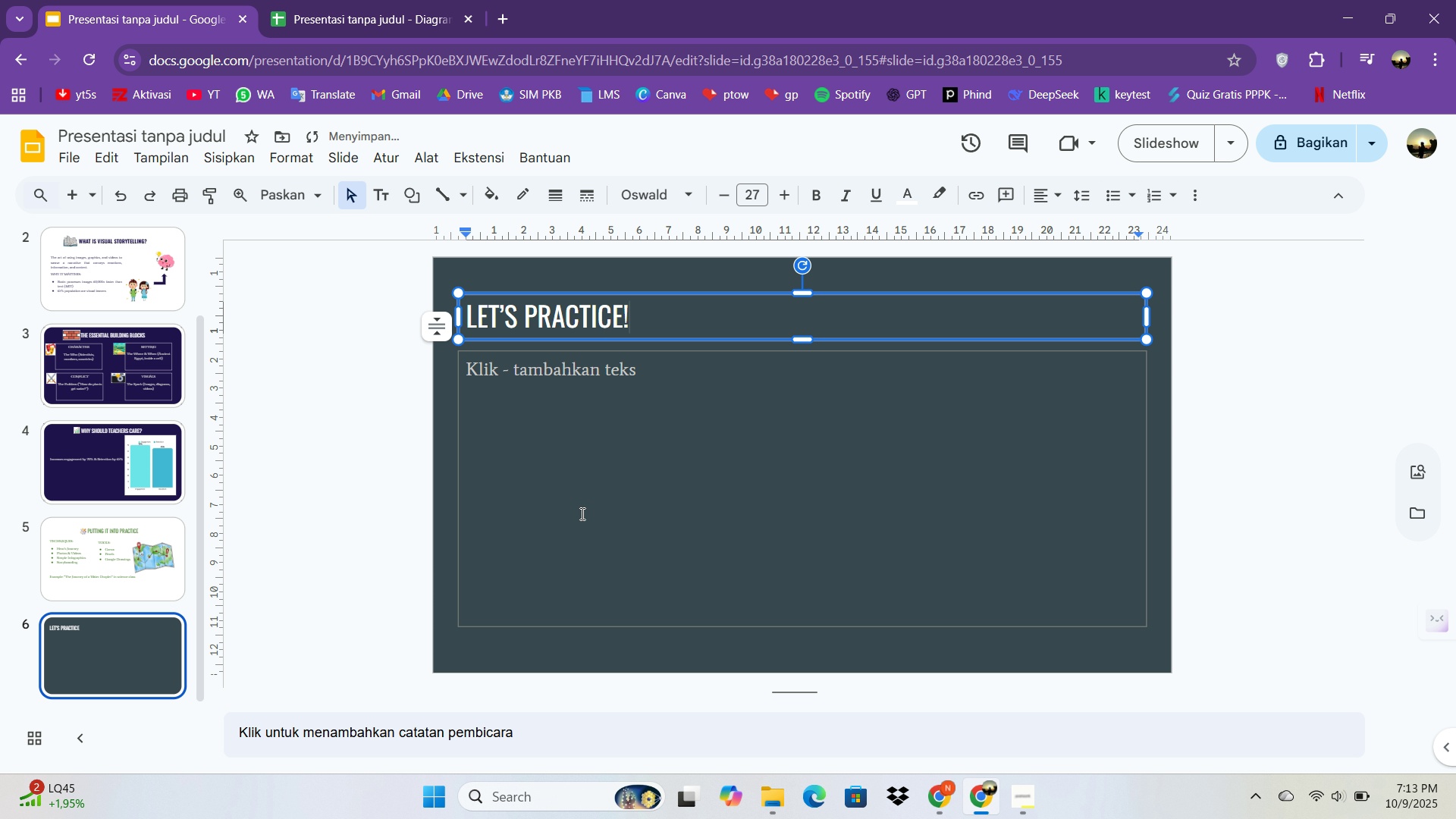 
left_click([672, 457])
 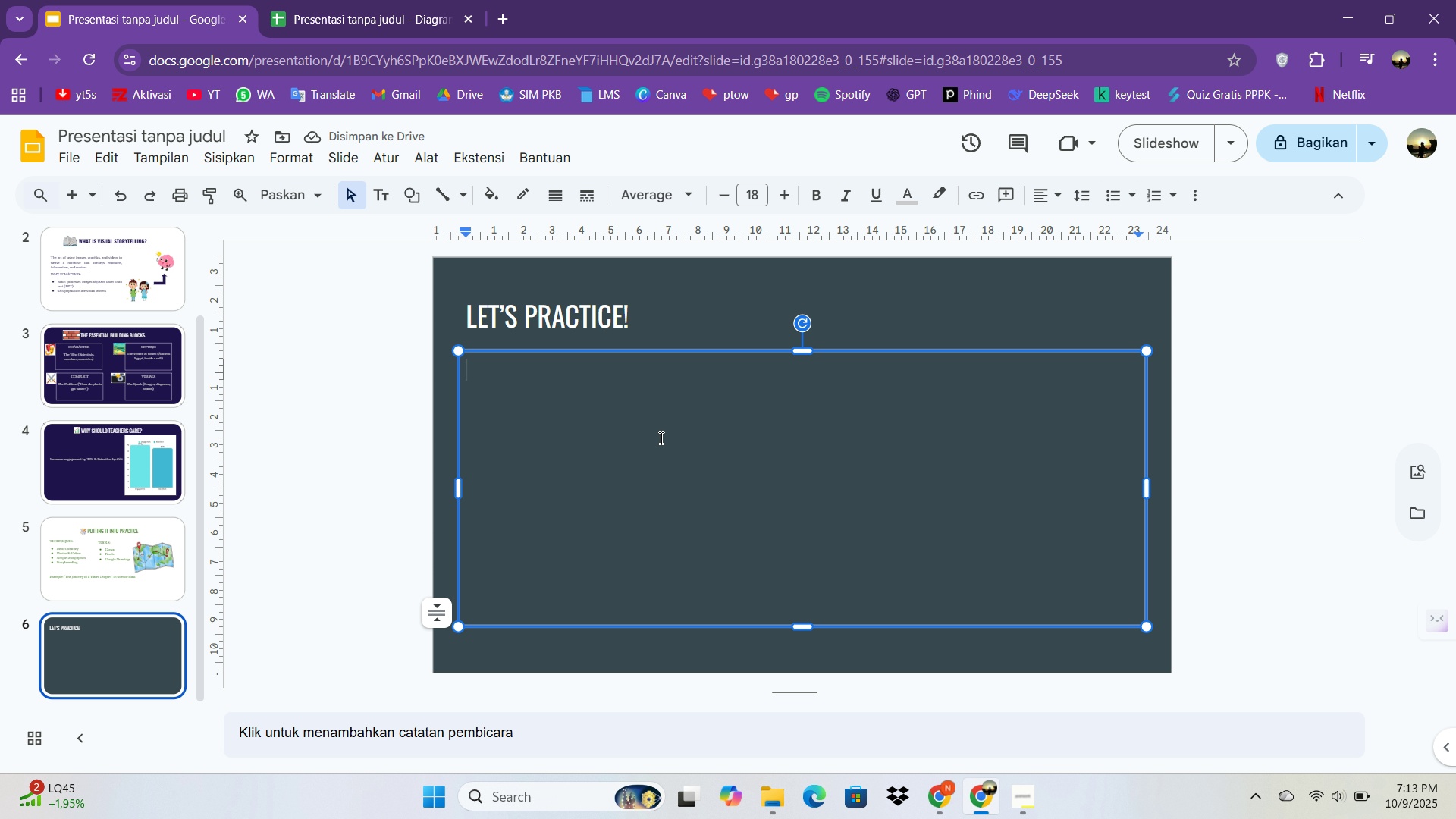 
type("Based on the elements we la)
key(Backspace)
type(earned )
key(Backspace)
type(, what story does this image tell?")
 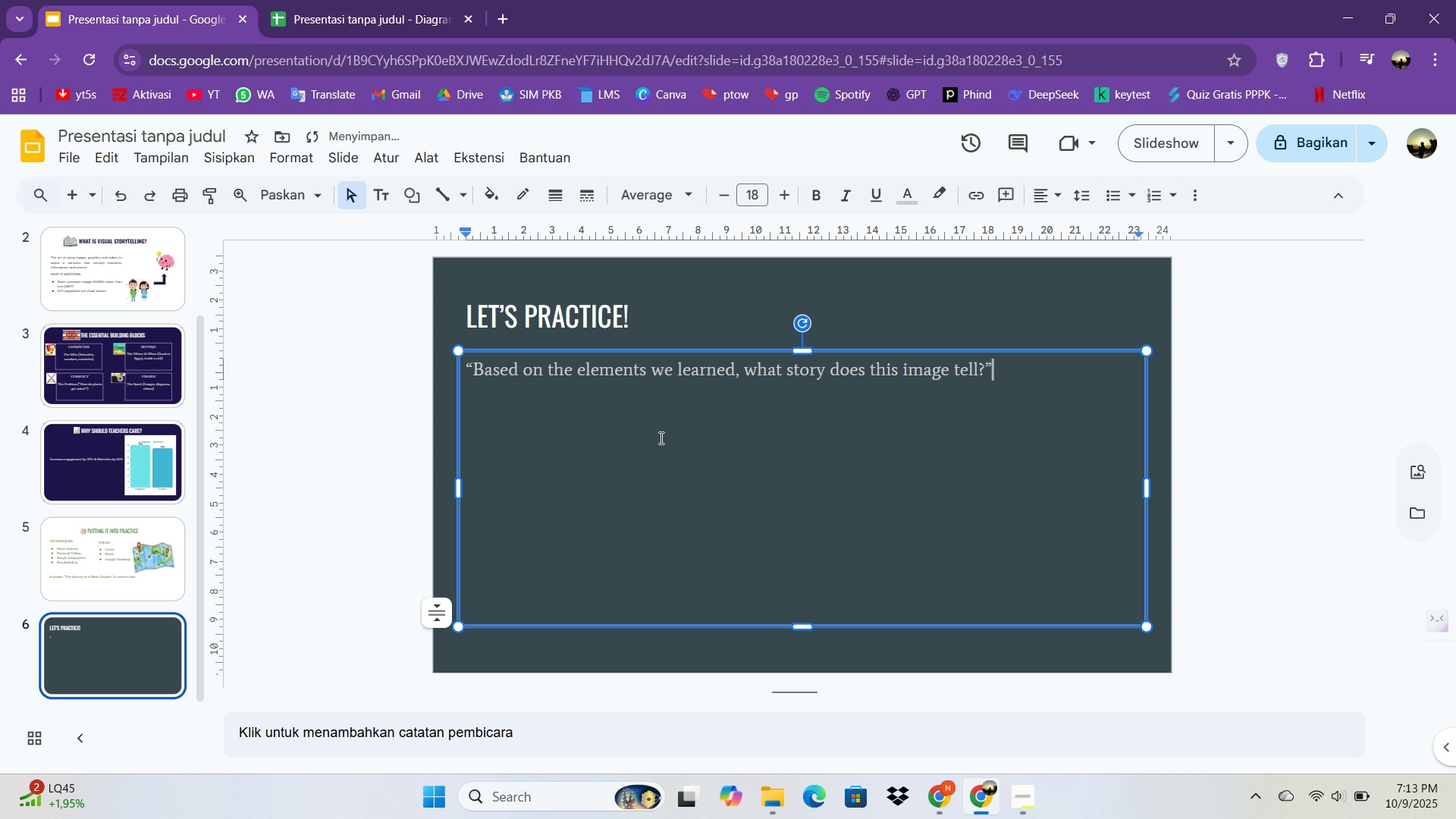 
left_click([706, 497])
 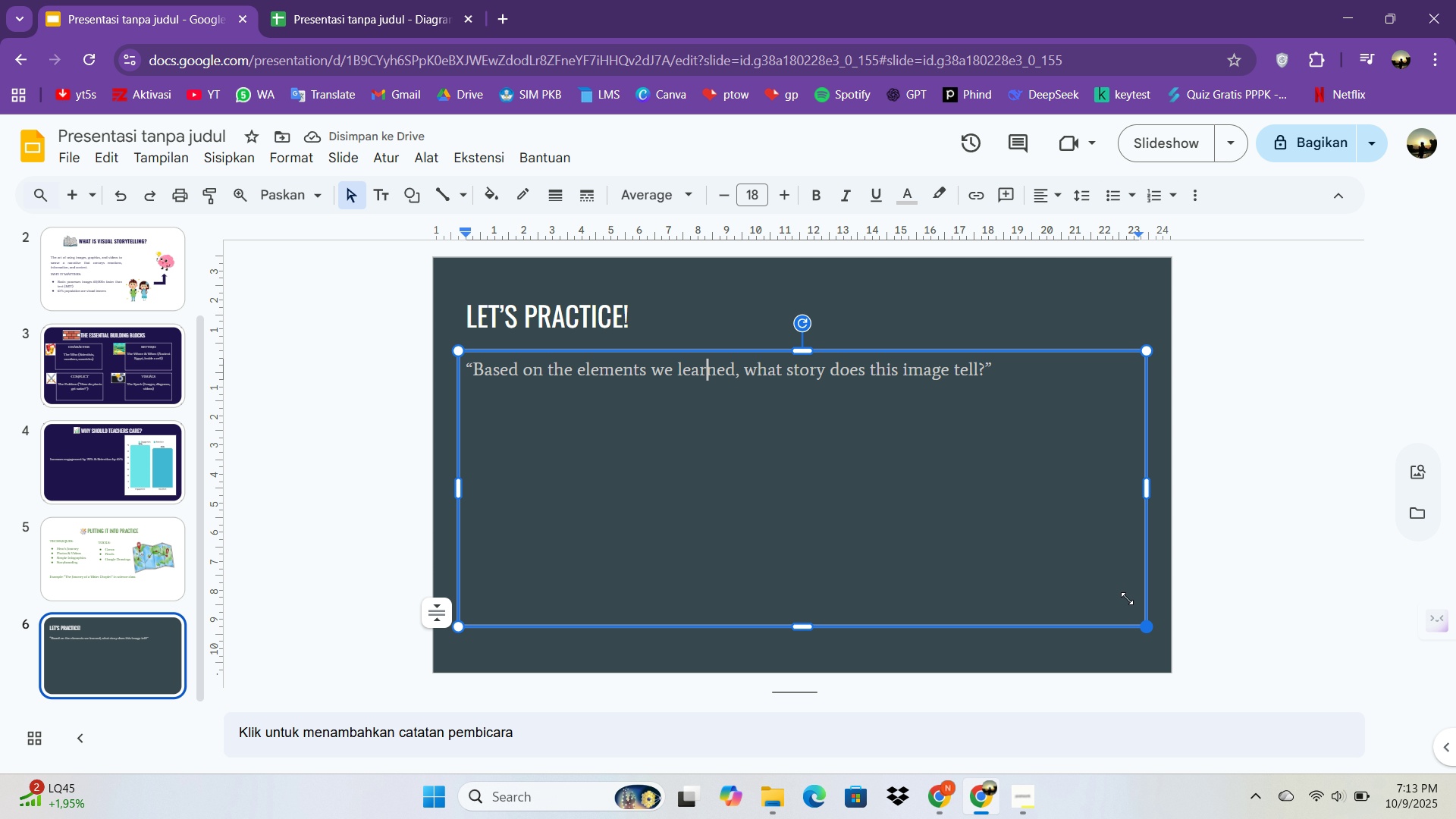 
left_click([1079, 431])
 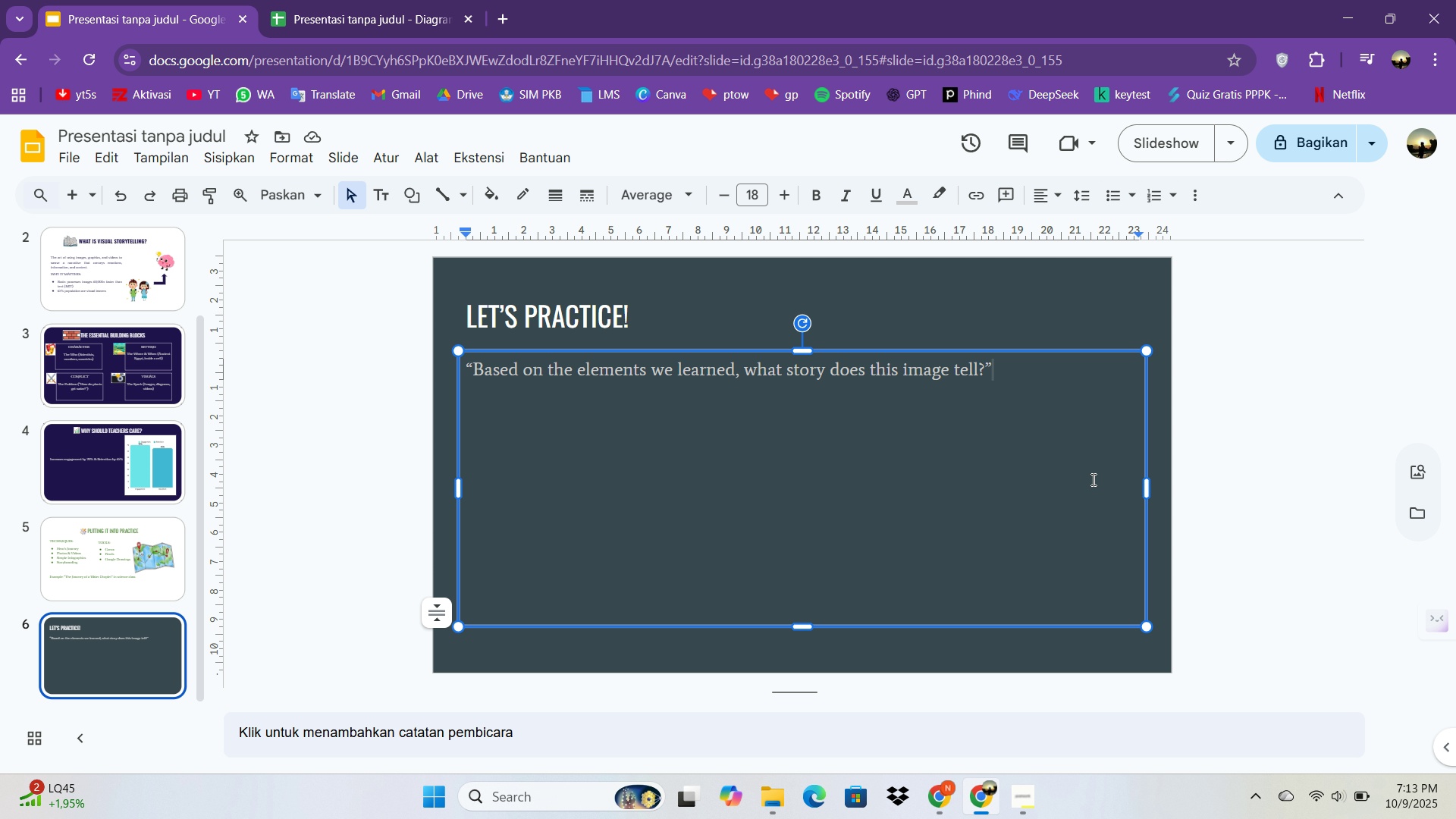 
key(Enter)
 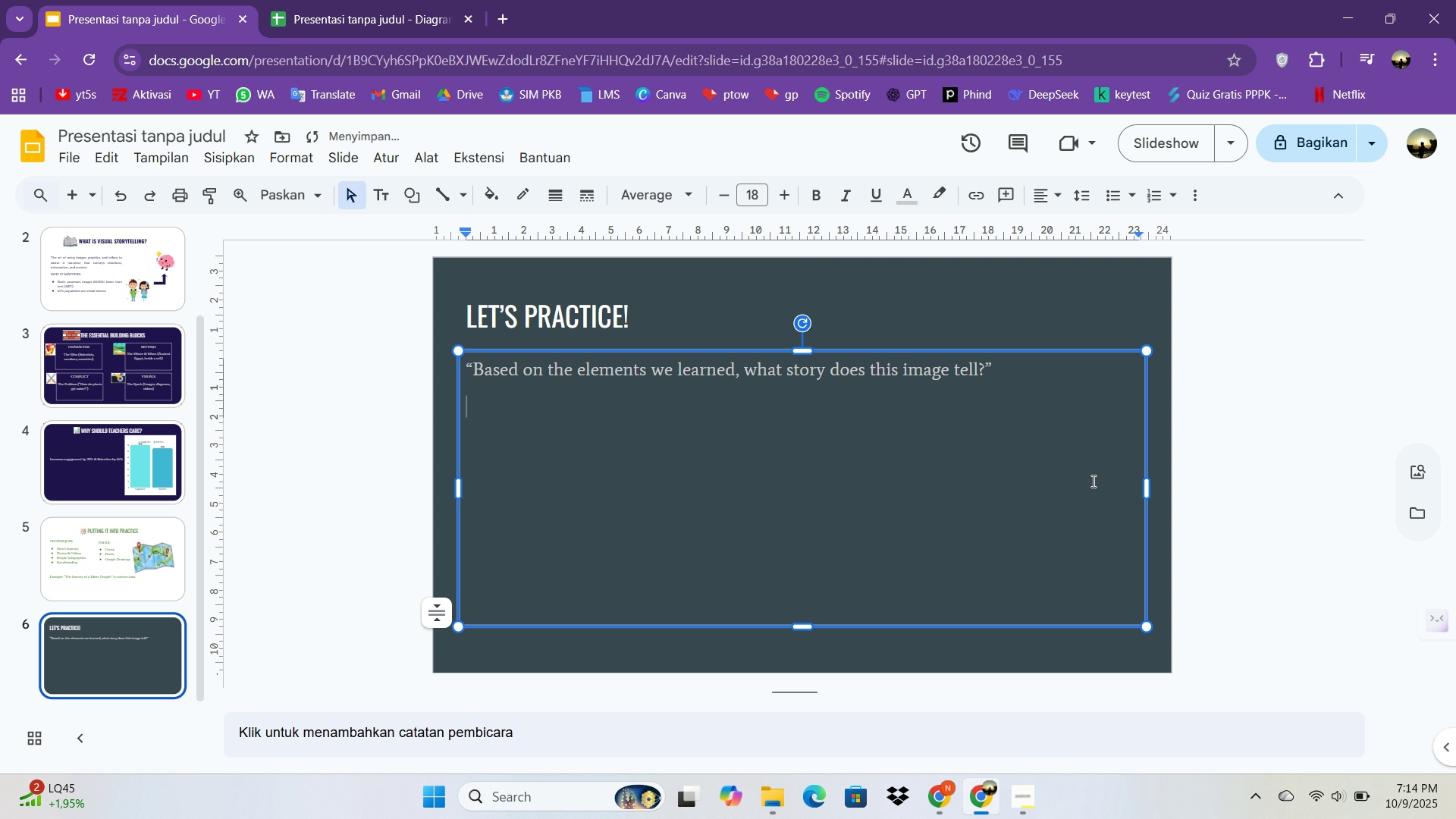 
key(Enter)
 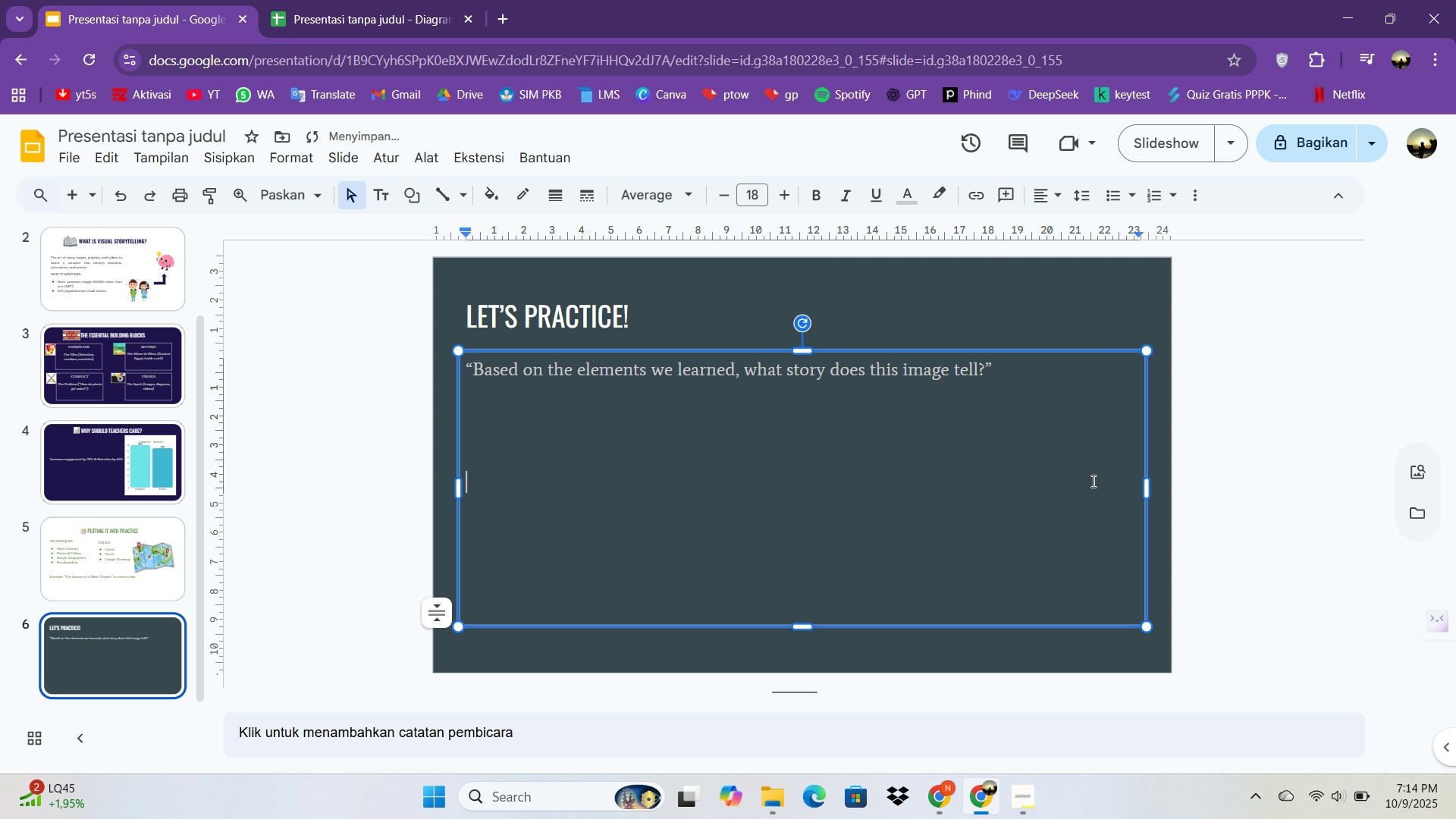 
key(Enter)
 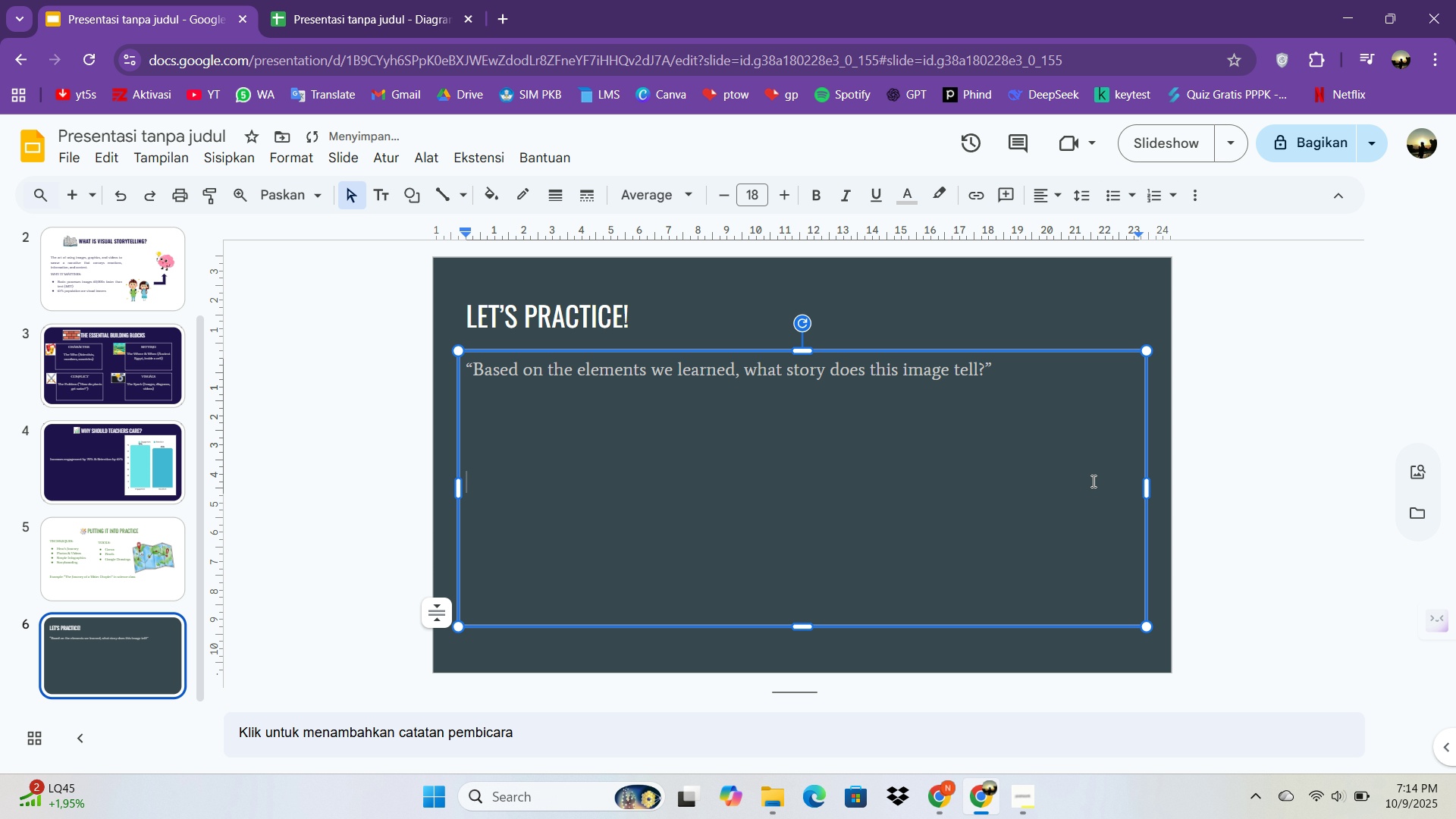 
type(Pr)
key(Backspace)
key(Backspace)
type(PRACTIC)
 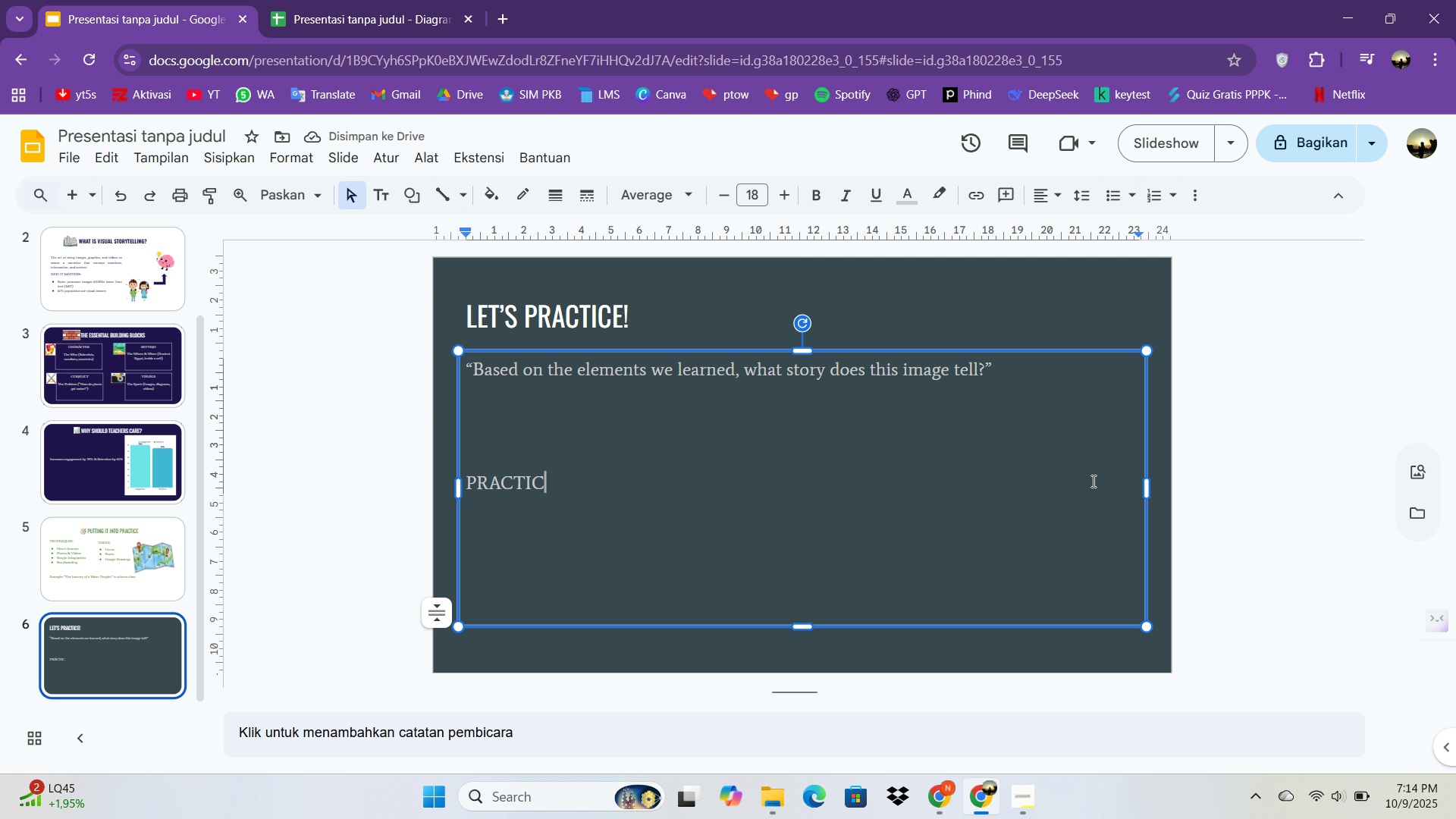 
type(O)
key(Backspace)
type(IPATE)
 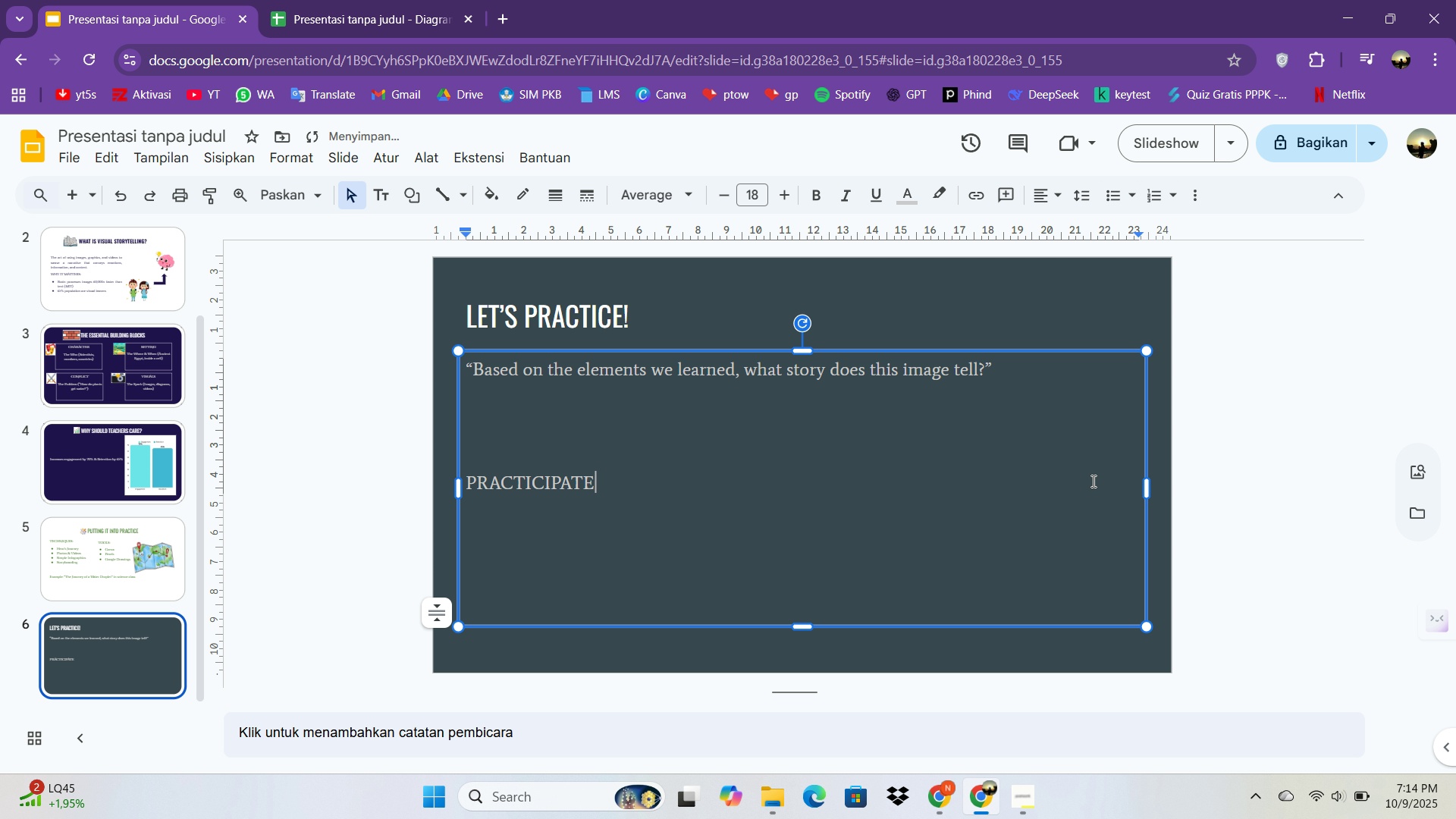 
hold_key(key=Backspace, duration=0.7)
 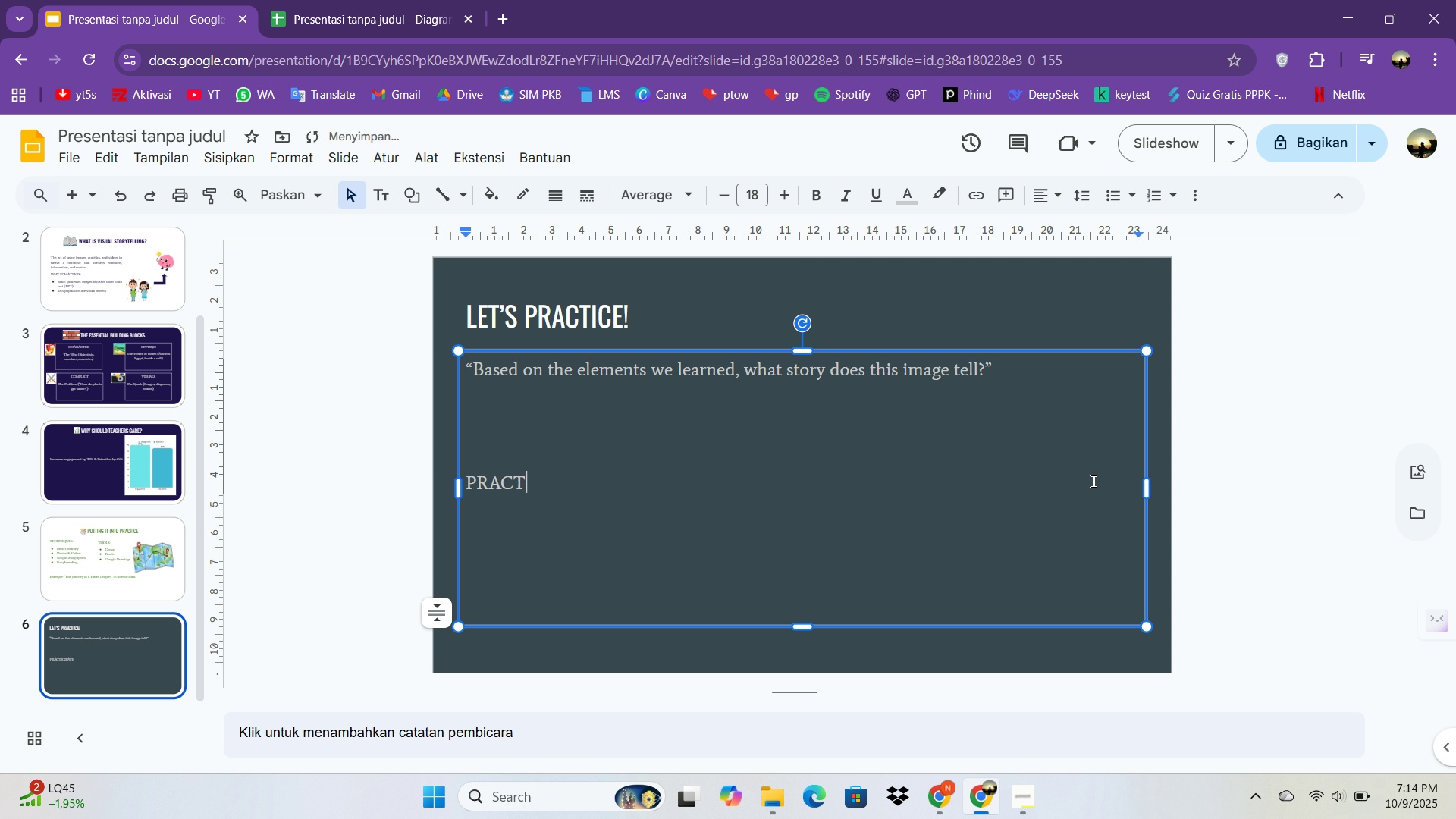 
key(Backspace)
key(Backspace)
key(Backspace)
key(Backspace)
type(ARTO)
key(Backspace)
type(ICIPATE NOW:)
 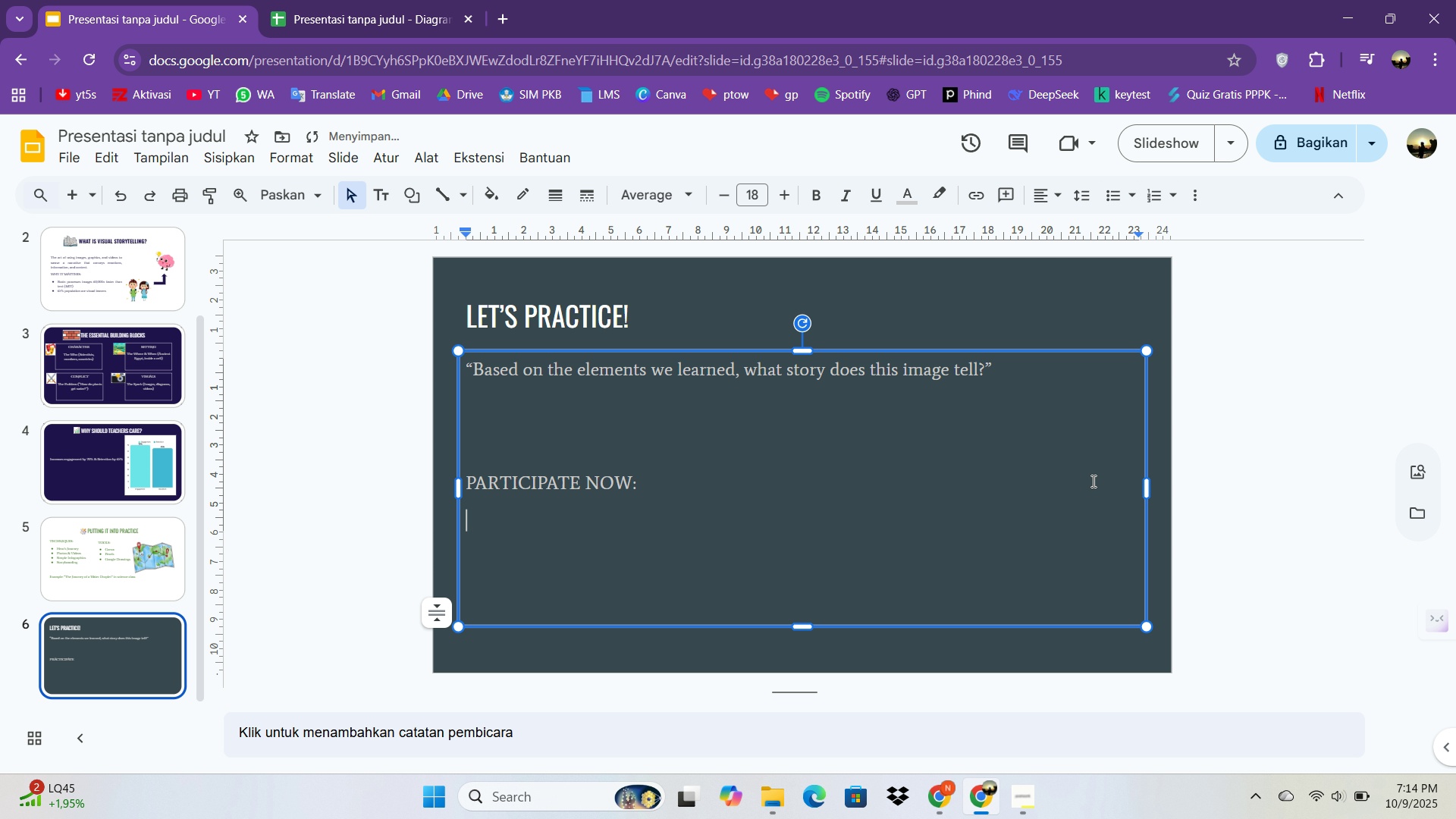 
key(Enter)
 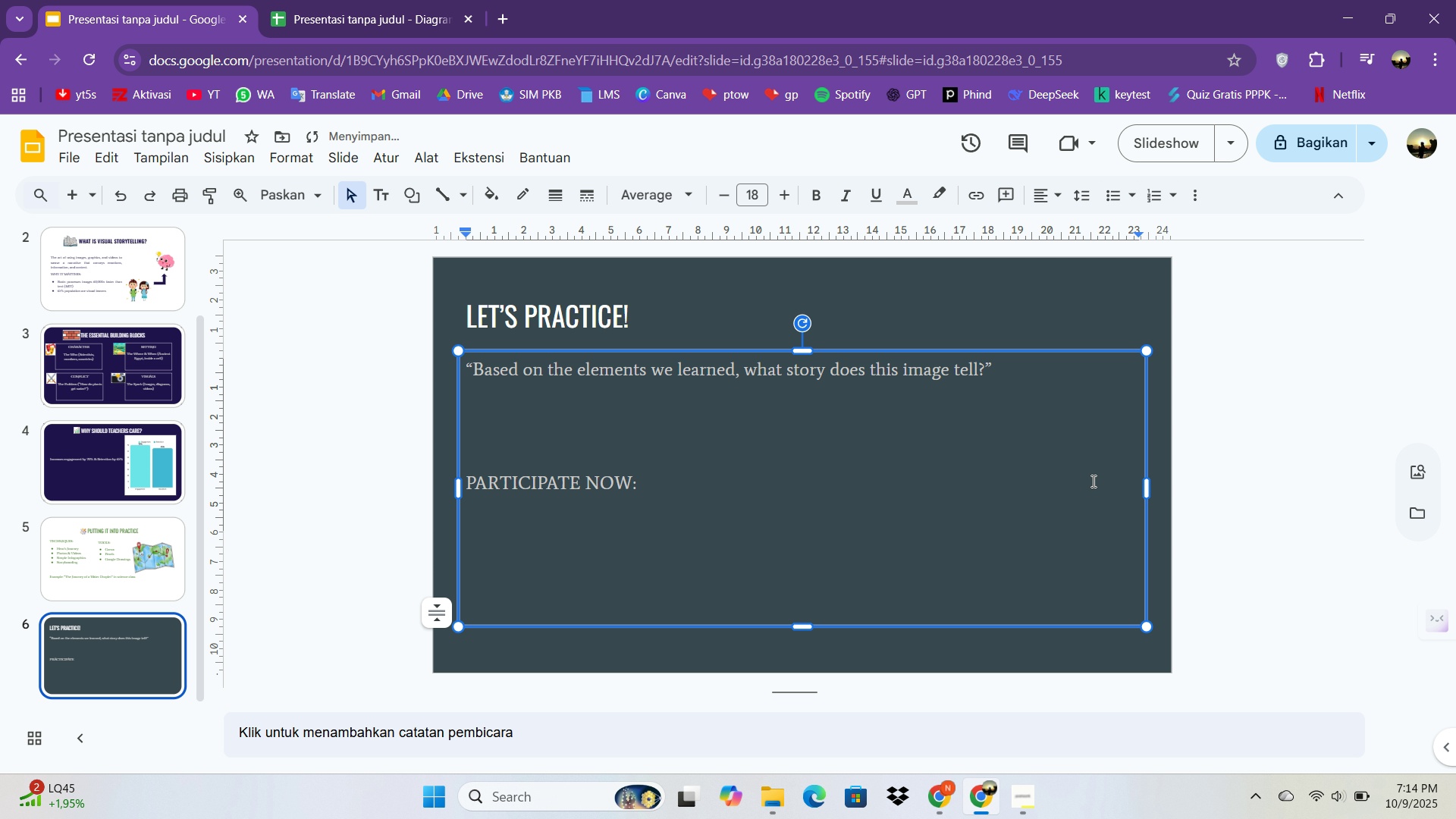 
type(ww)
key(Backspace)
key(Backspace)
type(www)
 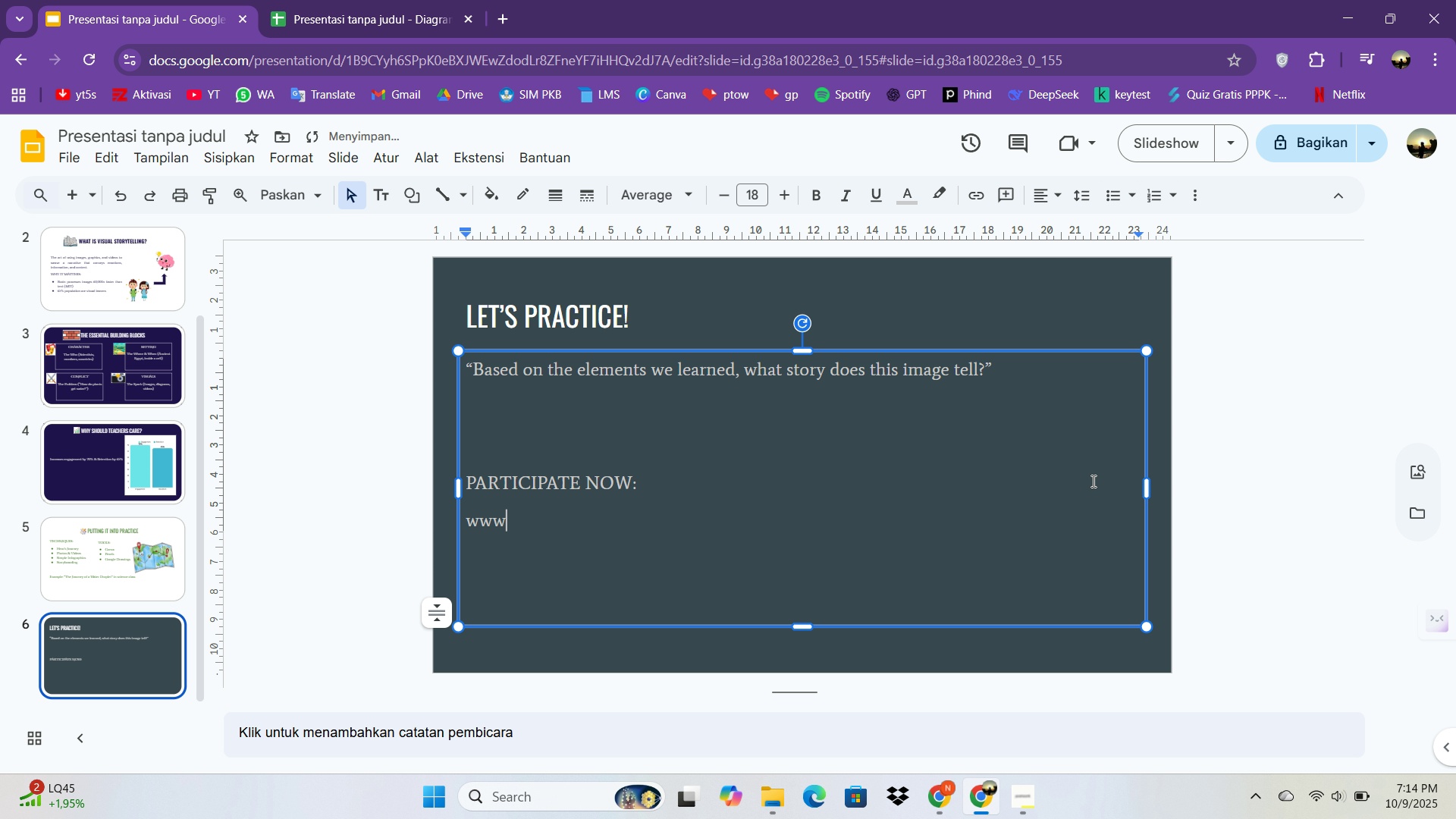 
key(Enter)
 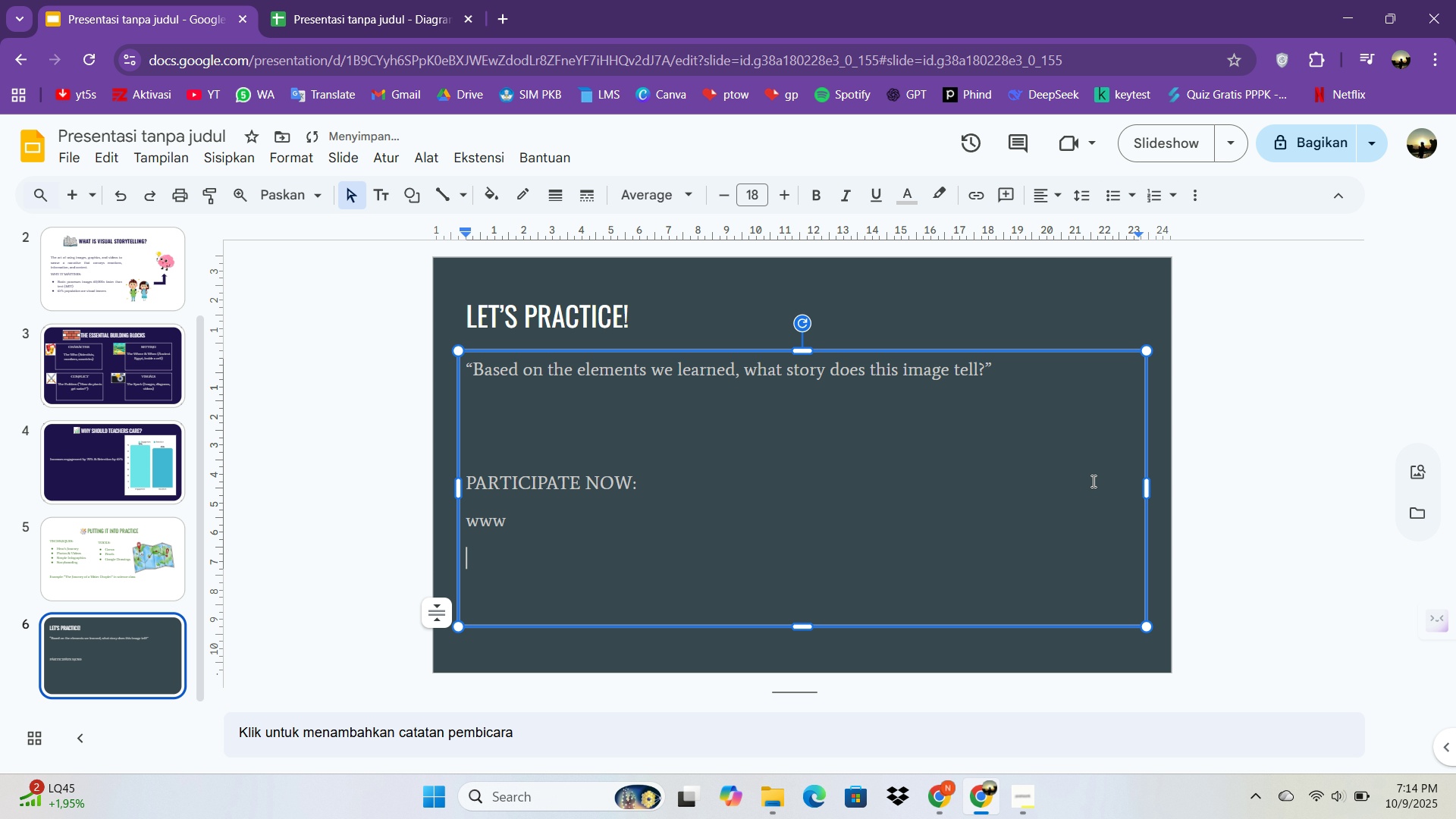 
key(Backspace)
type(.gfdgfihg)
 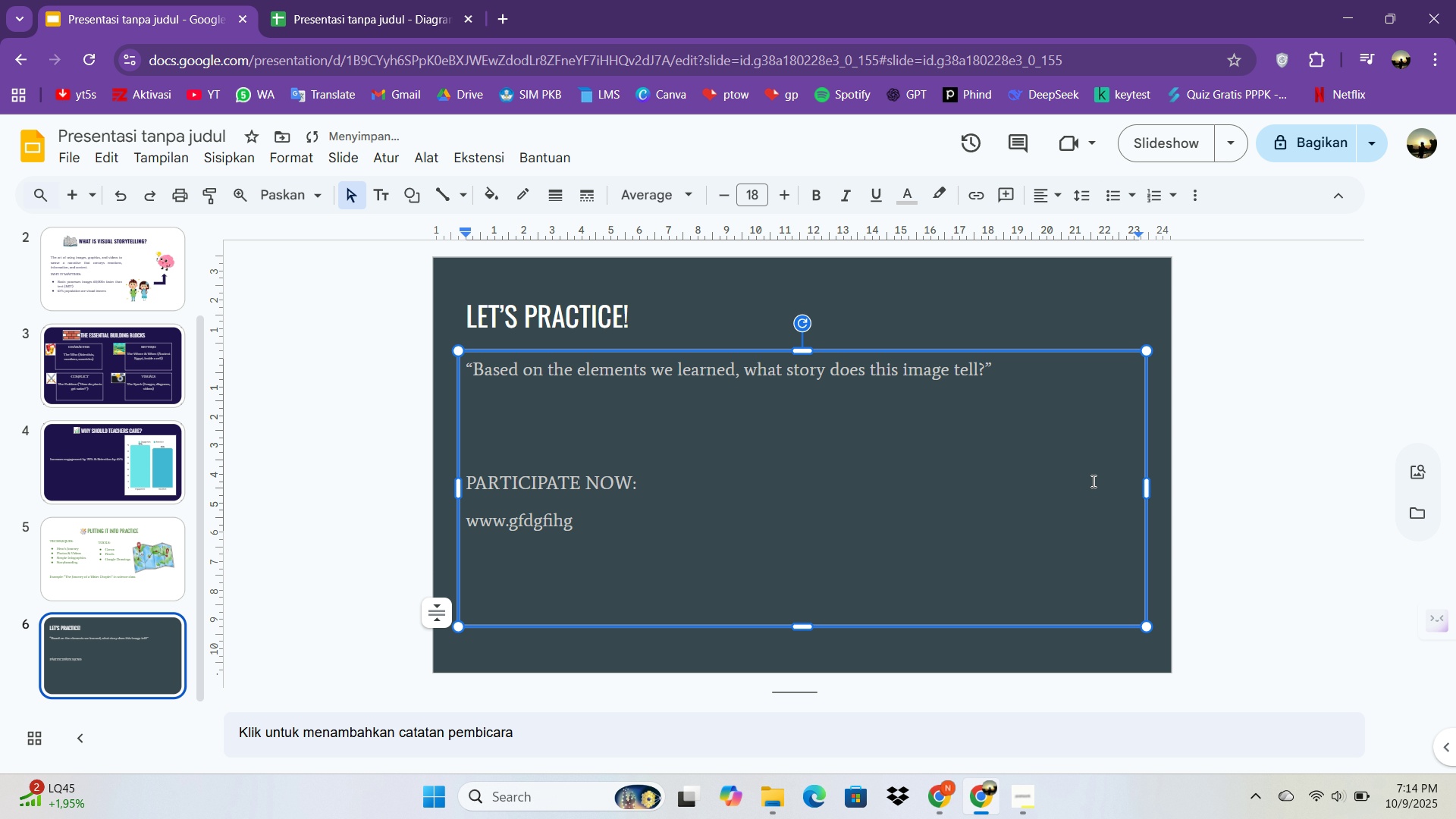 
key(Enter)
 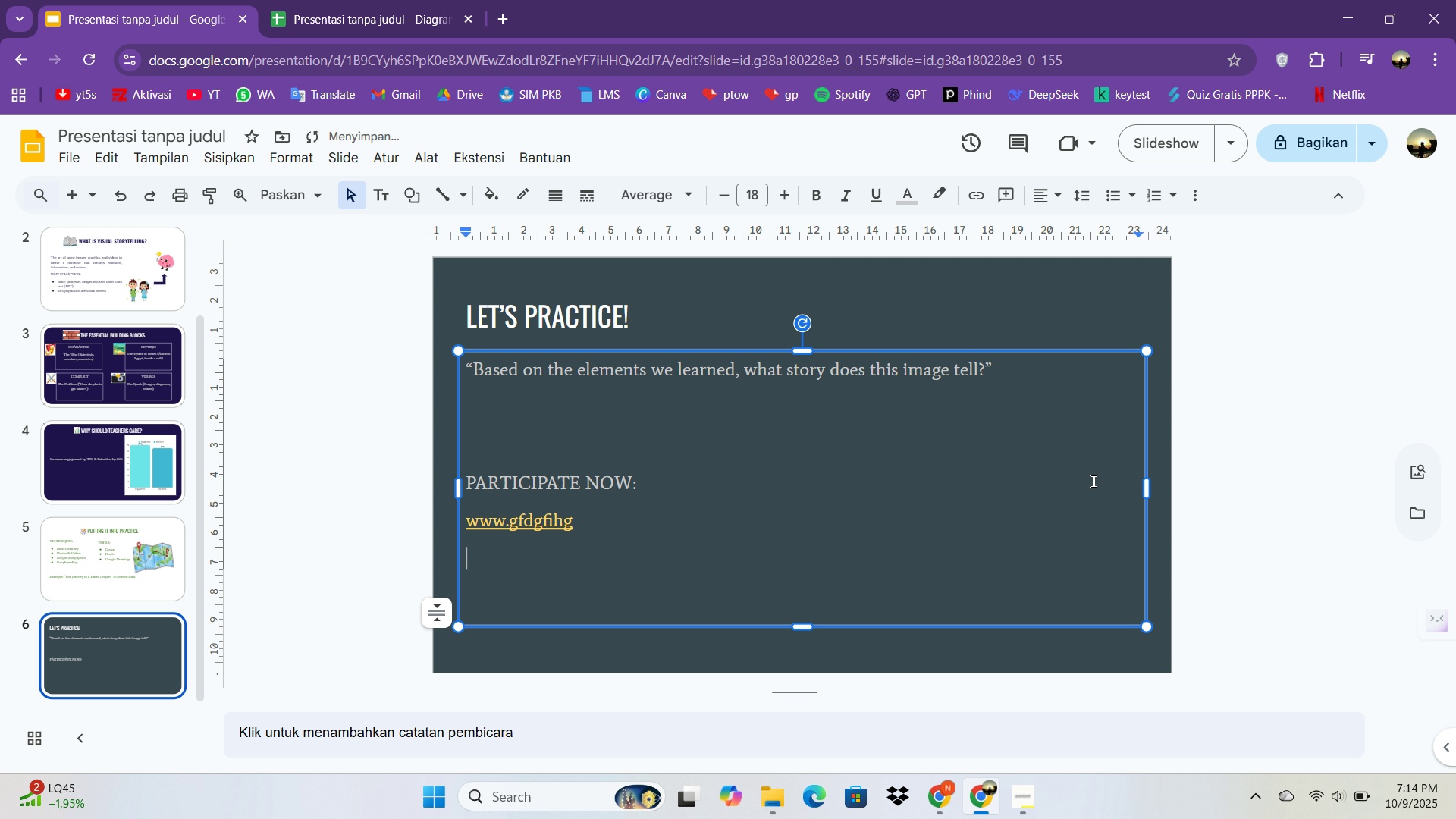 
key(Enter)
 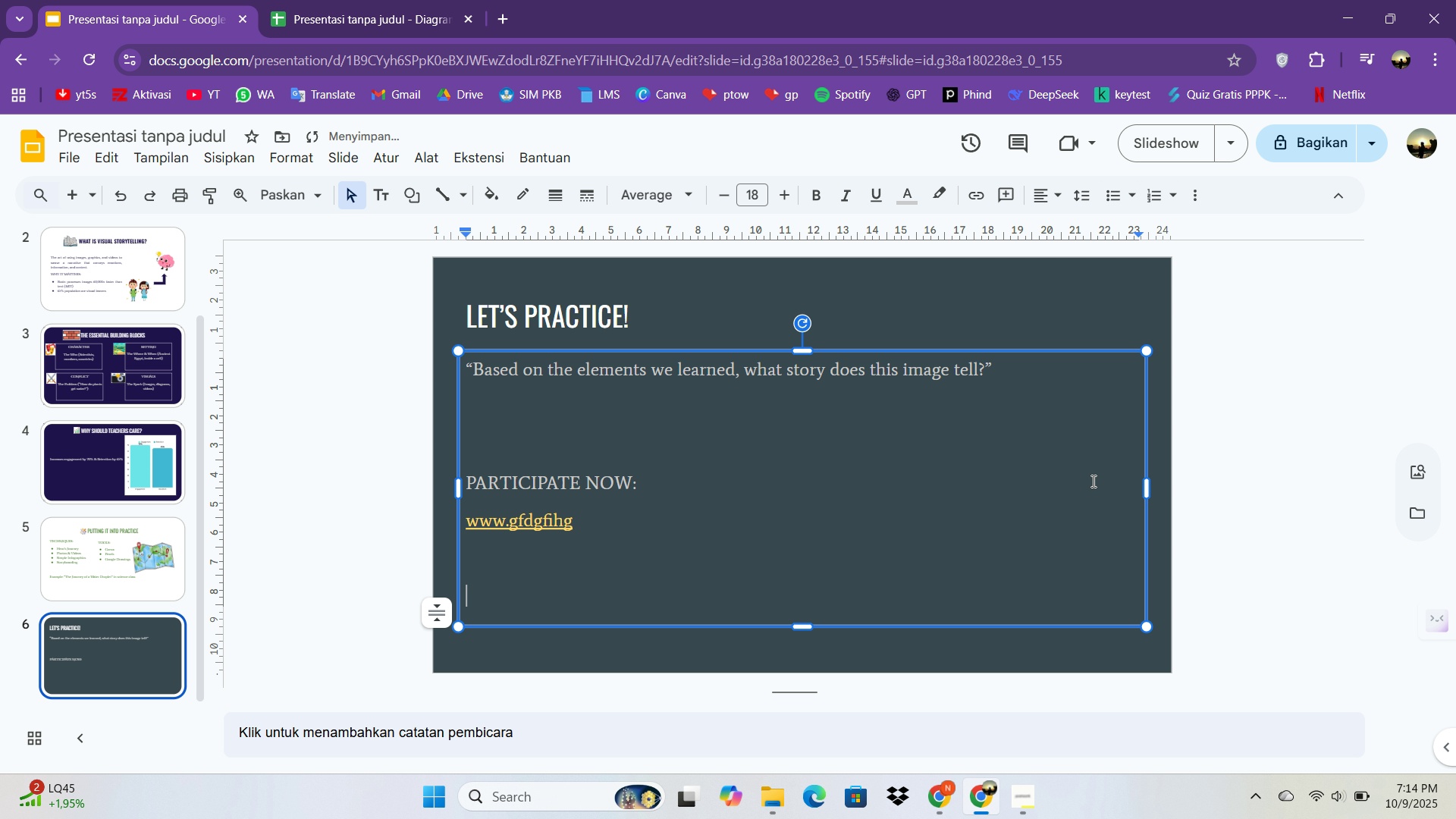 
key(Backspace)
type(What emotions)
key(Backspace)
type( is the boy feeling>)
key(Backspace)
type(?)
 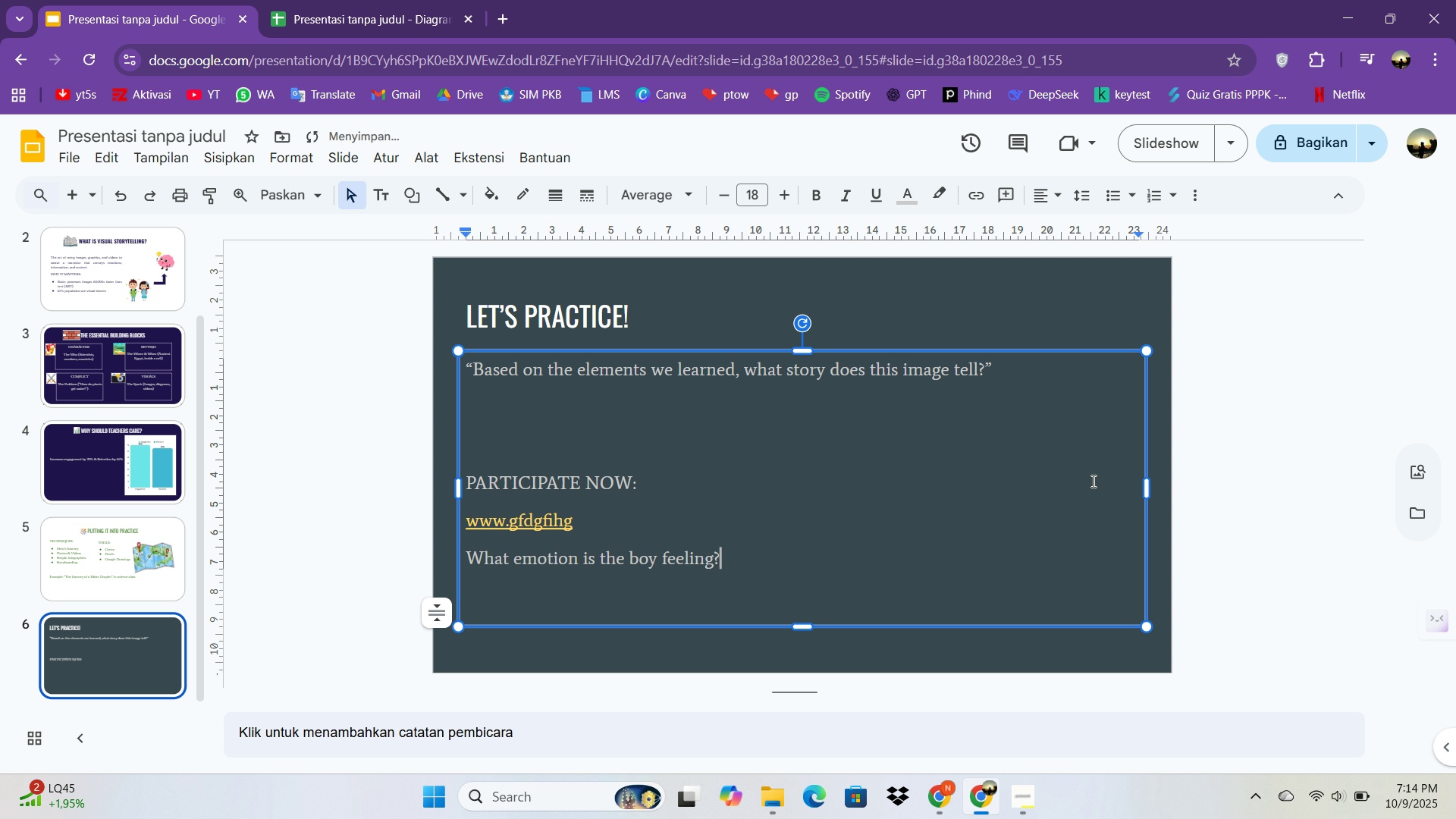 
key(Enter)
 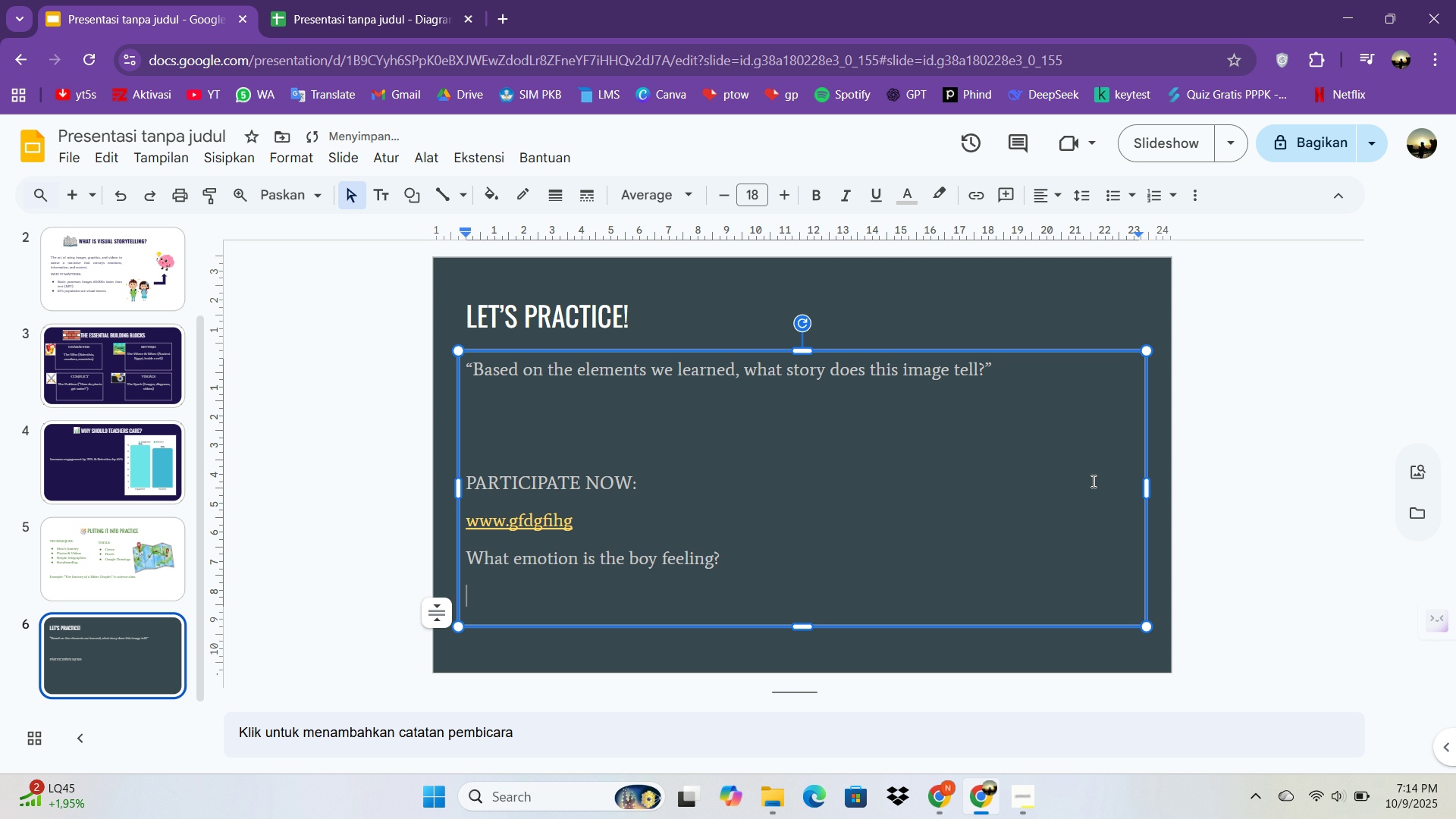 
type(A) E)
key(Backspace)
key(Backspace)
key(Backspace)
type(A)e)
key(Backspace)
type( Excitement         B)S)
key(Backspace)
type( as)
key(Backspace)
key(Backspace)
type(Sadness)
 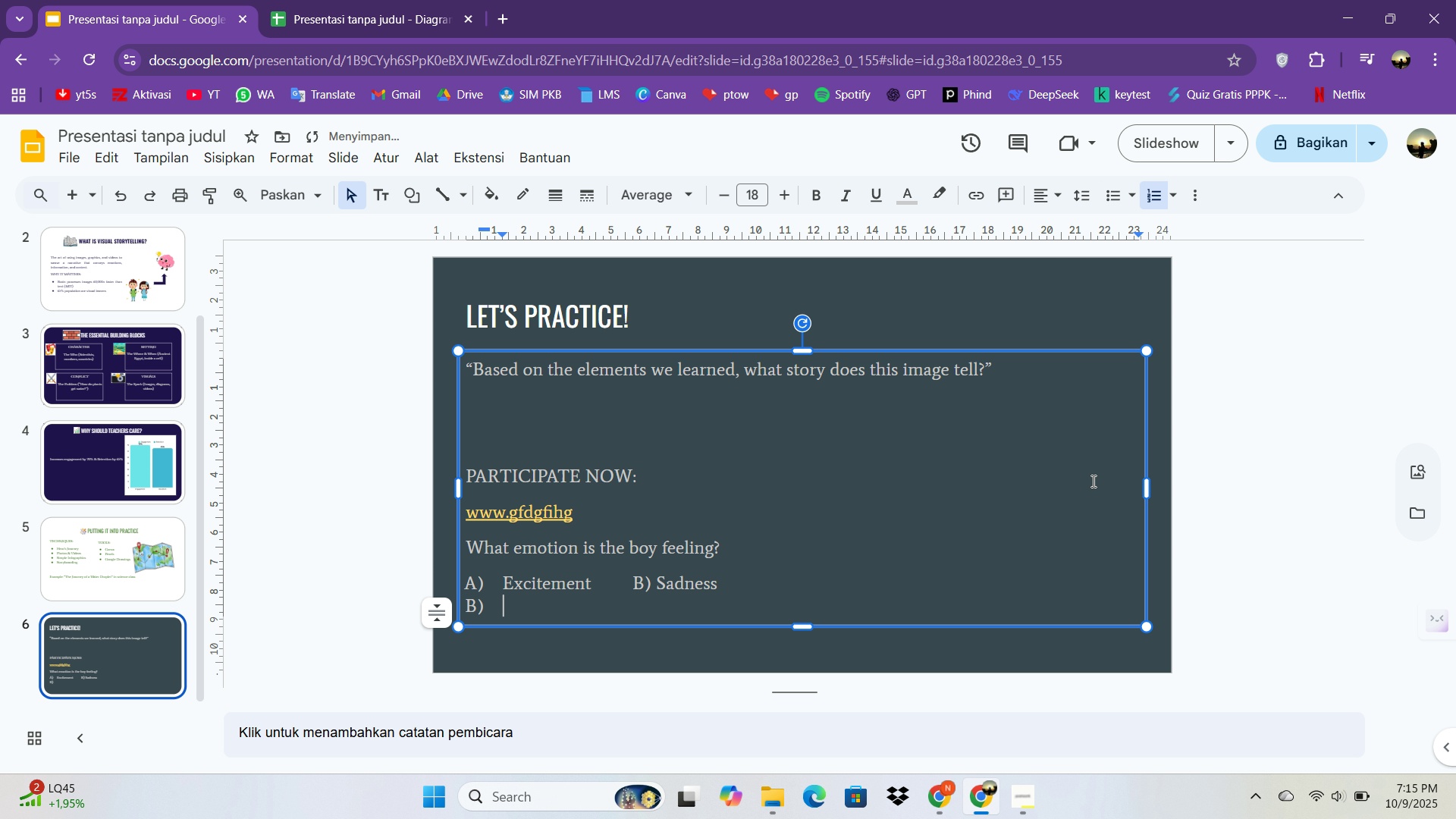 
 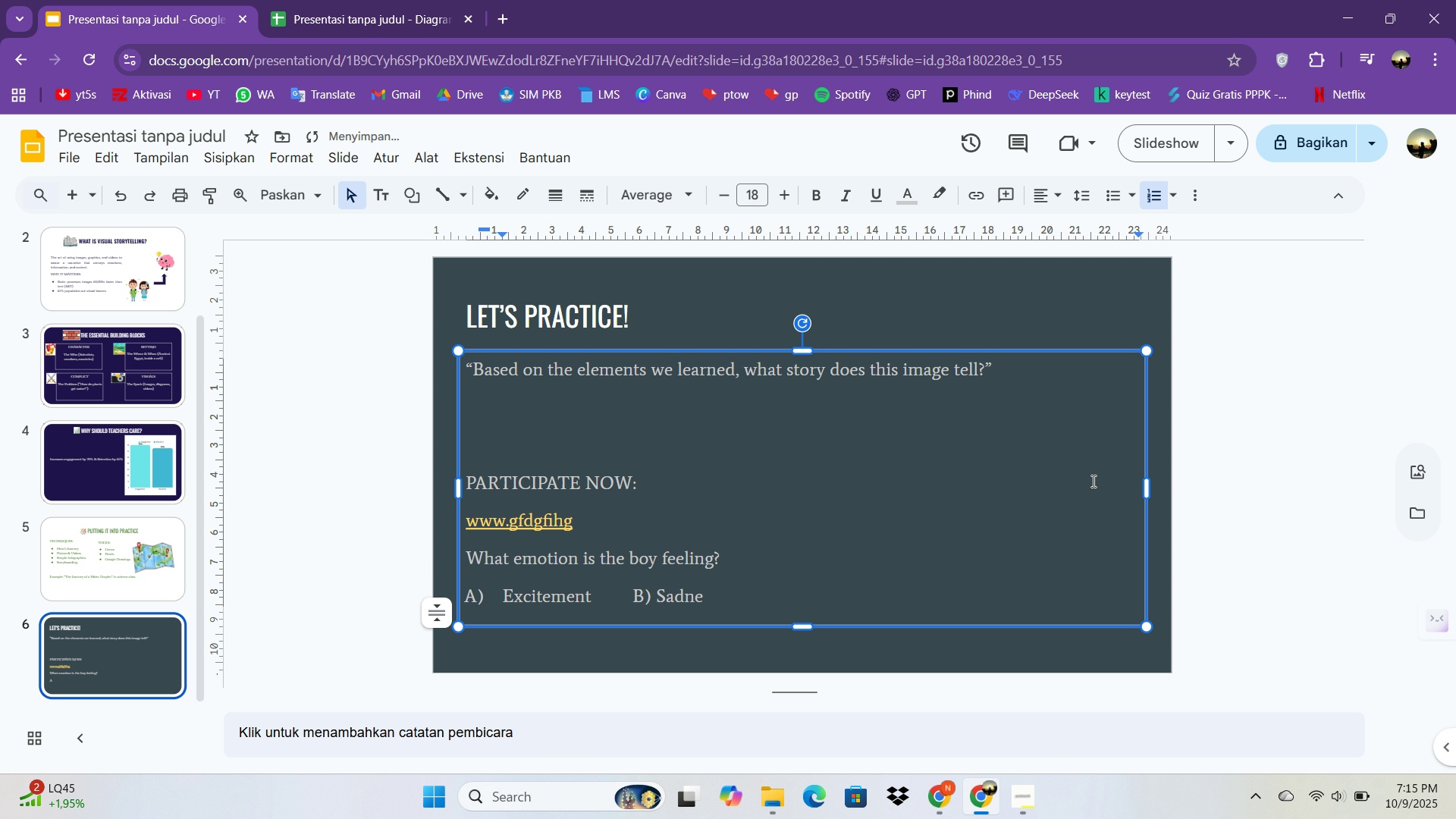 
key(Enter)
 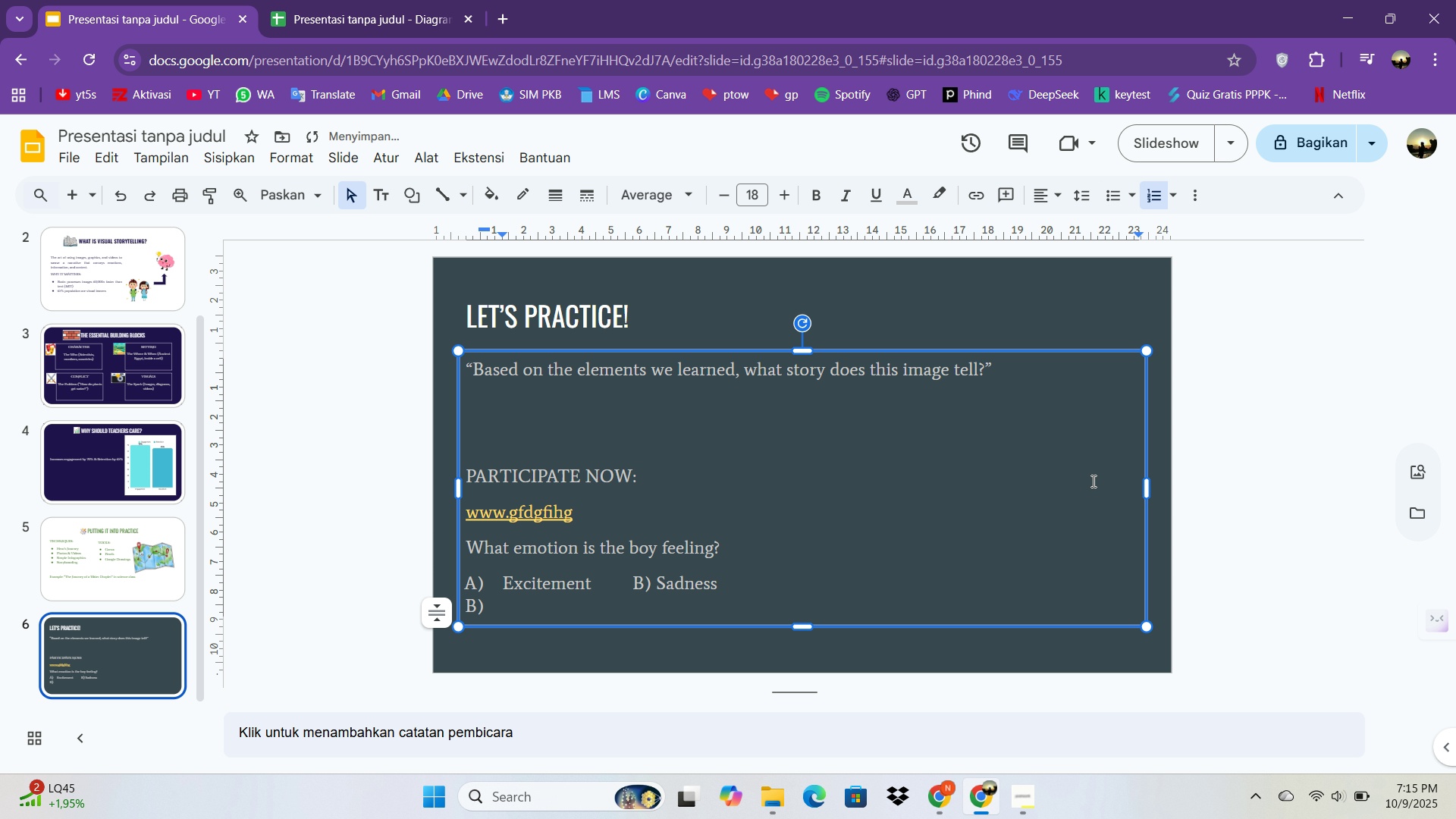 
key(Backspace)
key(Backspace)
type(C)    Curiosity            D) f)
key(Backspace)
type(Fer)
key(Backspace)
type(ar)
 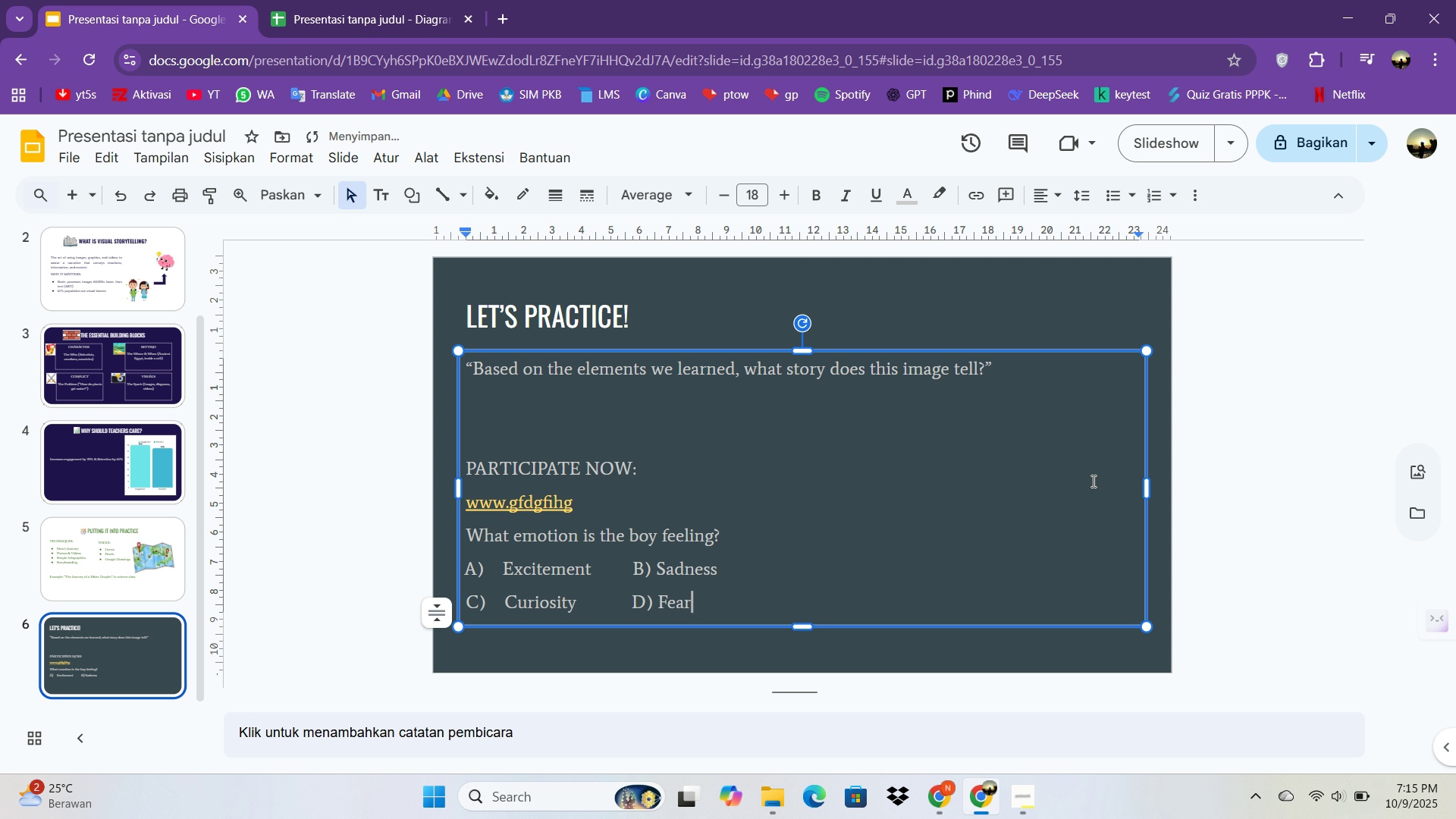 
left_click([742, 344])
 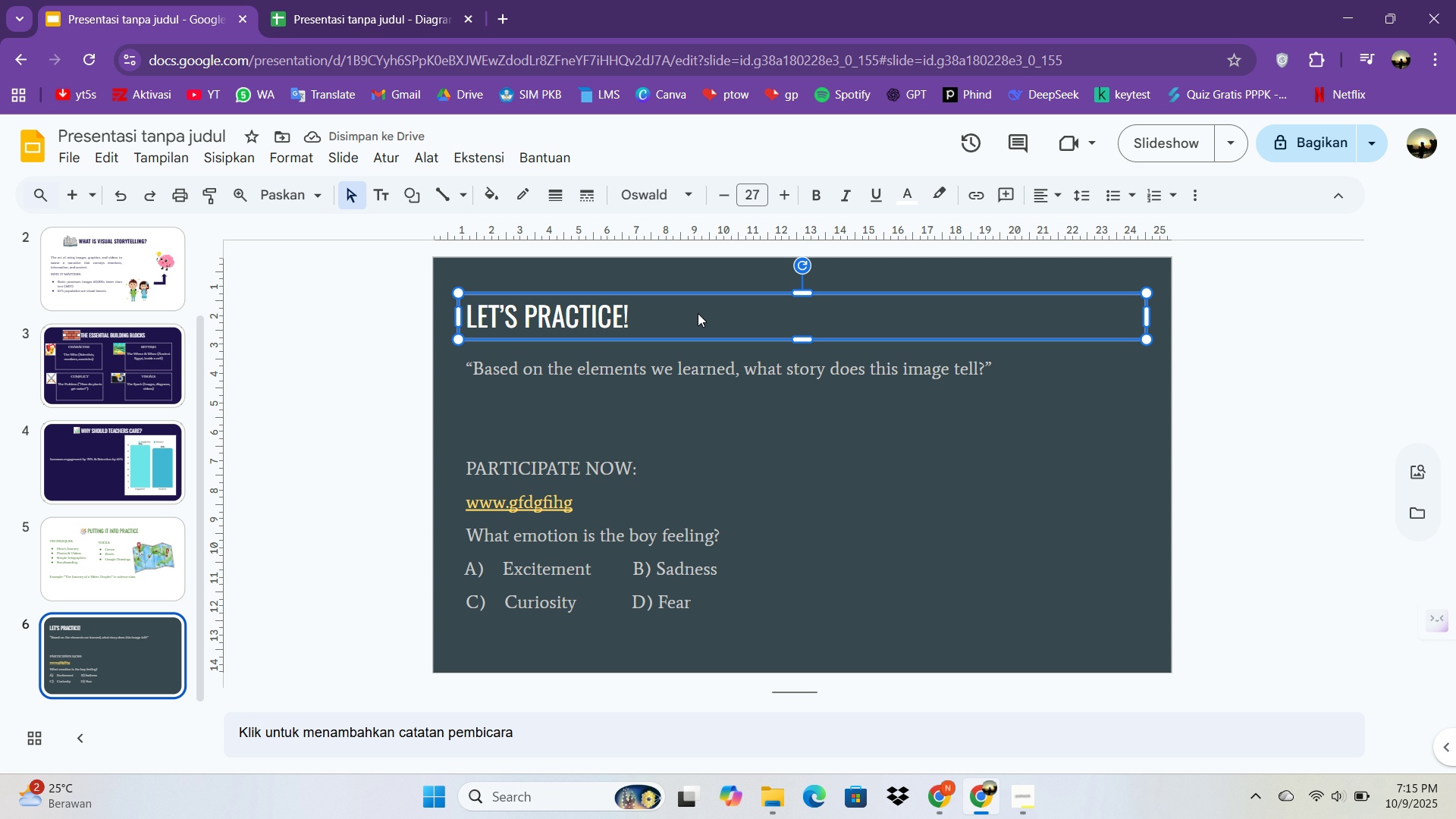 
double_click([698, 313])
 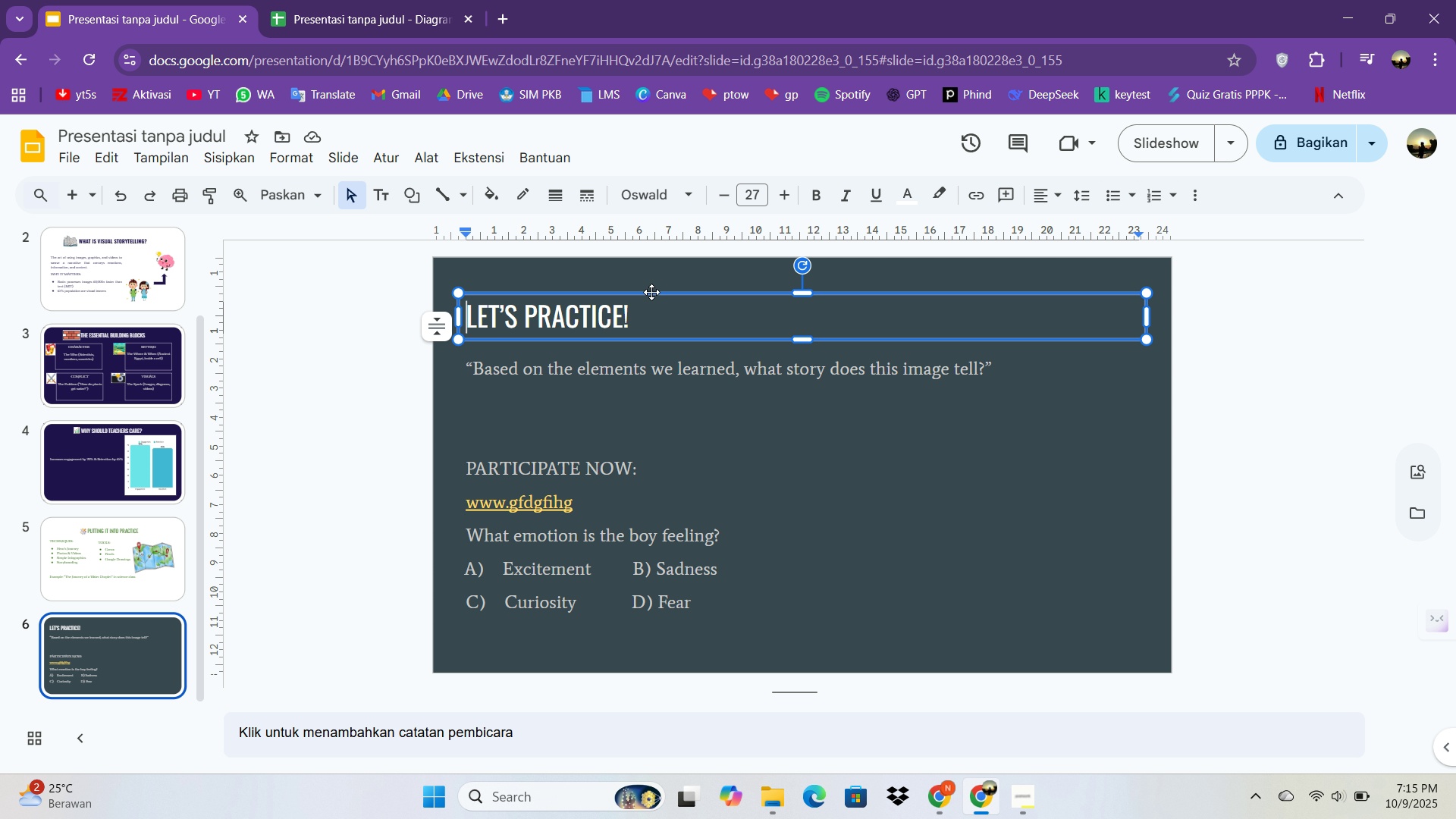 
key(Control+A)
 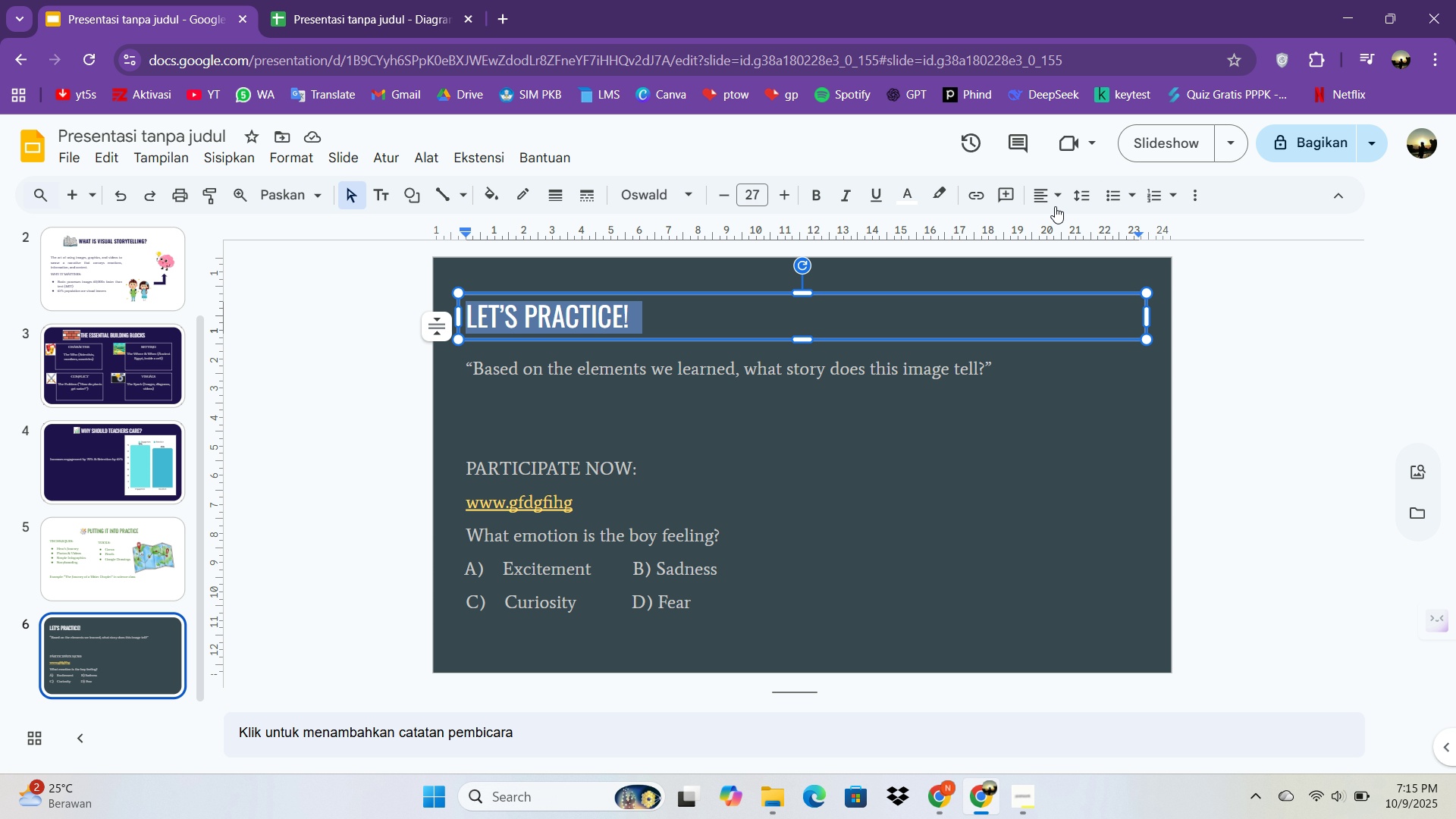 
left_click([1056, 201])
 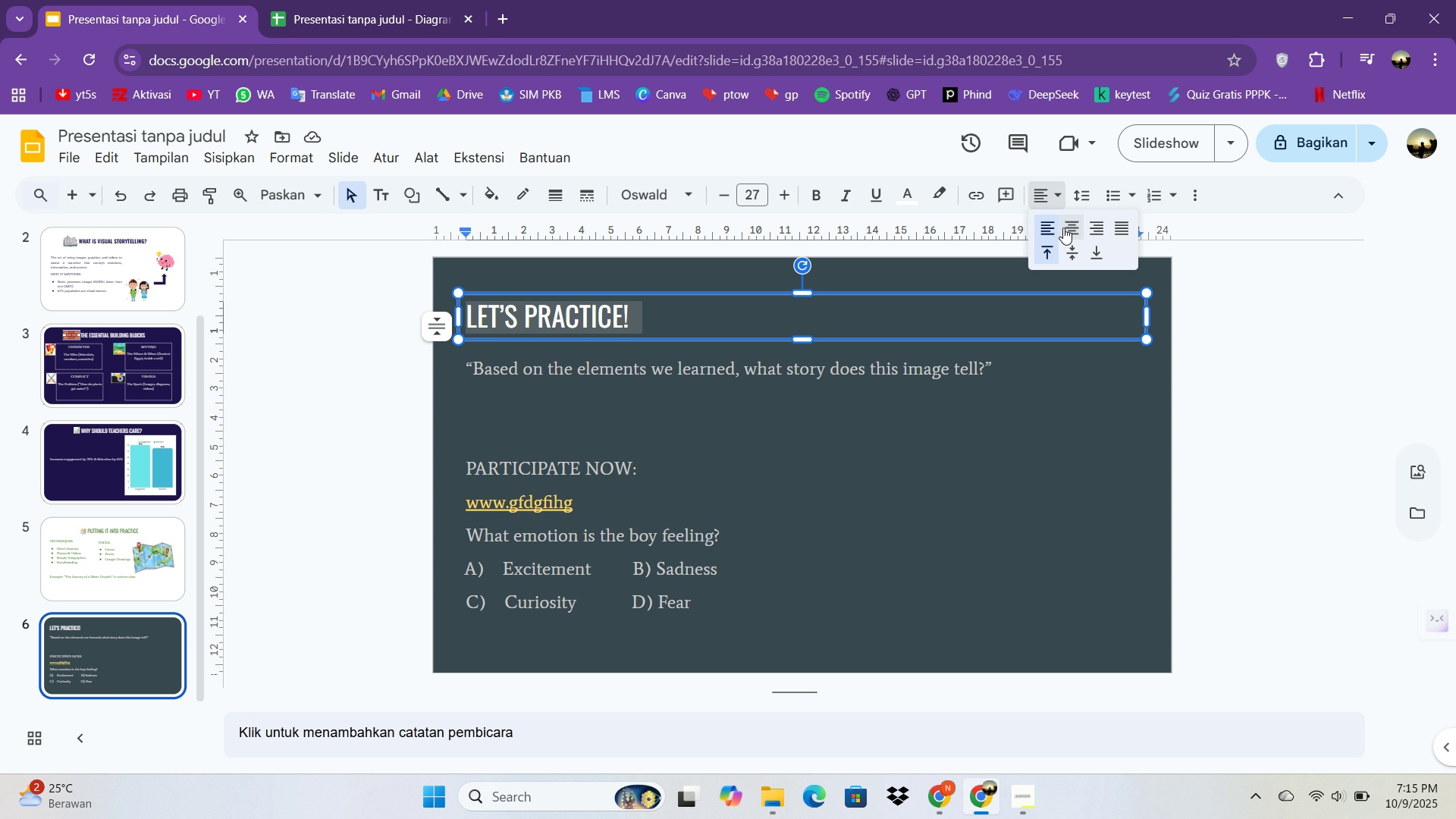 
left_click([1065, 228])
 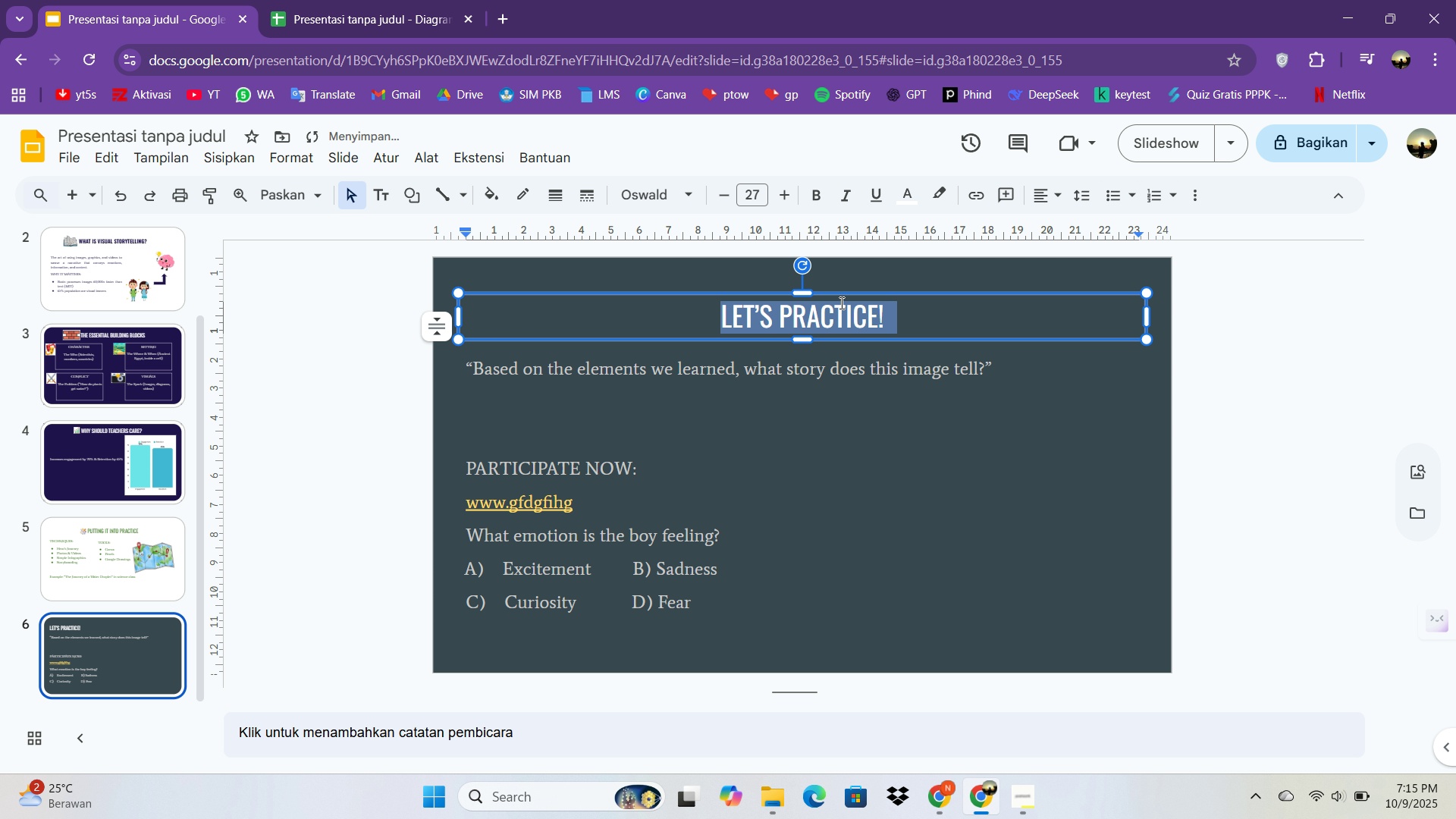 
left_click_drag(start_coordinate=[839, 296], to_coordinate=[835, 278])
 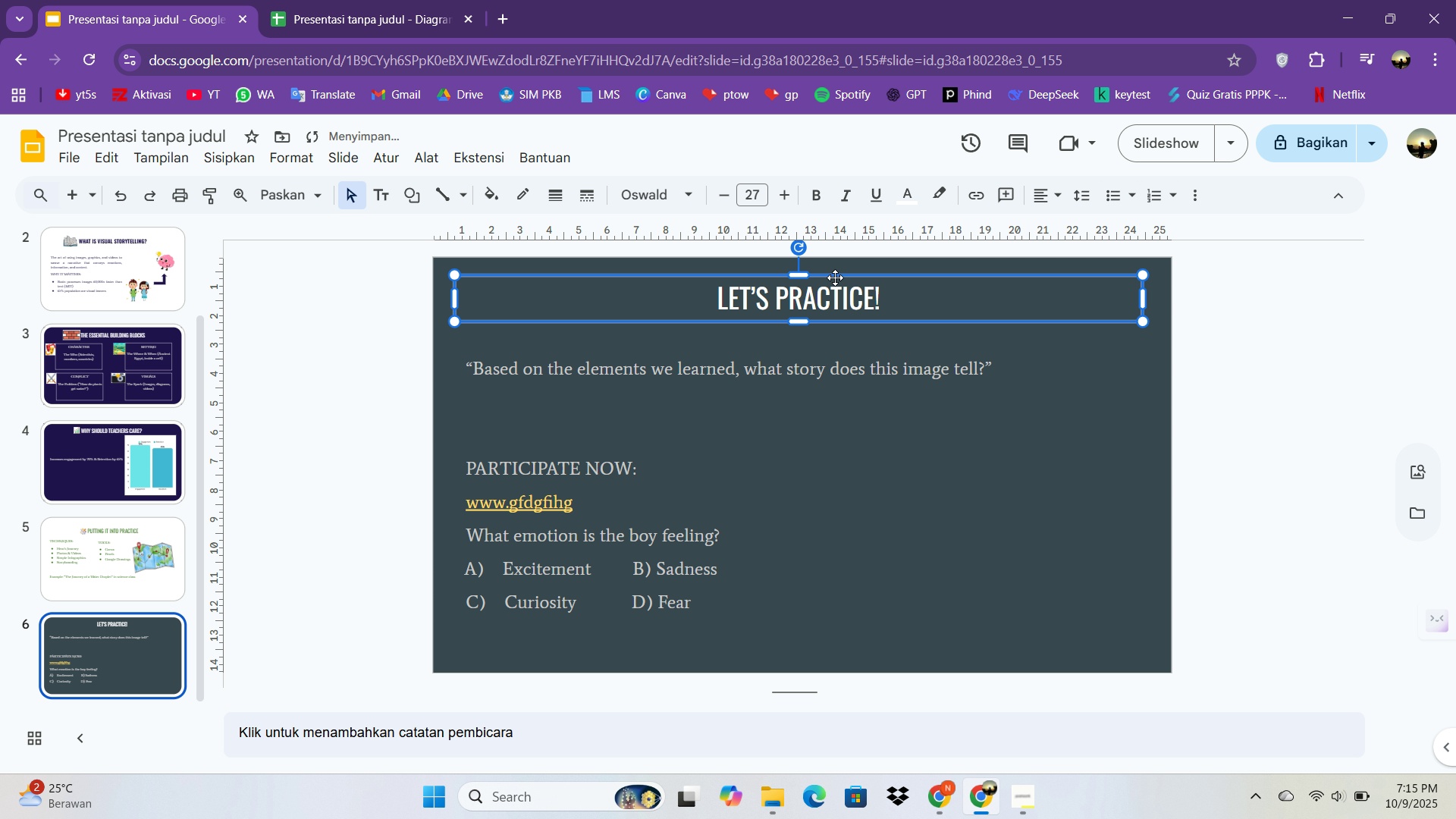 
left_click_drag(start_coordinate=[835, 278], to_coordinate=[834, 273])
 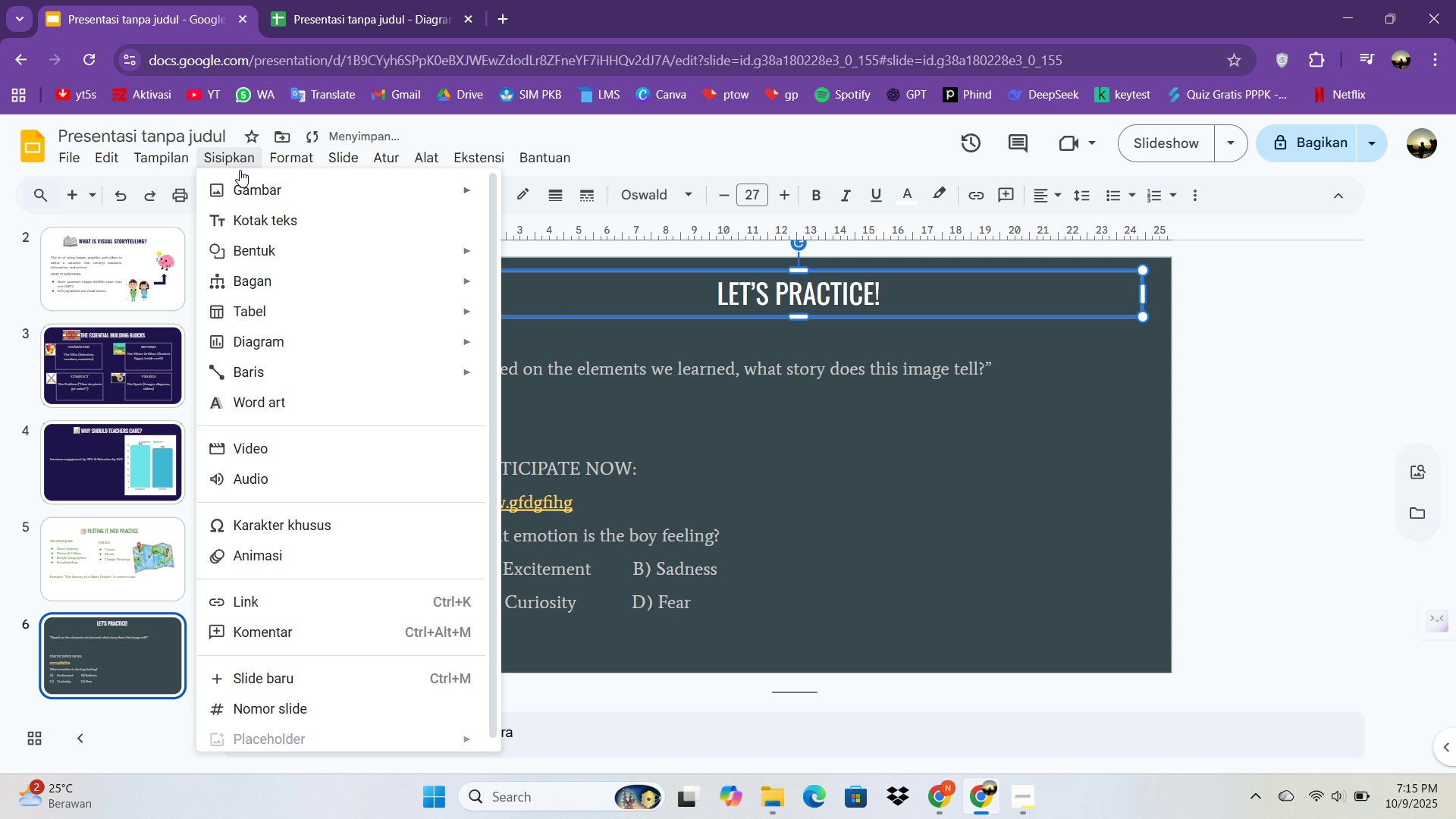 
double_click([249, 196])
 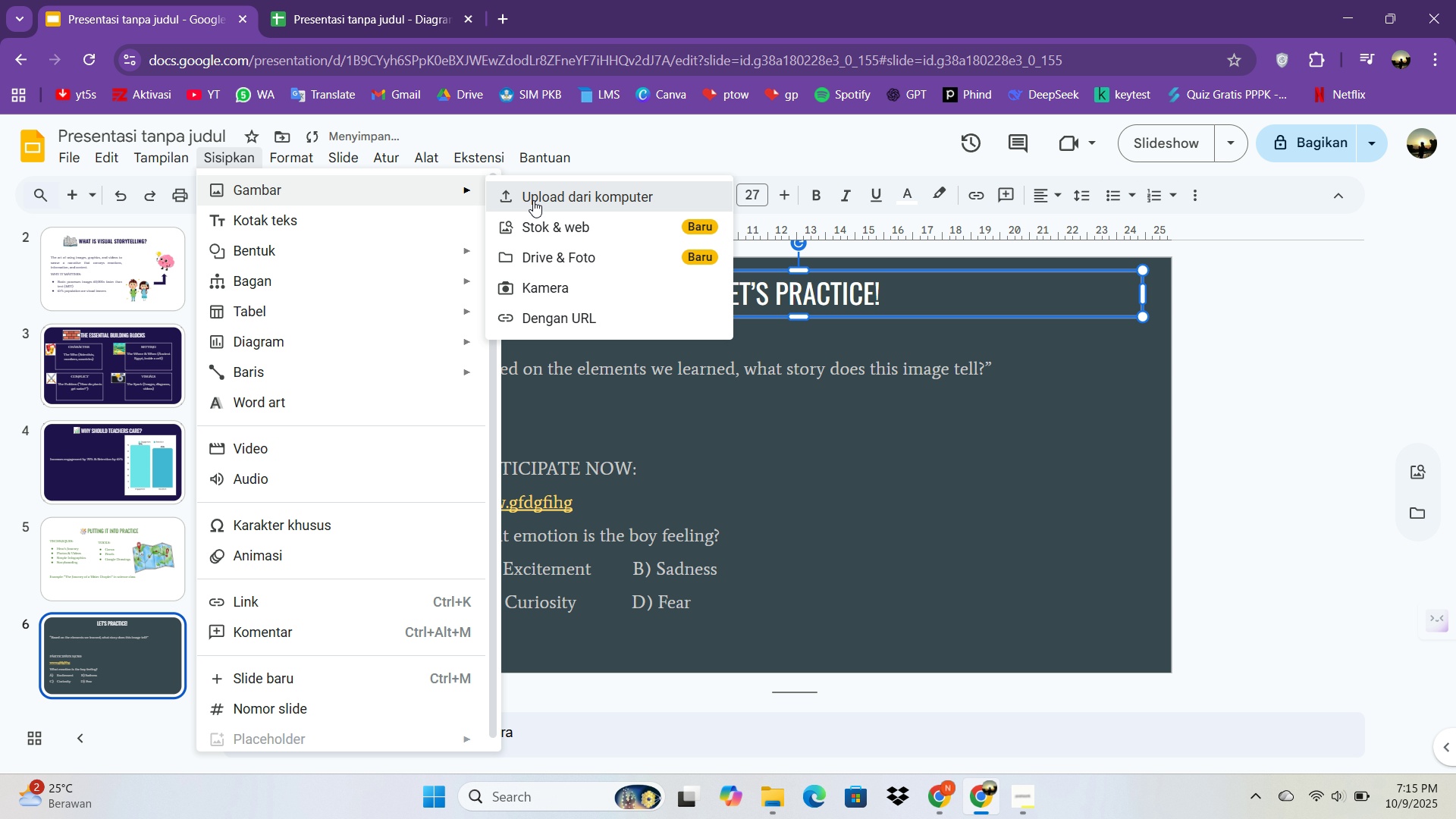 
left_click([533, 200])
 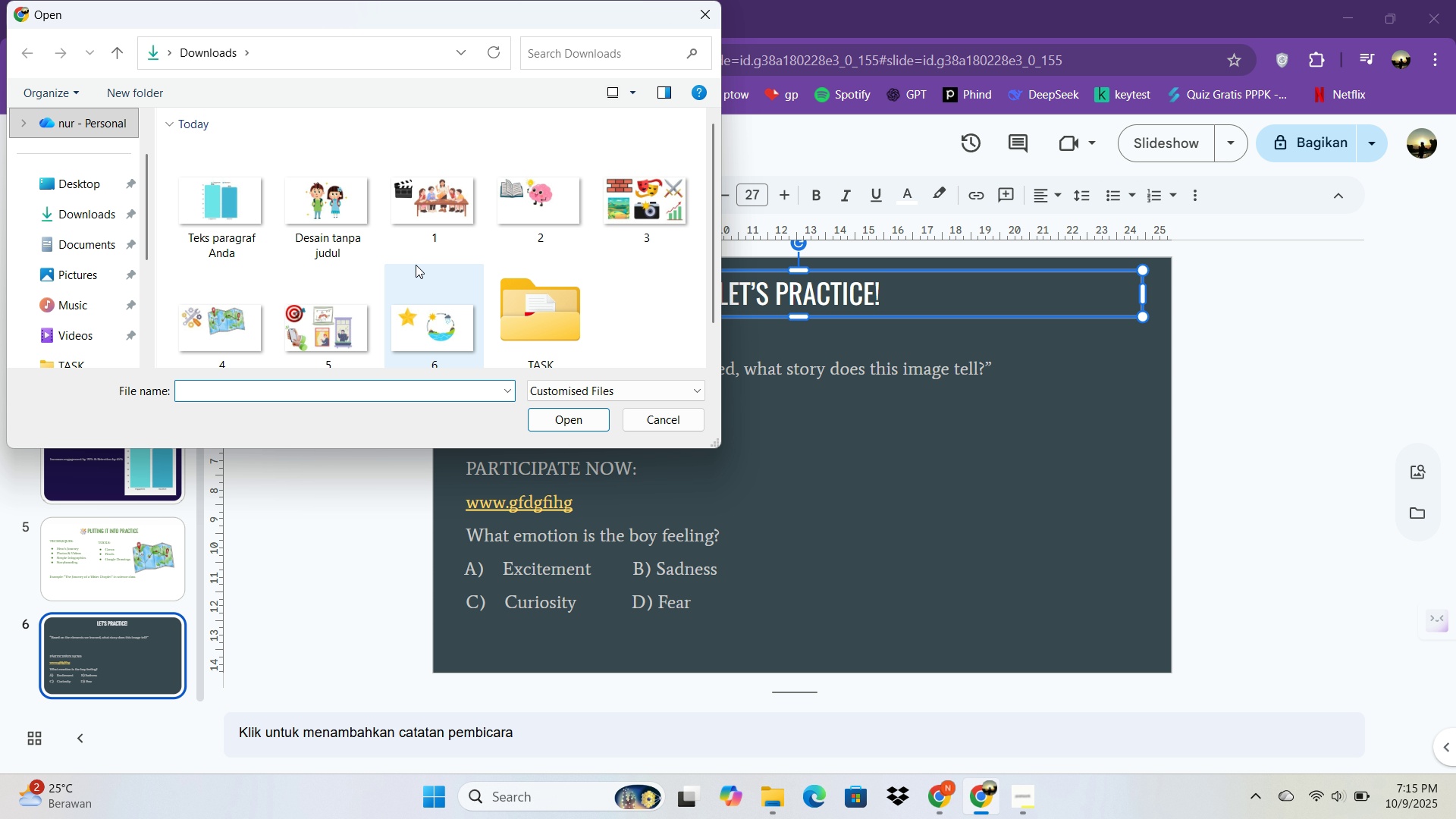 
left_click([316, 319])
 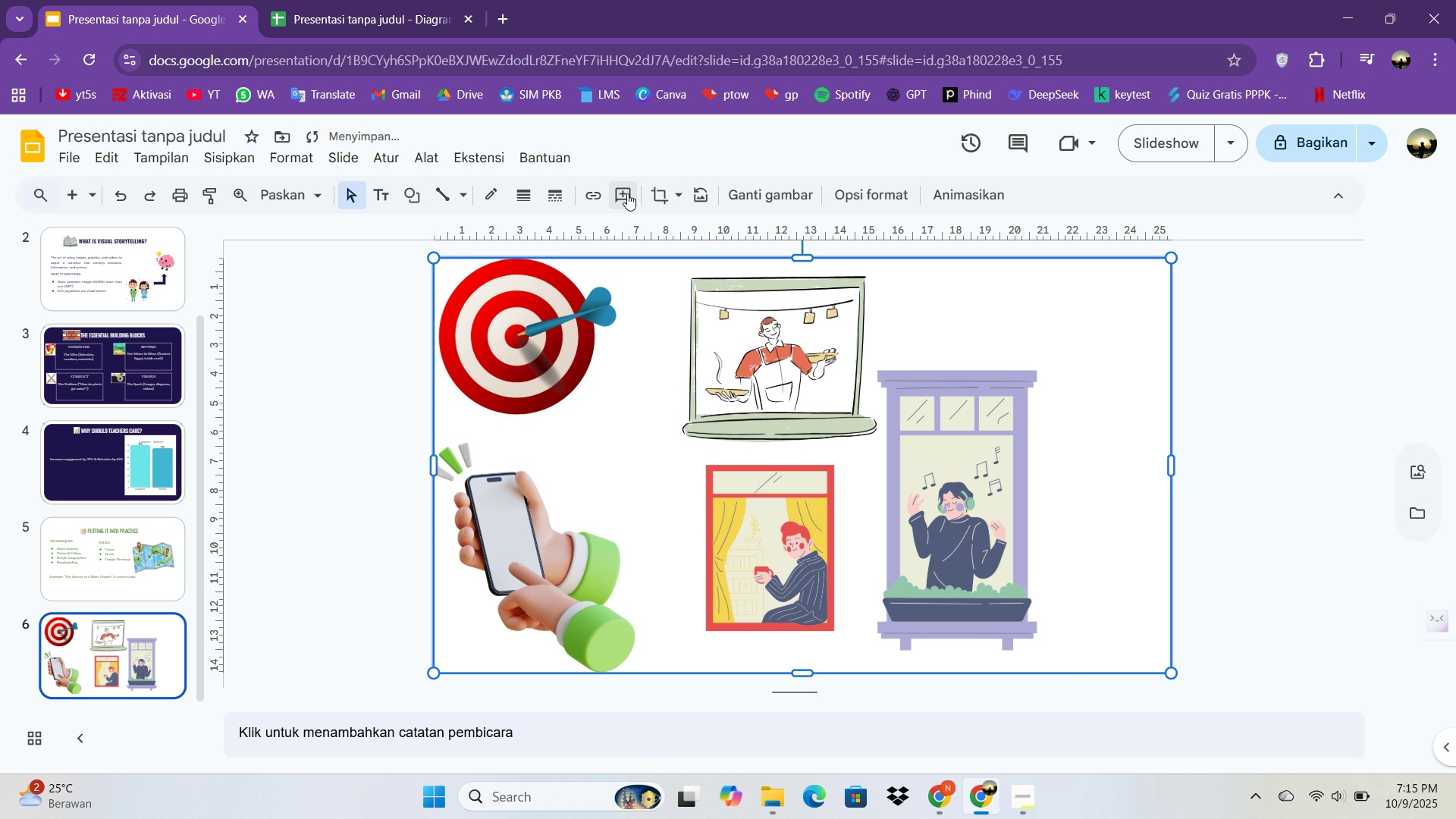 
left_click([654, 196])
 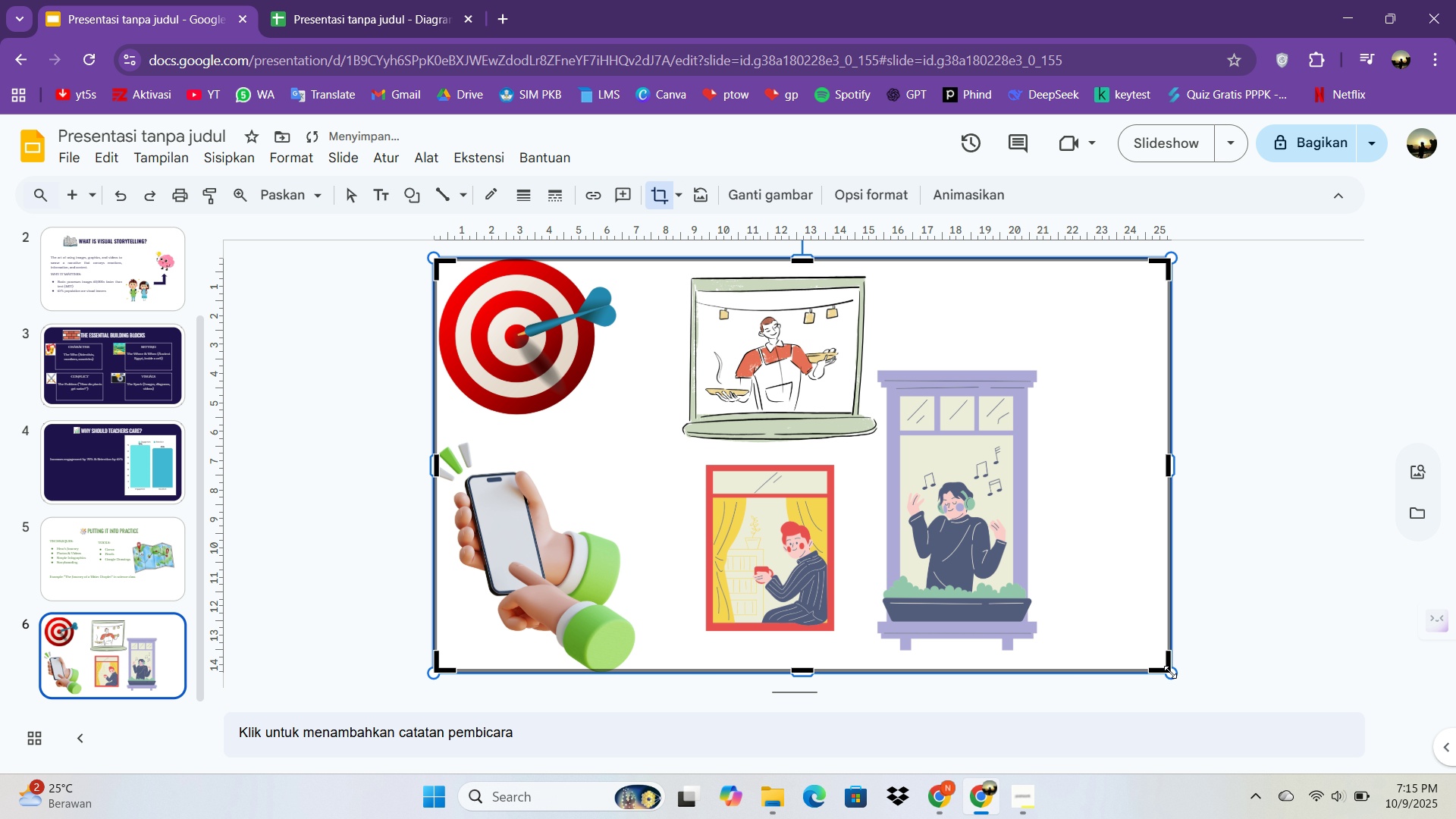 
left_click_drag(start_coordinate=[1168, 672], to_coordinate=[720, 500])
 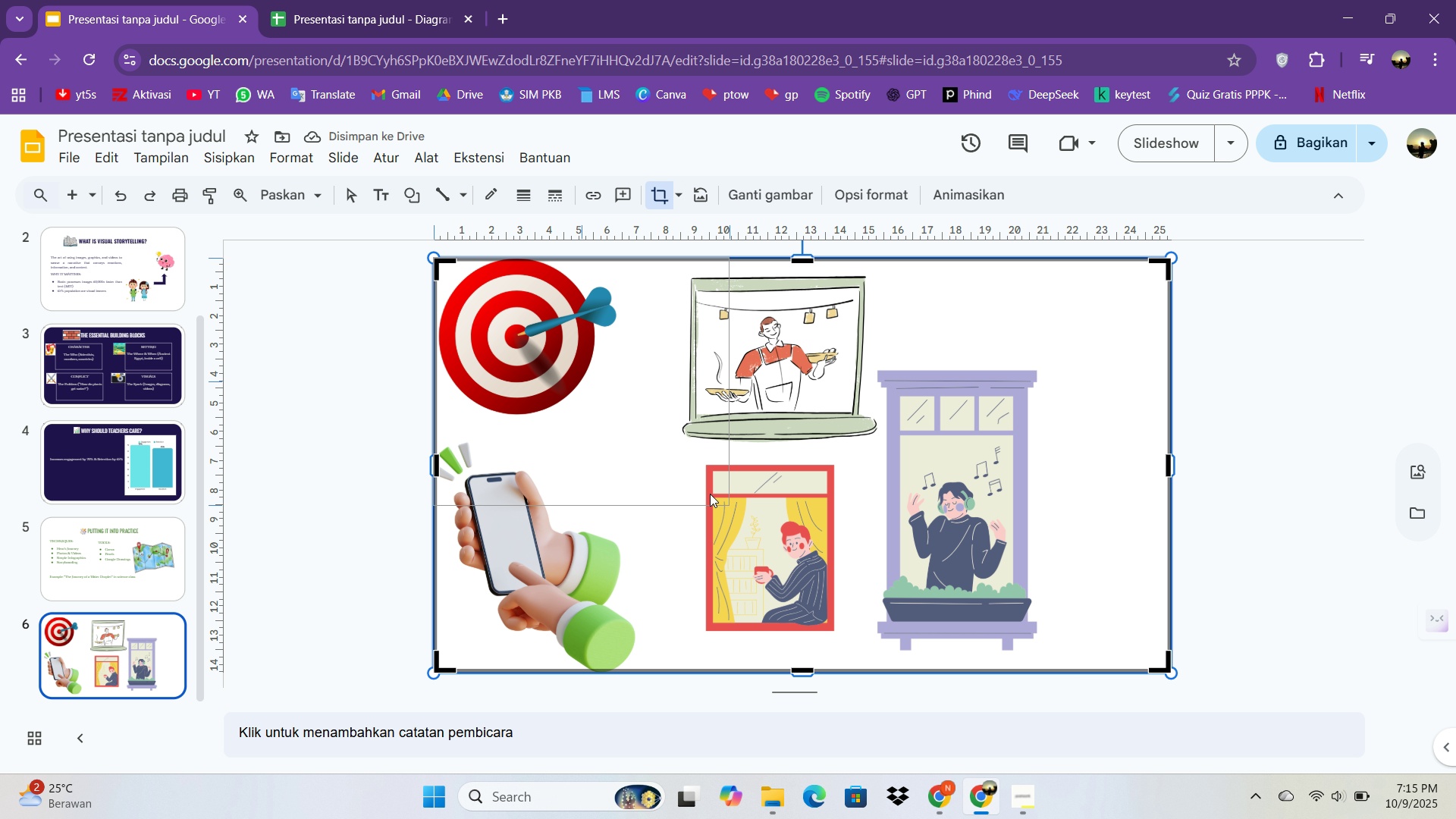 
left_click_drag(start_coordinate=[714, 495], to_coordinate=[710, 494])
 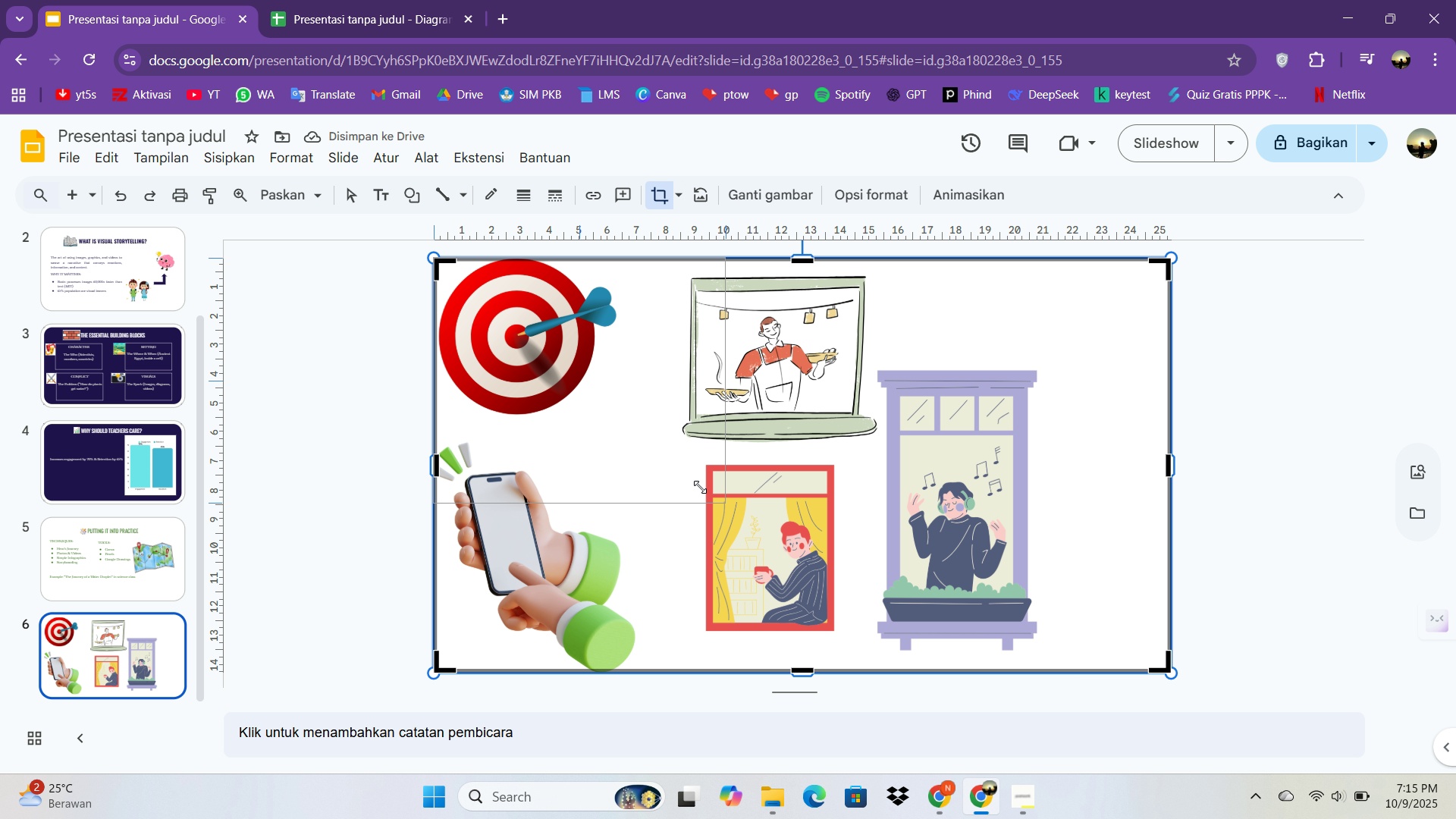 
left_click_drag(start_coordinate=[700, 487], to_coordinate=[689, 476])
 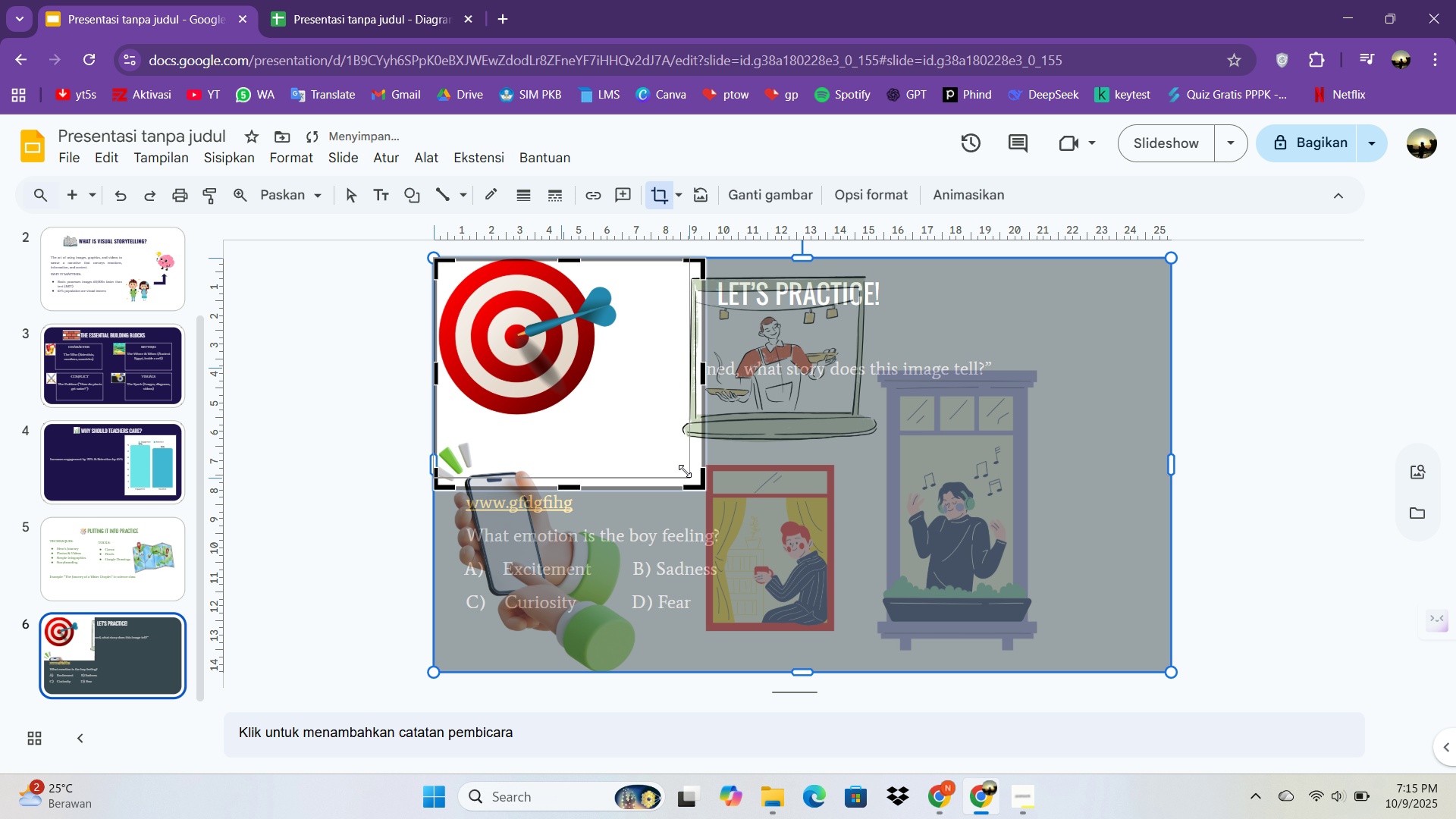 
left_click_drag(start_coordinate=[687, 475], to_coordinate=[681, 463])
 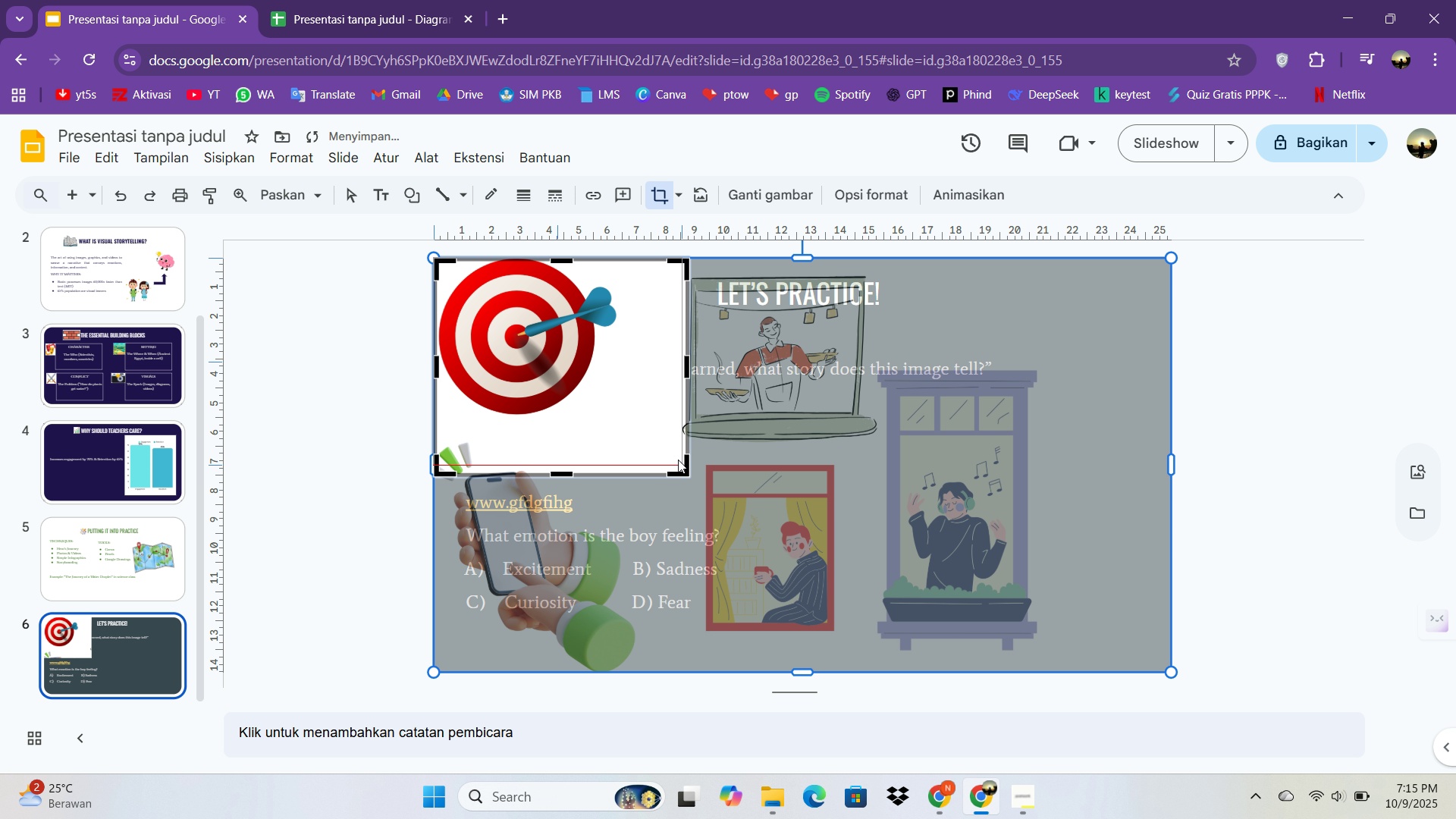 
left_click_drag(start_coordinate=[681, 463], to_coordinate=[676, 454])
 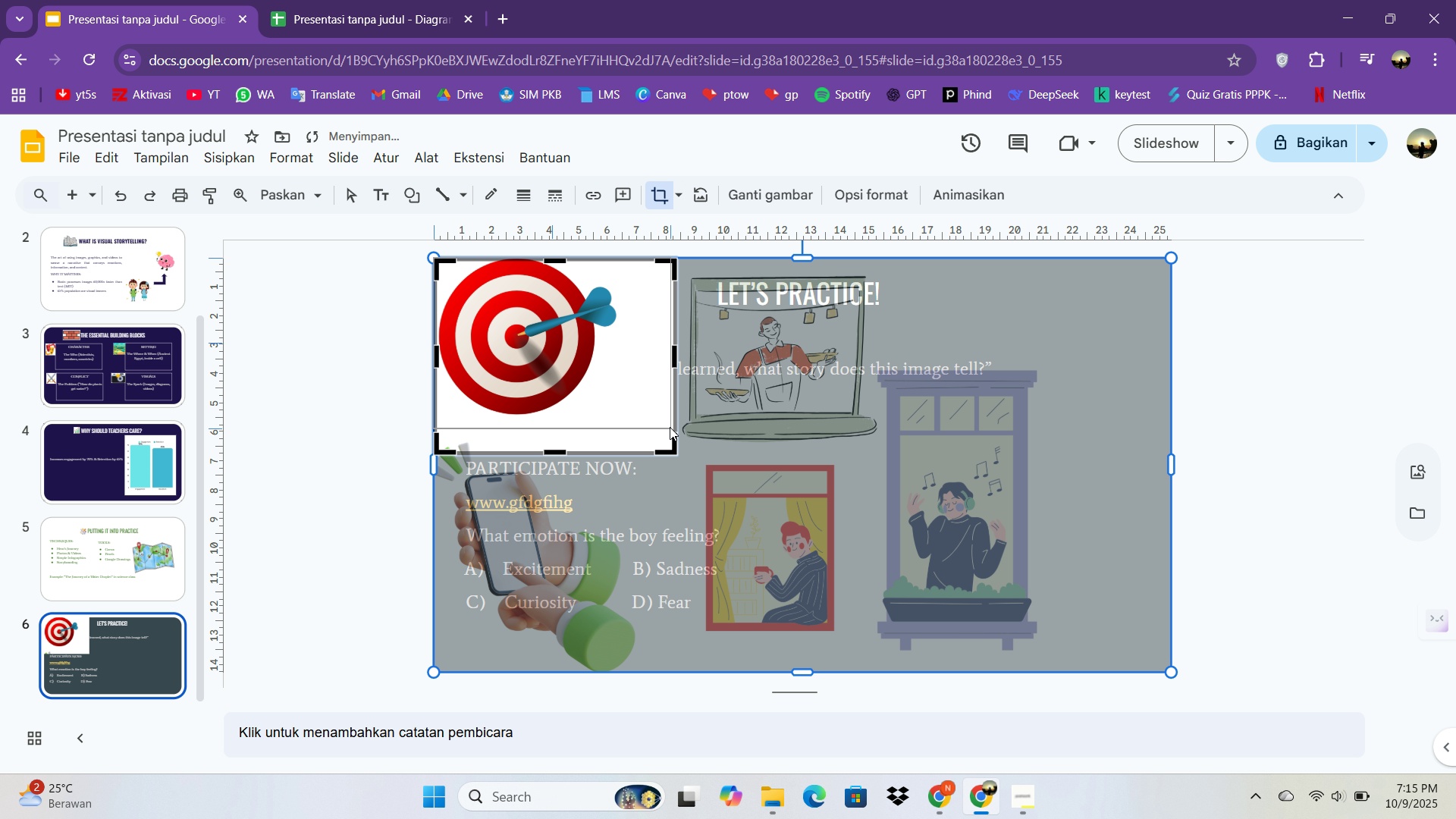 
left_click_drag(start_coordinate=[676, 453], to_coordinate=[617, 422])
 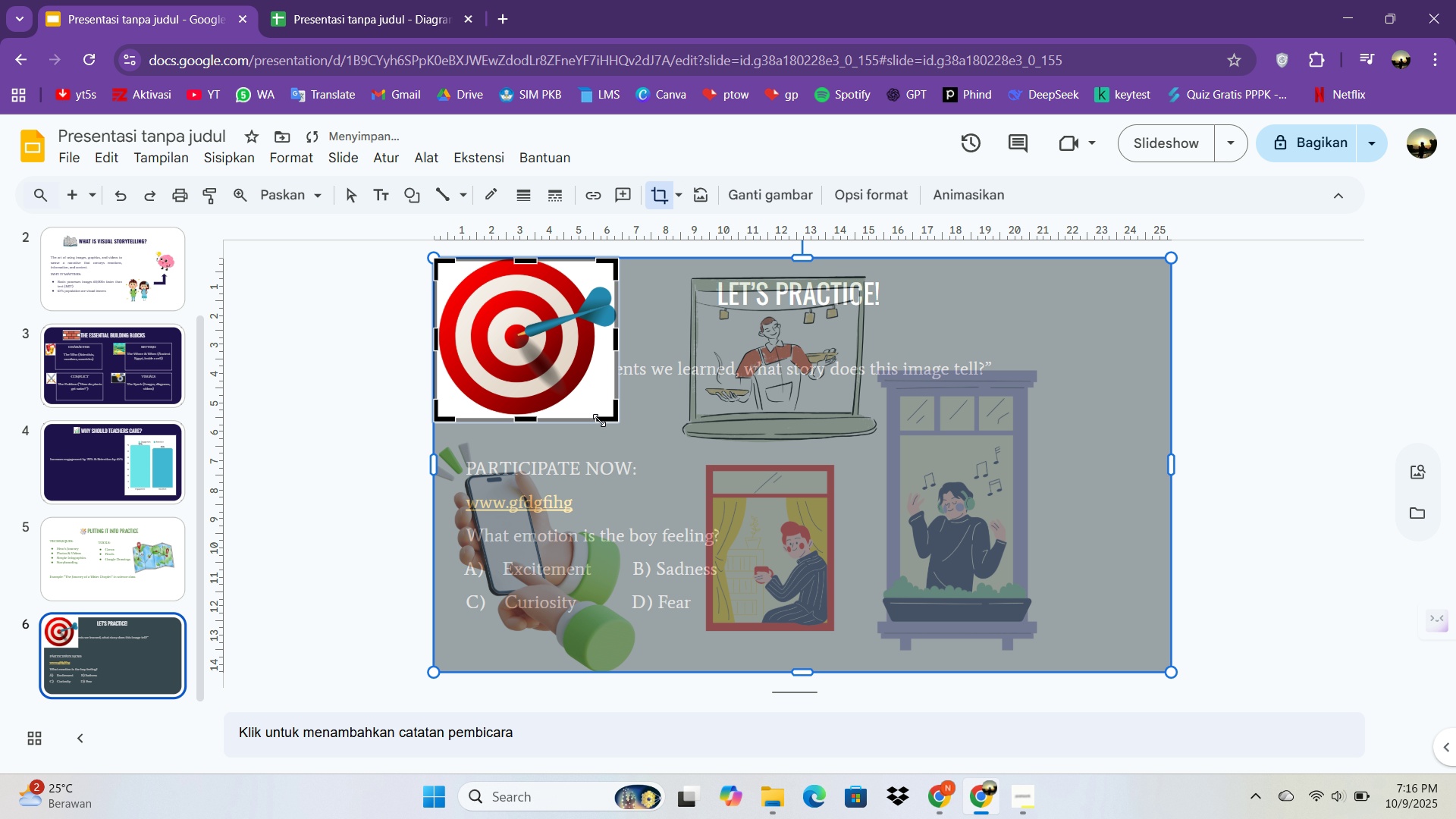 
left_click_drag(start_coordinate=[604, 417], to_coordinate=[619, 416])
 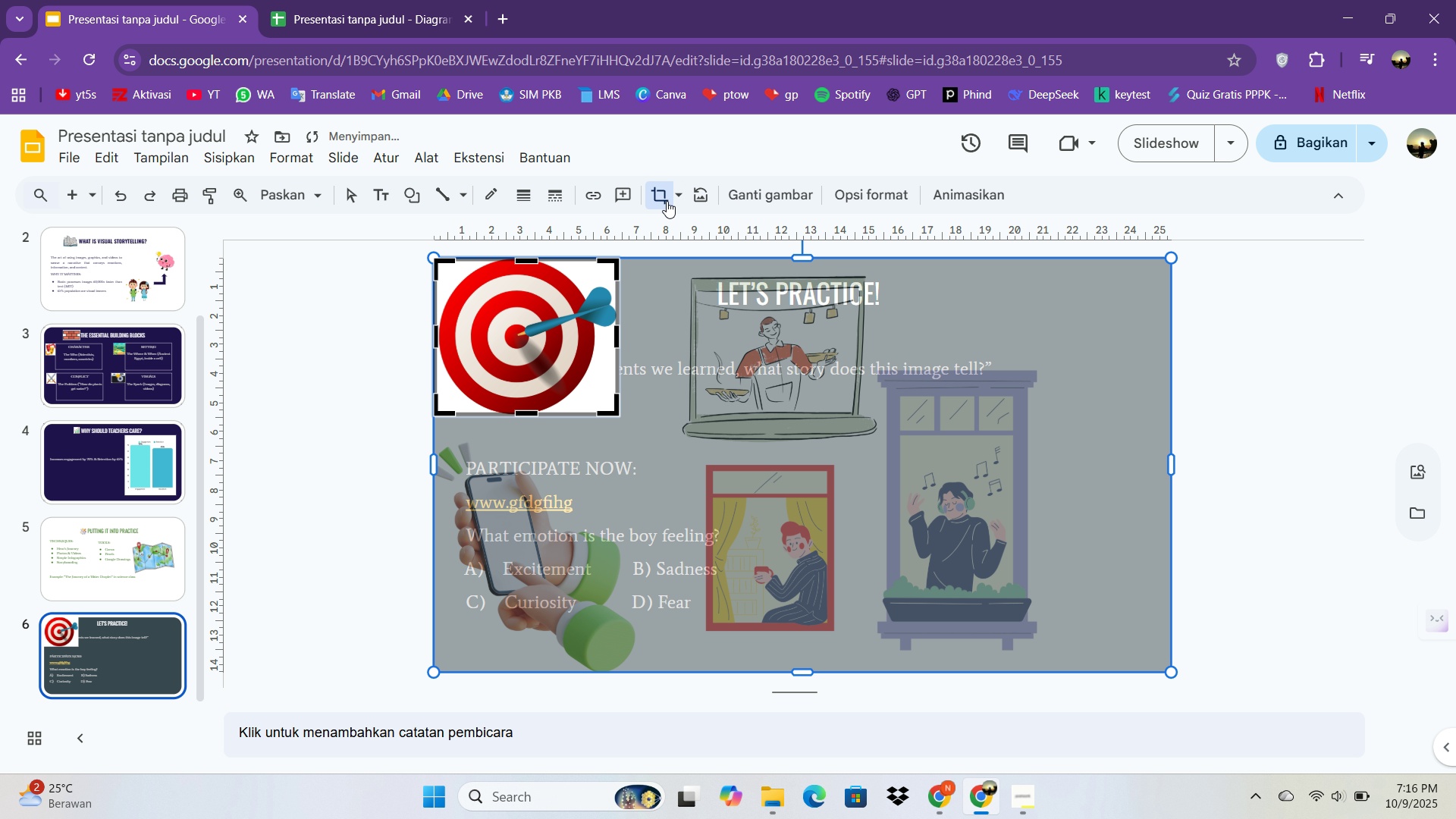 
left_click([662, 193])
 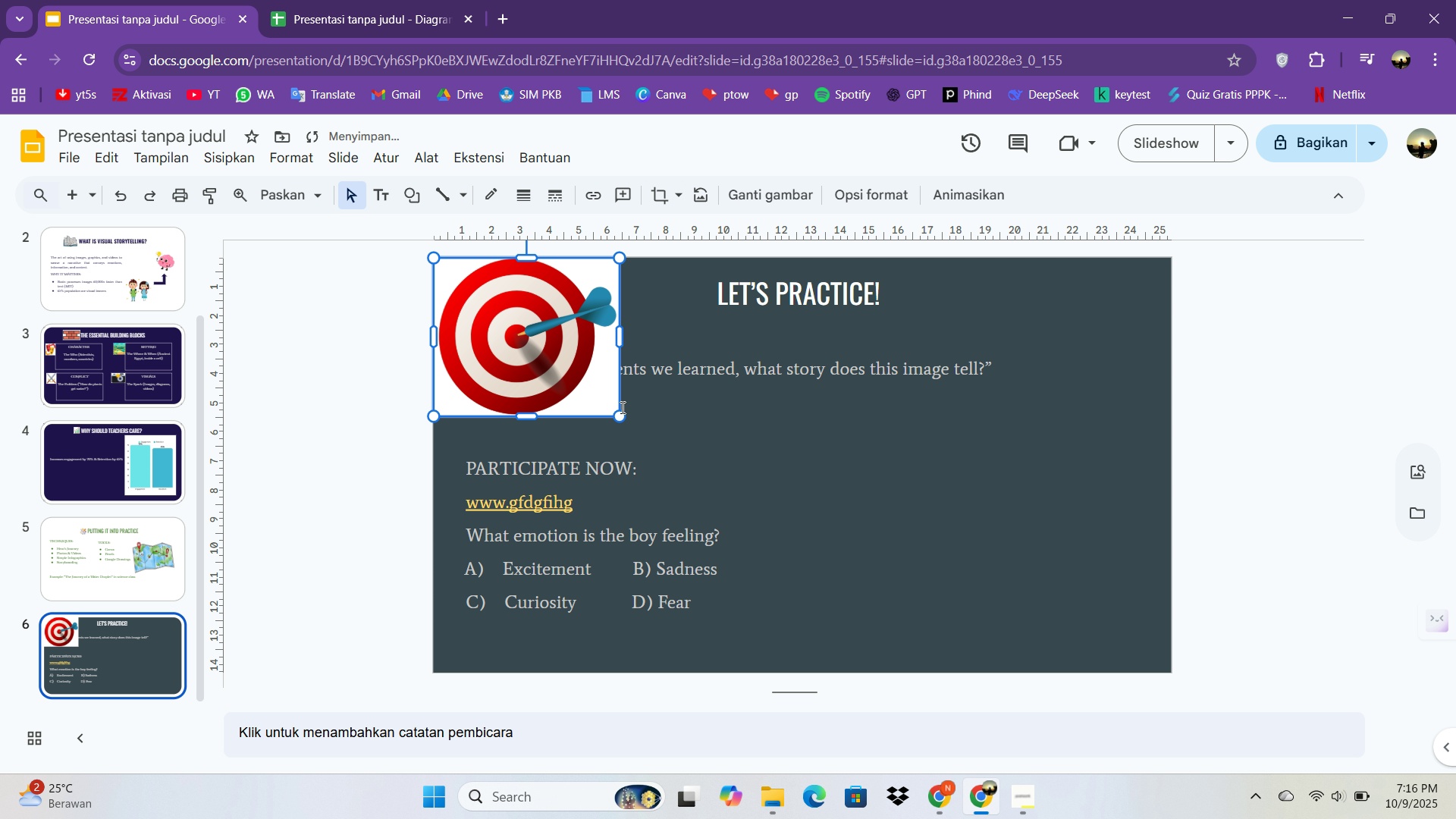 
left_click_drag(start_coordinate=[617, 416], to_coordinate=[540, 335])
 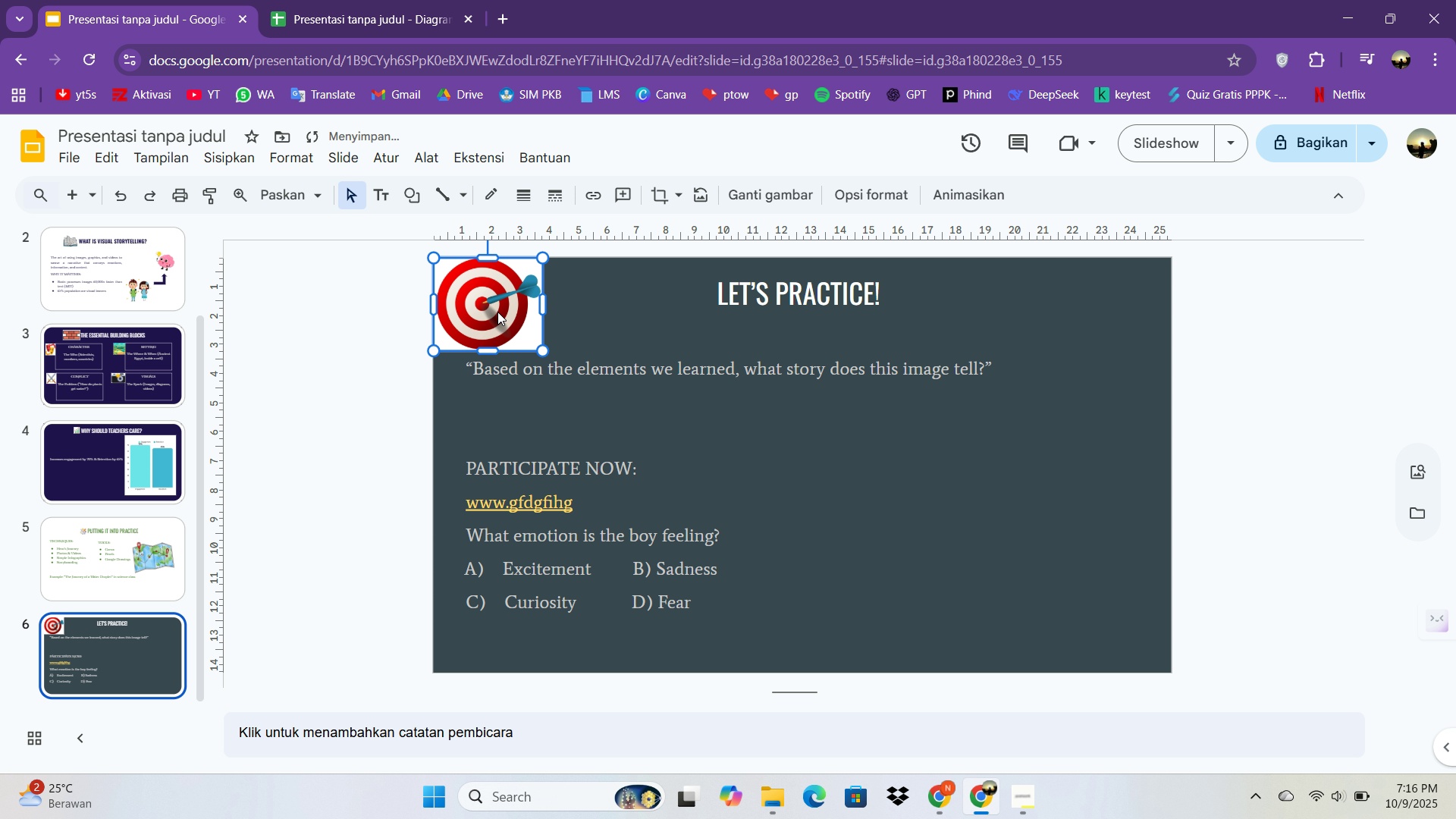 
left_click_drag(start_coordinate=[497, 310], to_coordinate=[648, 323])
 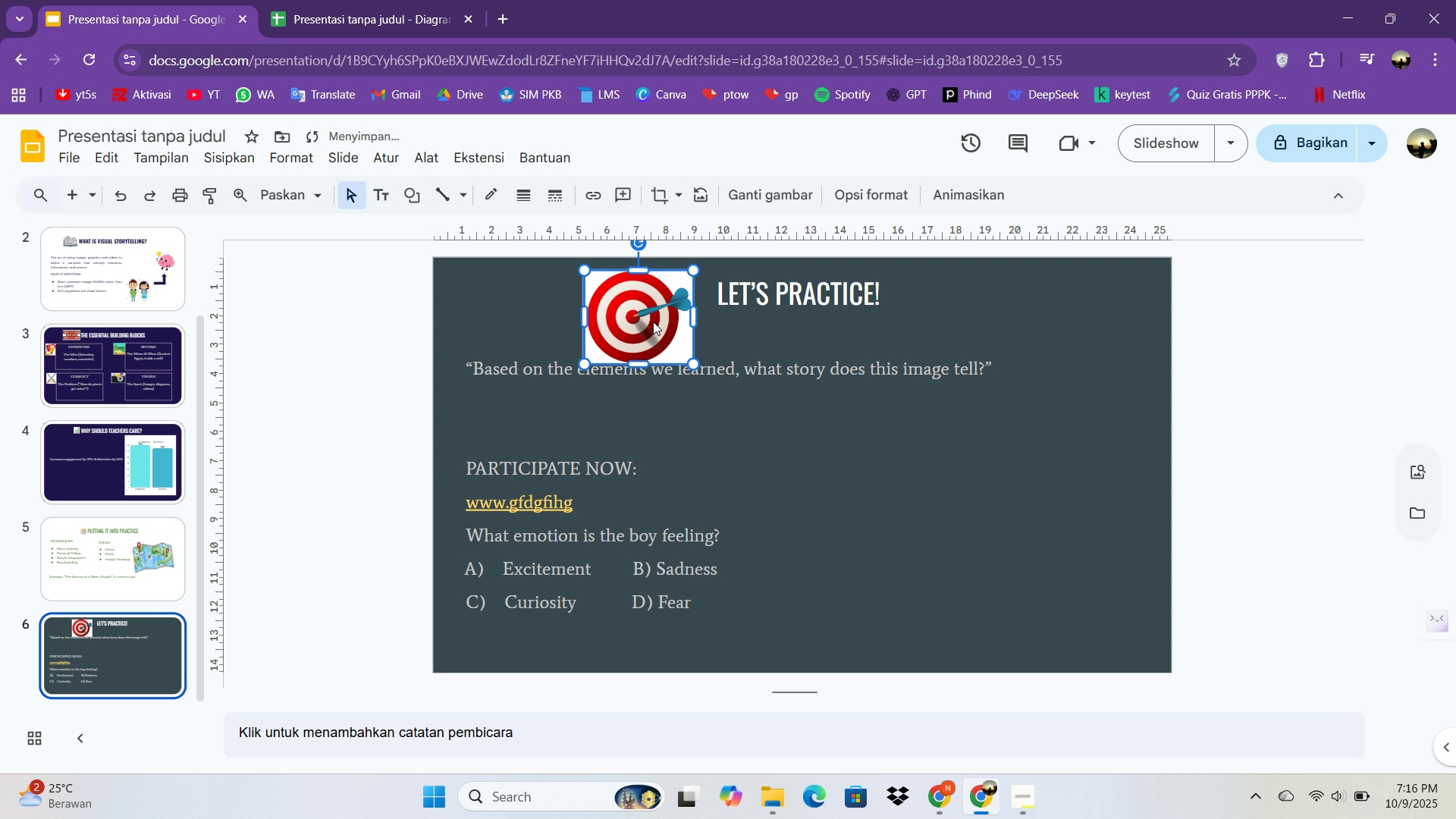 
left_click_drag(start_coordinate=[652, 322], to_coordinate=[671, 314])
 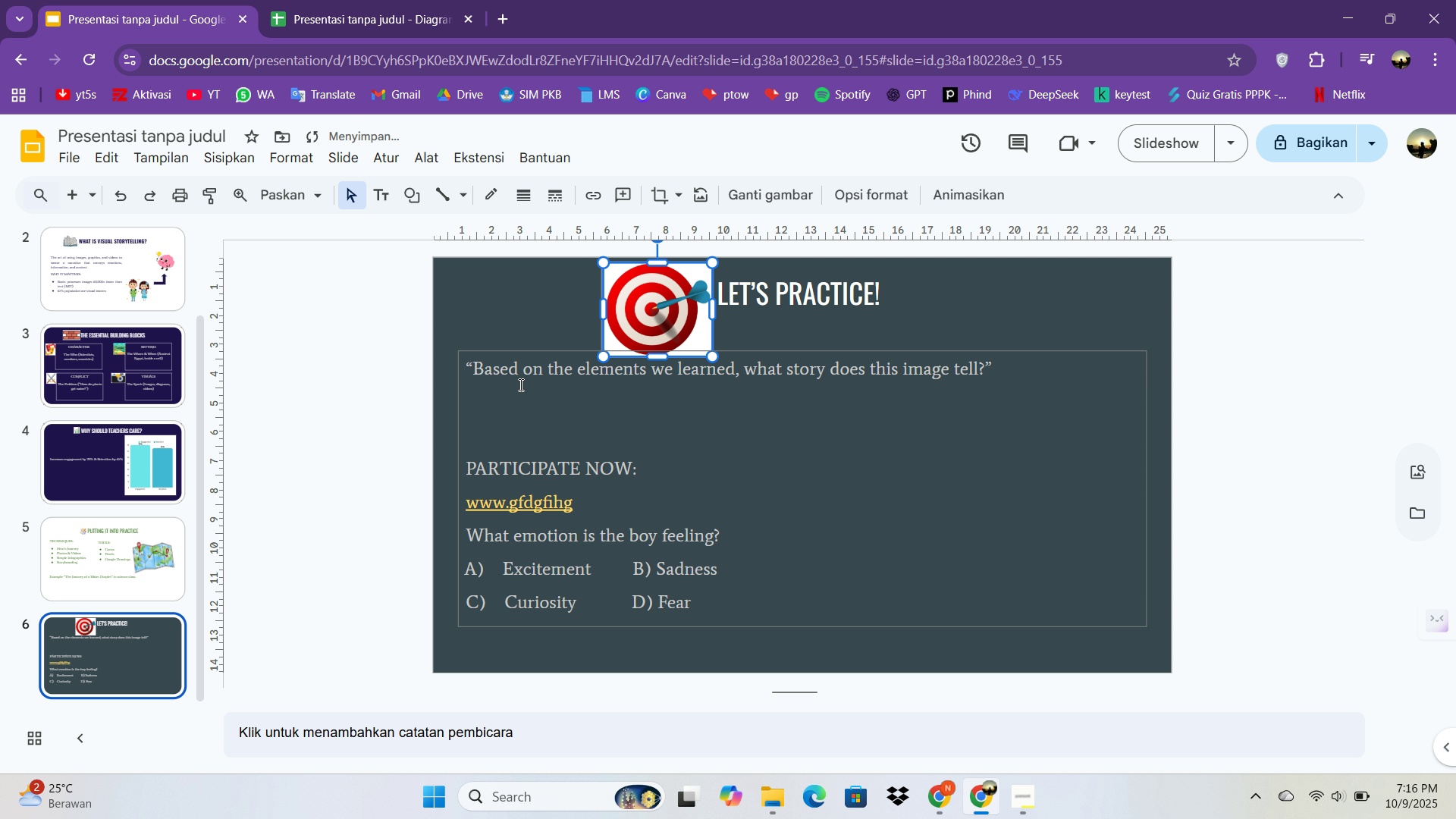 
left_click([512, 378])
 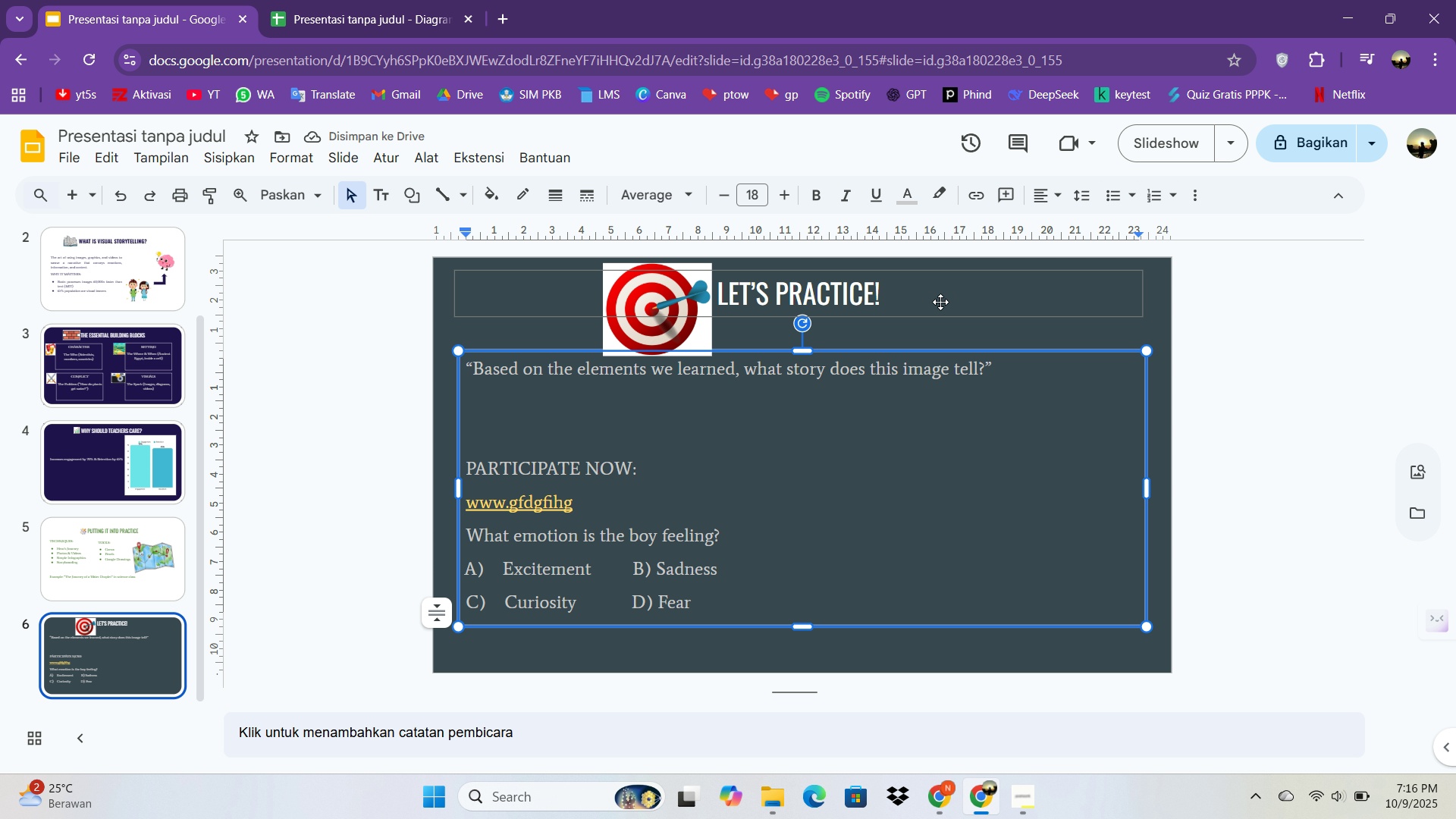 
left_click([984, 305])
 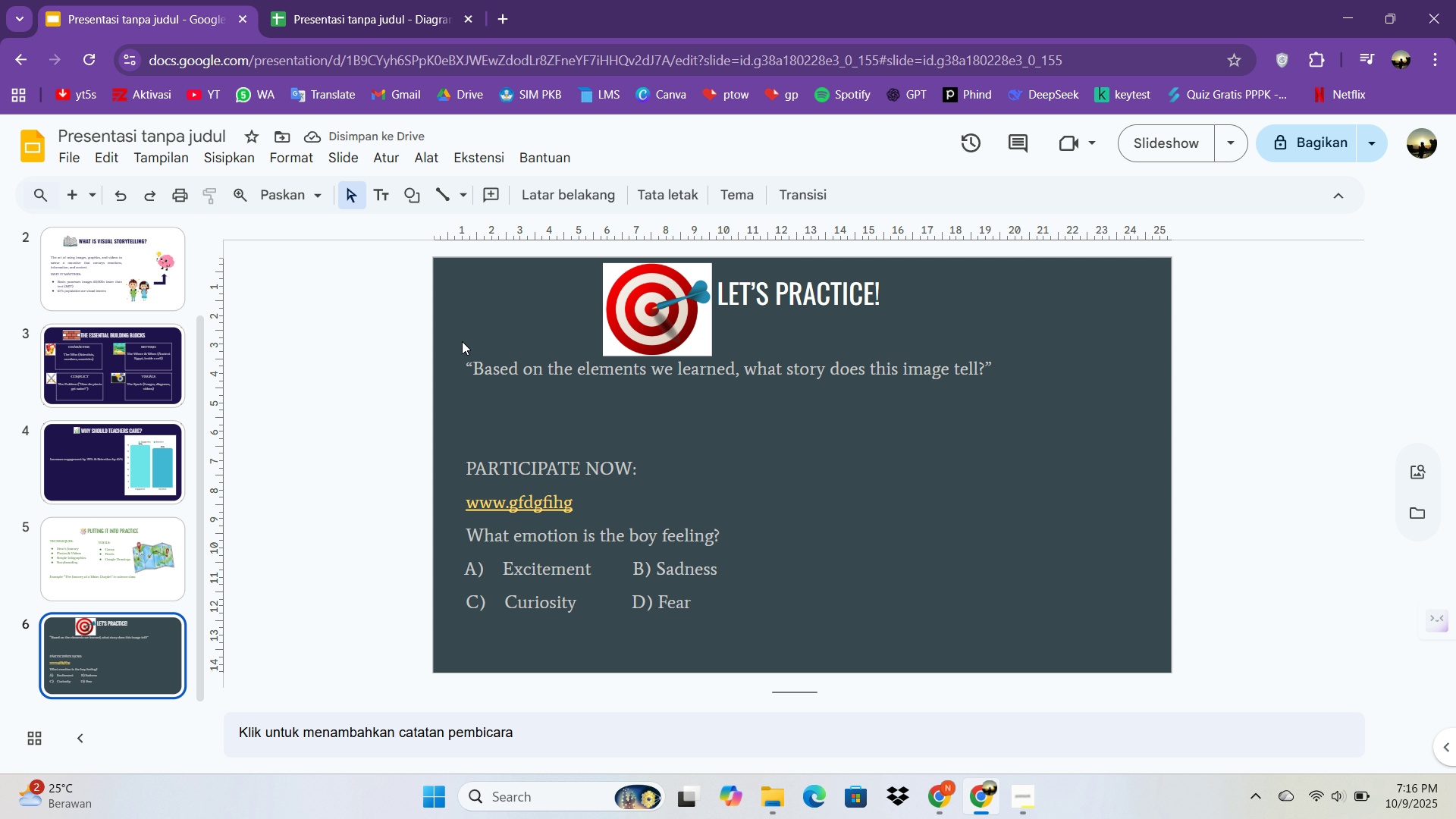 
left_click([462, 341])
 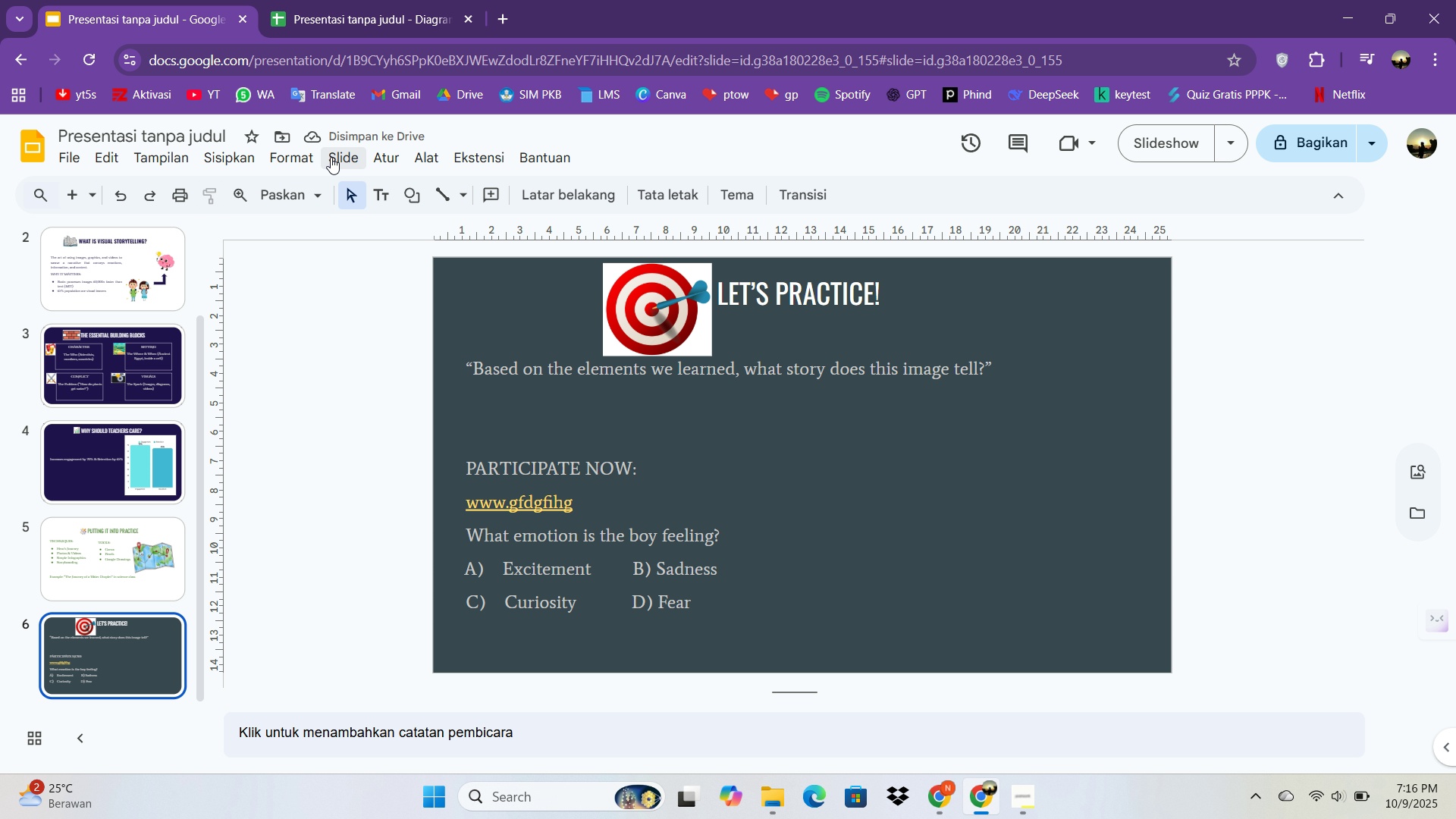 
left_click([334, 157])
 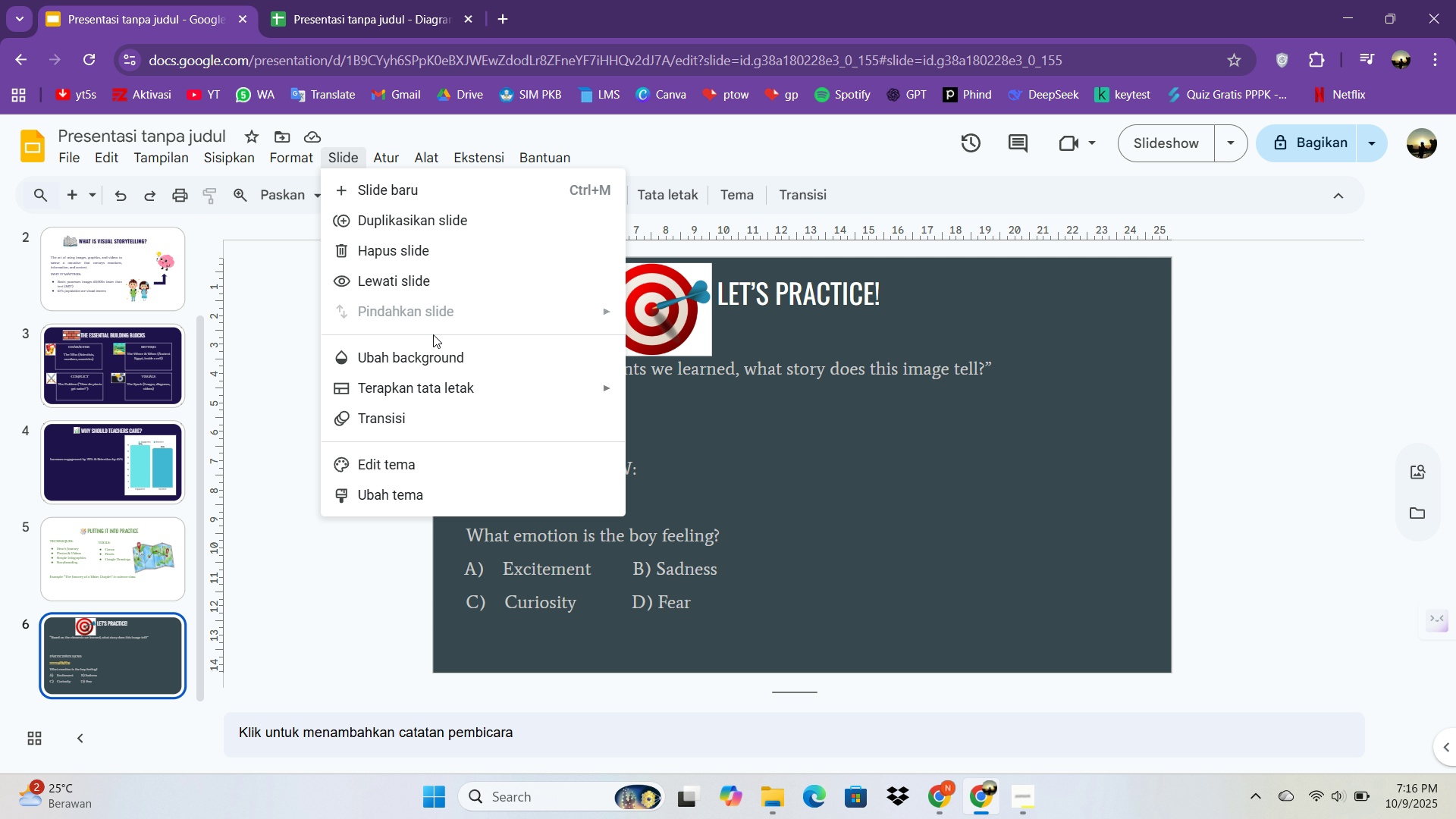 
double_click([435, 356])
 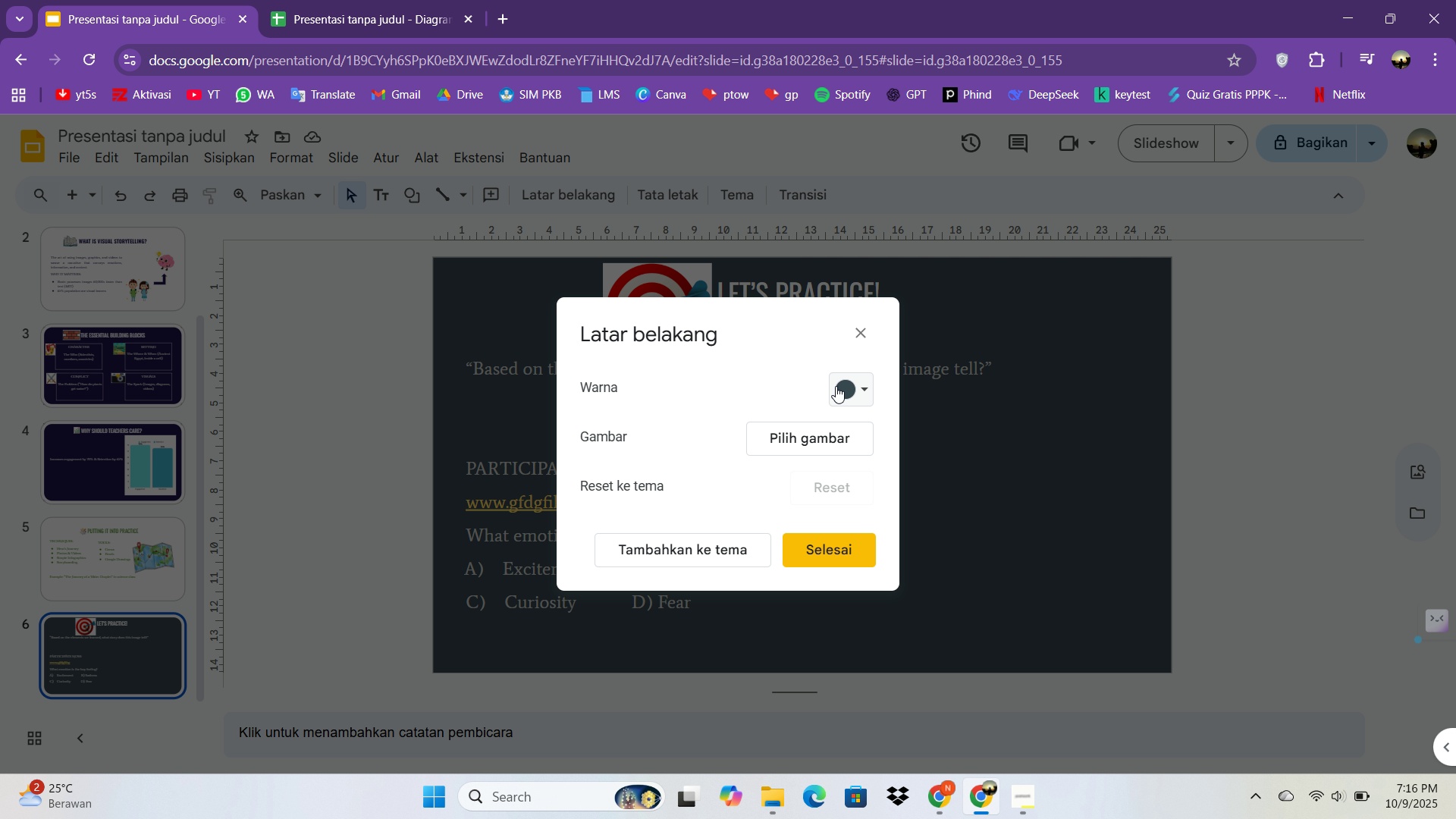 
left_click([856, 391])
 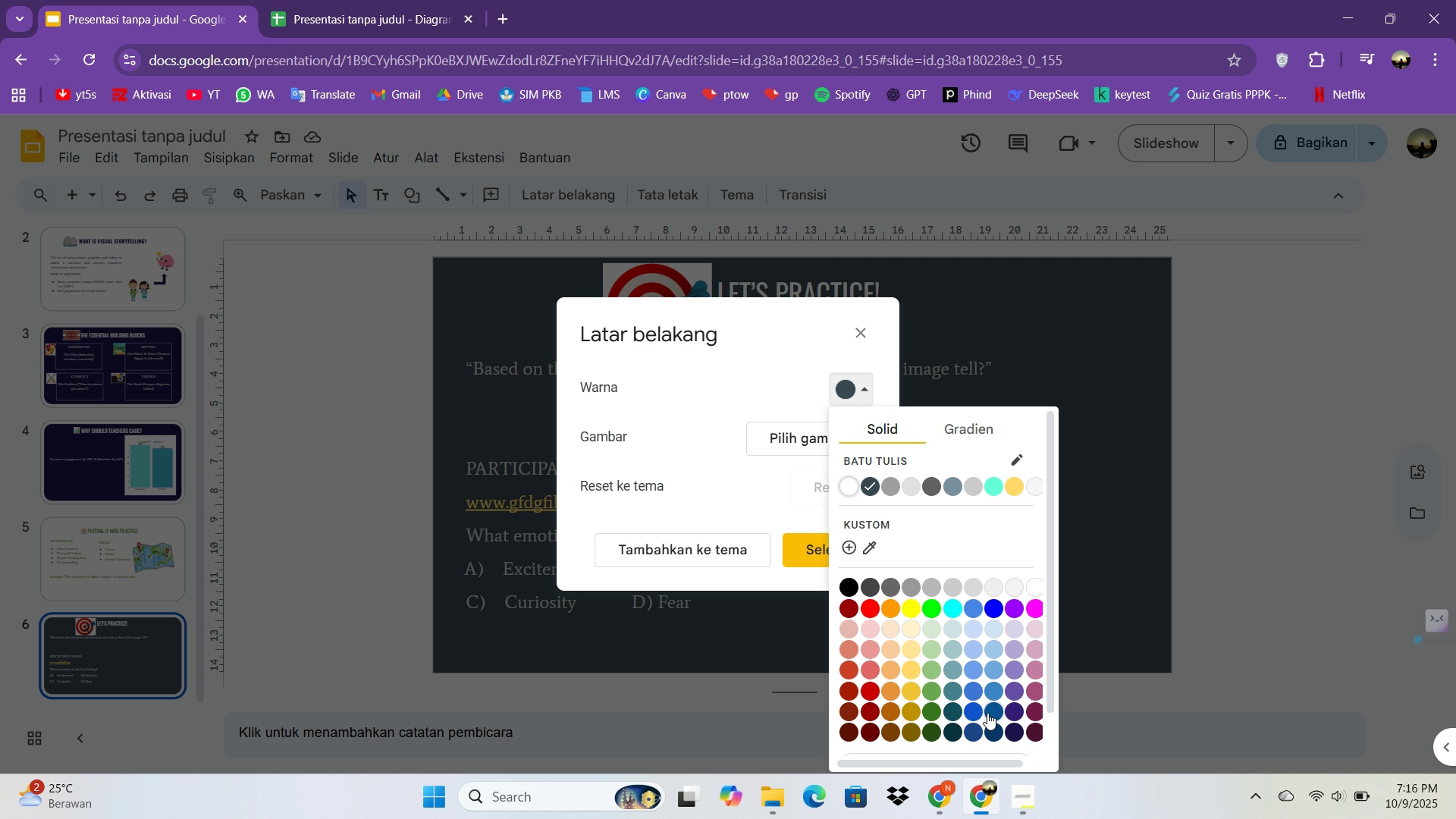 
left_click([994, 714])
 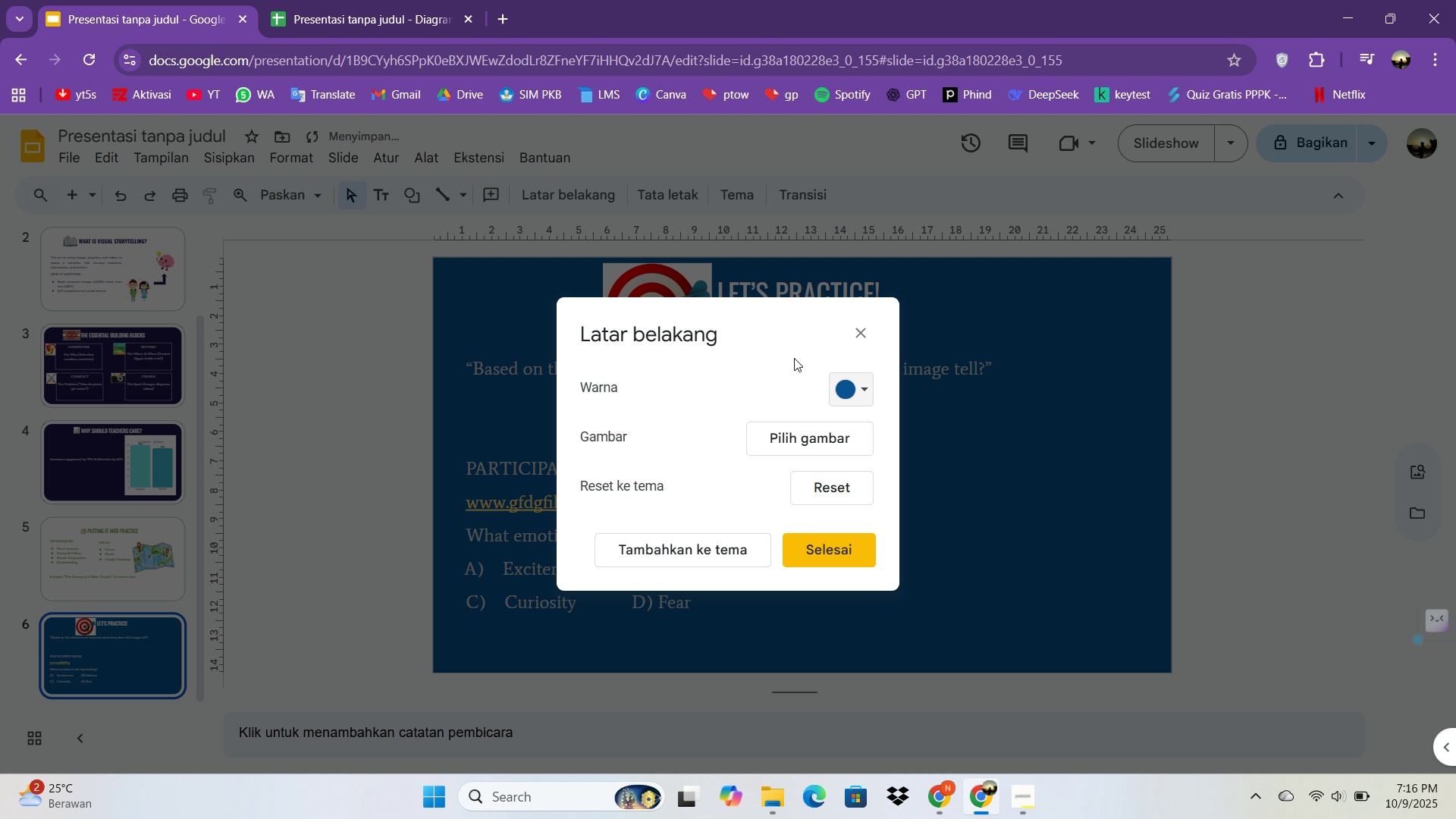 
left_click([849, 396])
 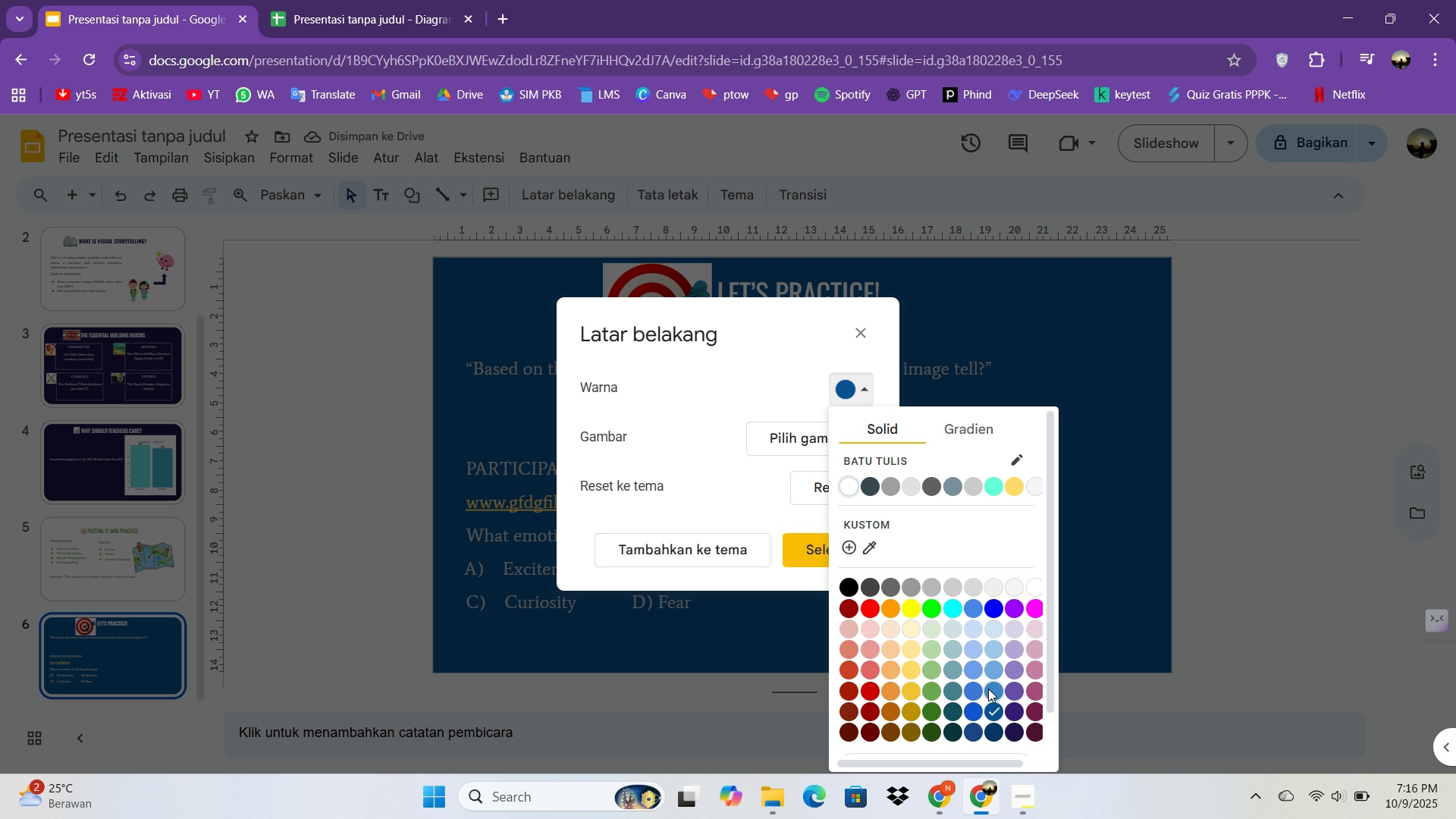 
double_click([988, 689])
 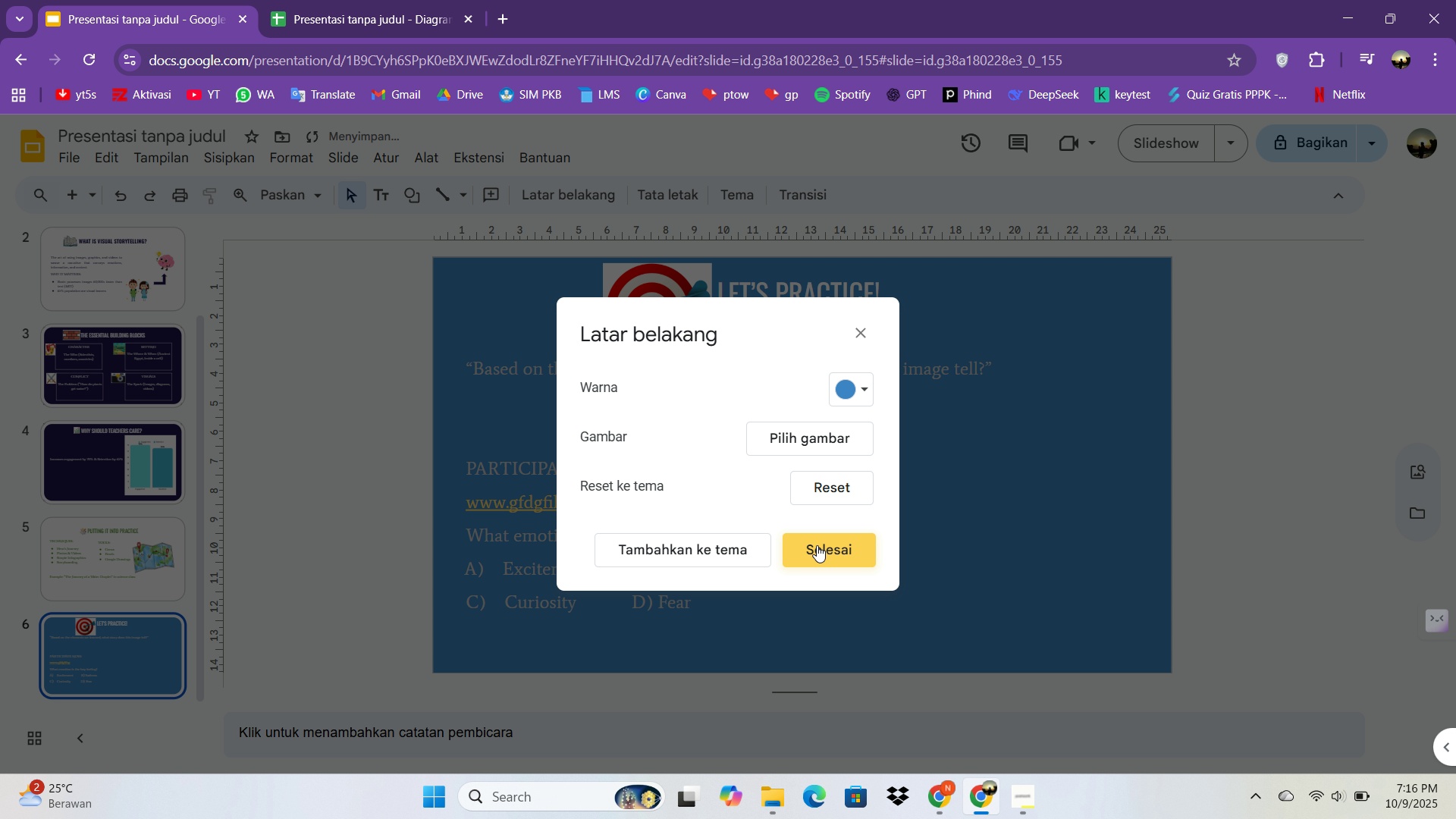 
left_click([817, 545])
 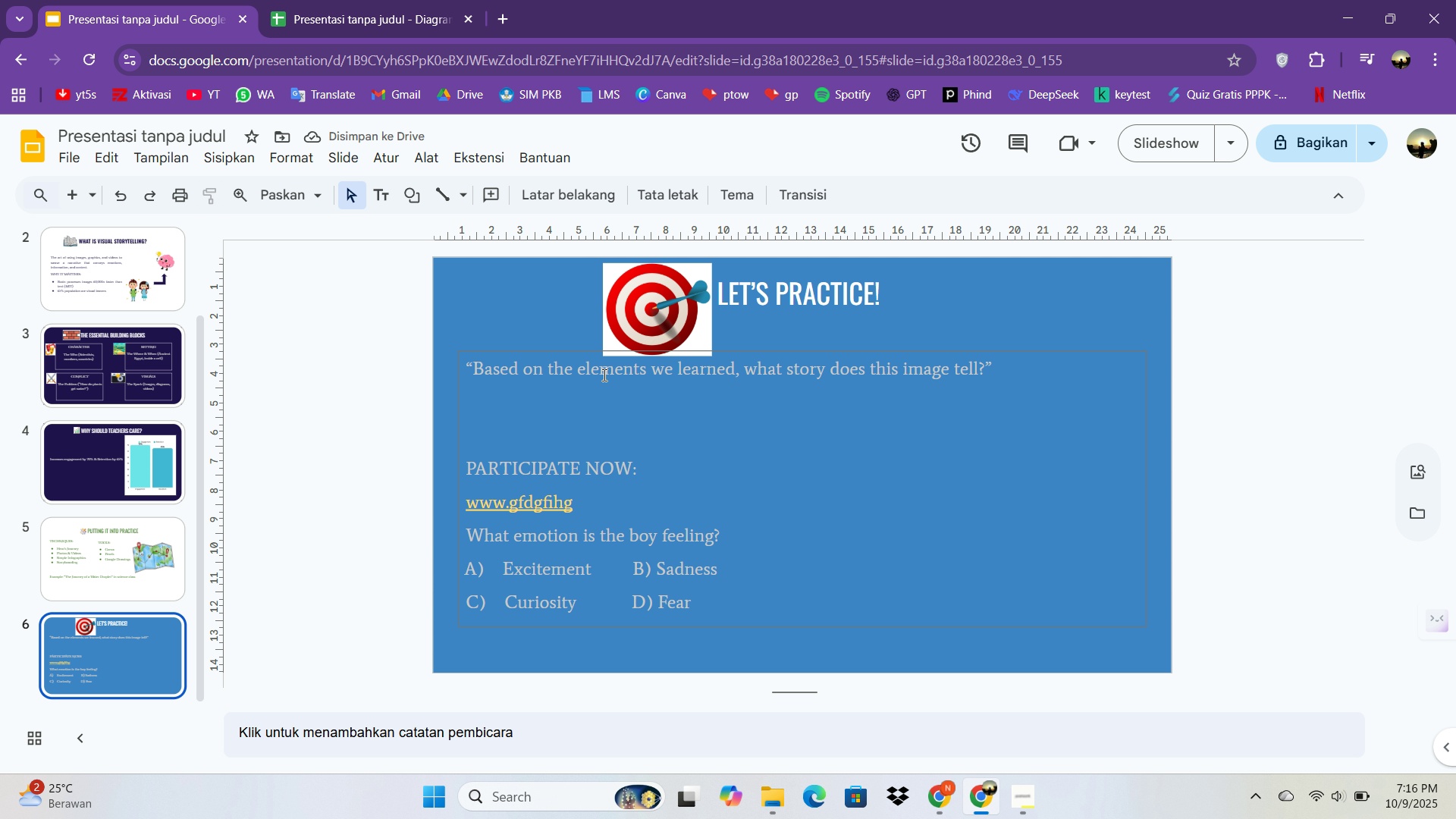 
left_click([593, 390])
 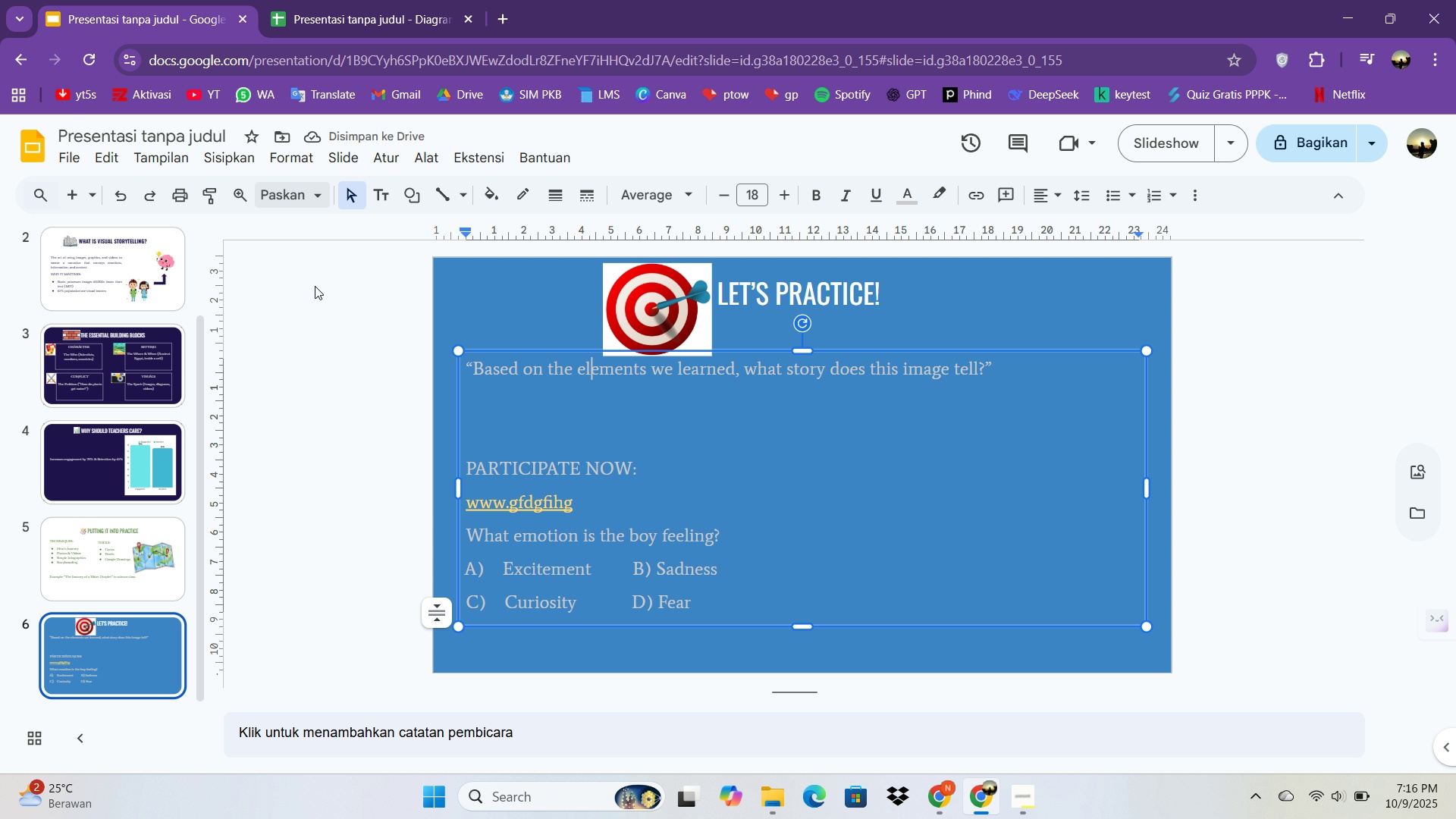 
double_click([314, 297])
 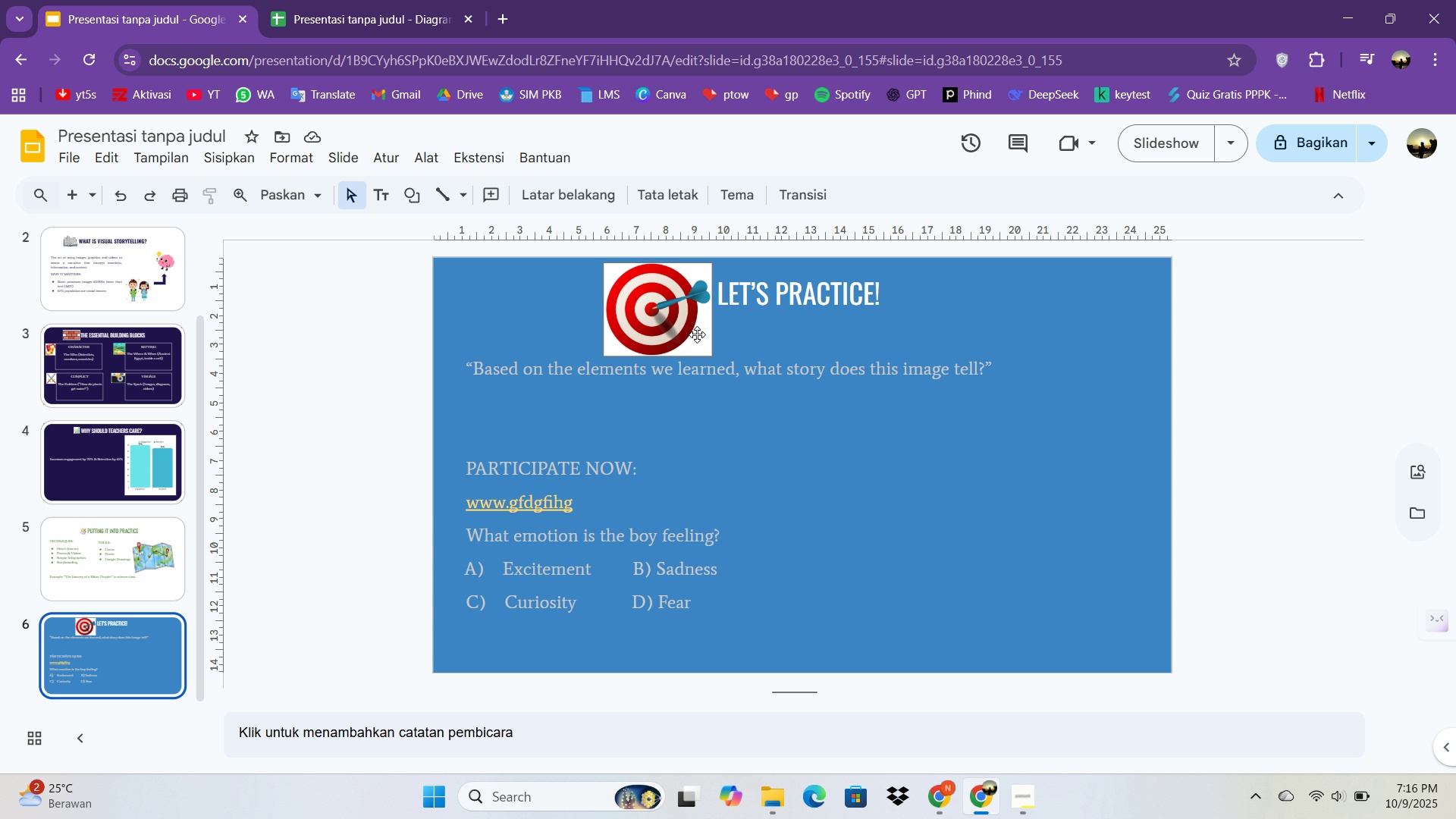 
left_click([692, 337])
 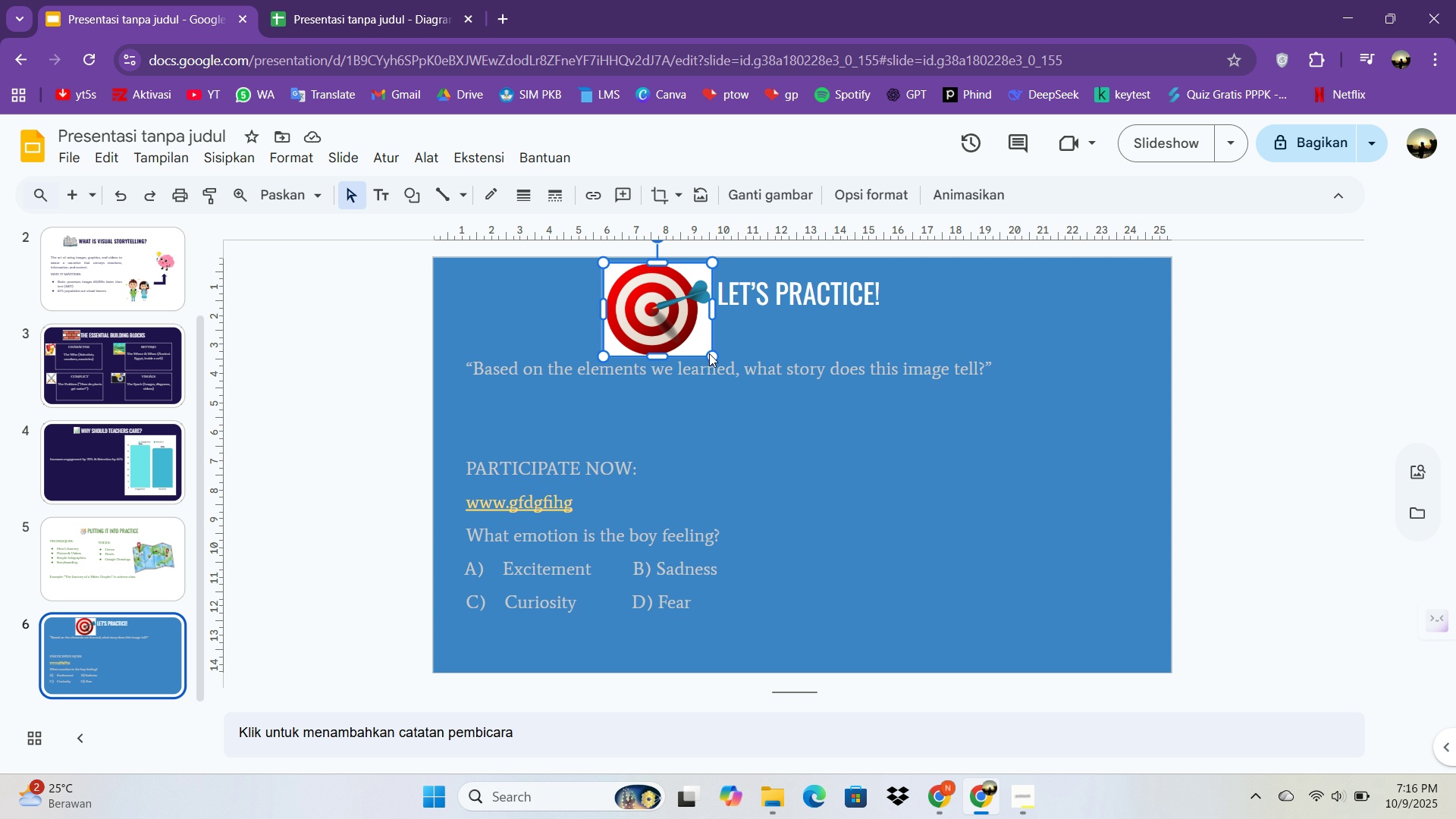 
left_click([709, 353])
 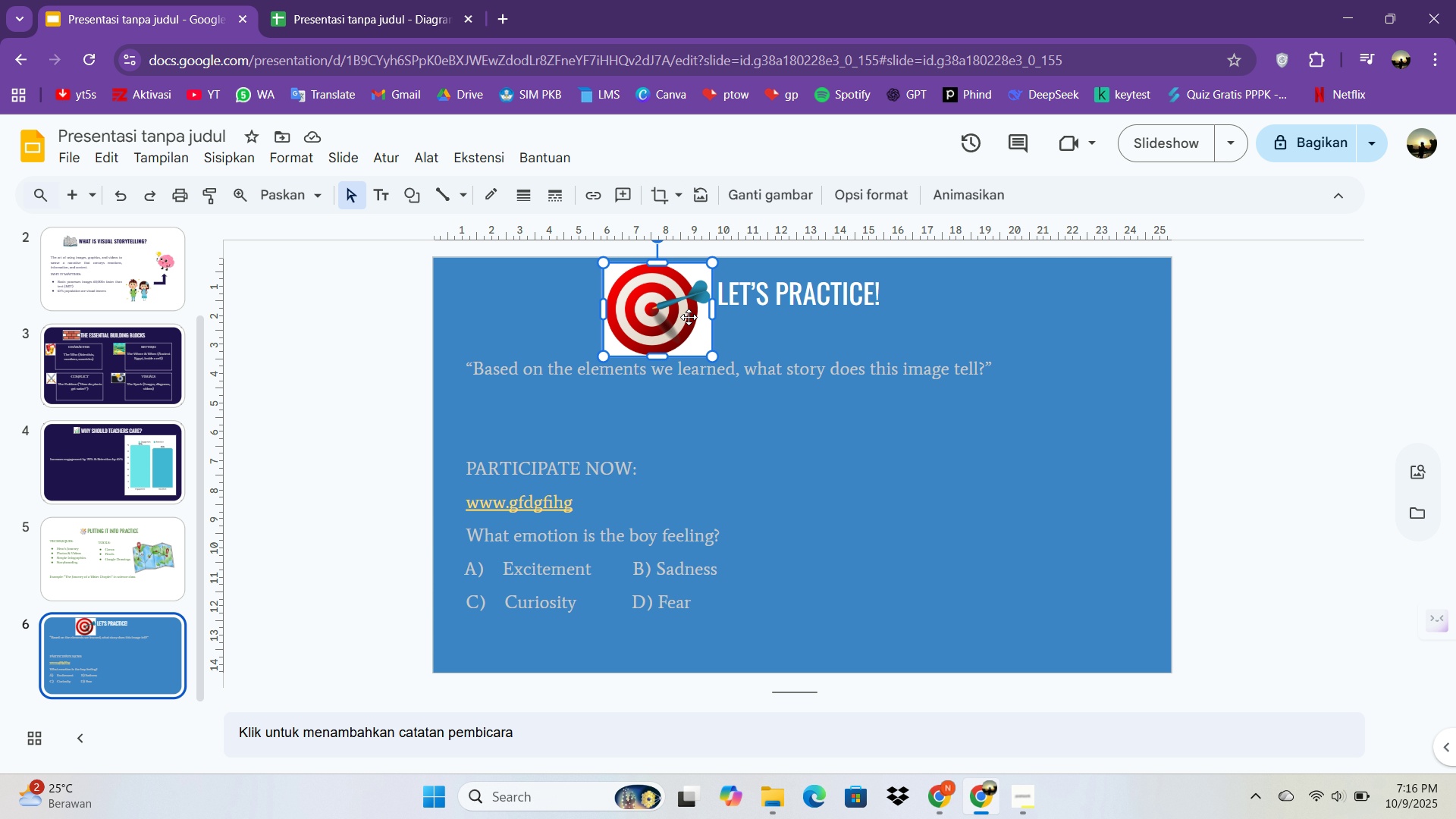 
double_click([689, 317])
 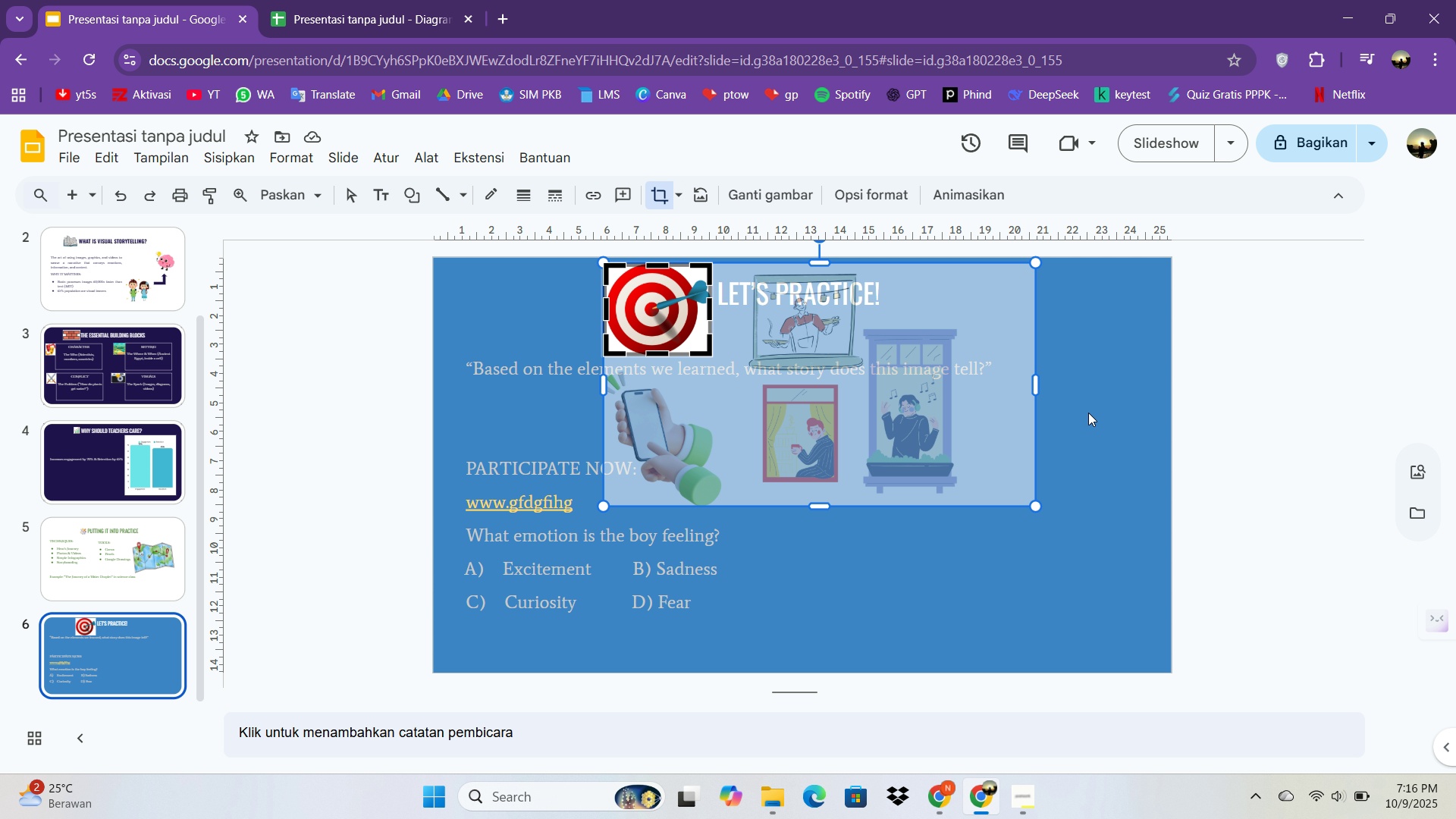 
left_click([1147, 409])
 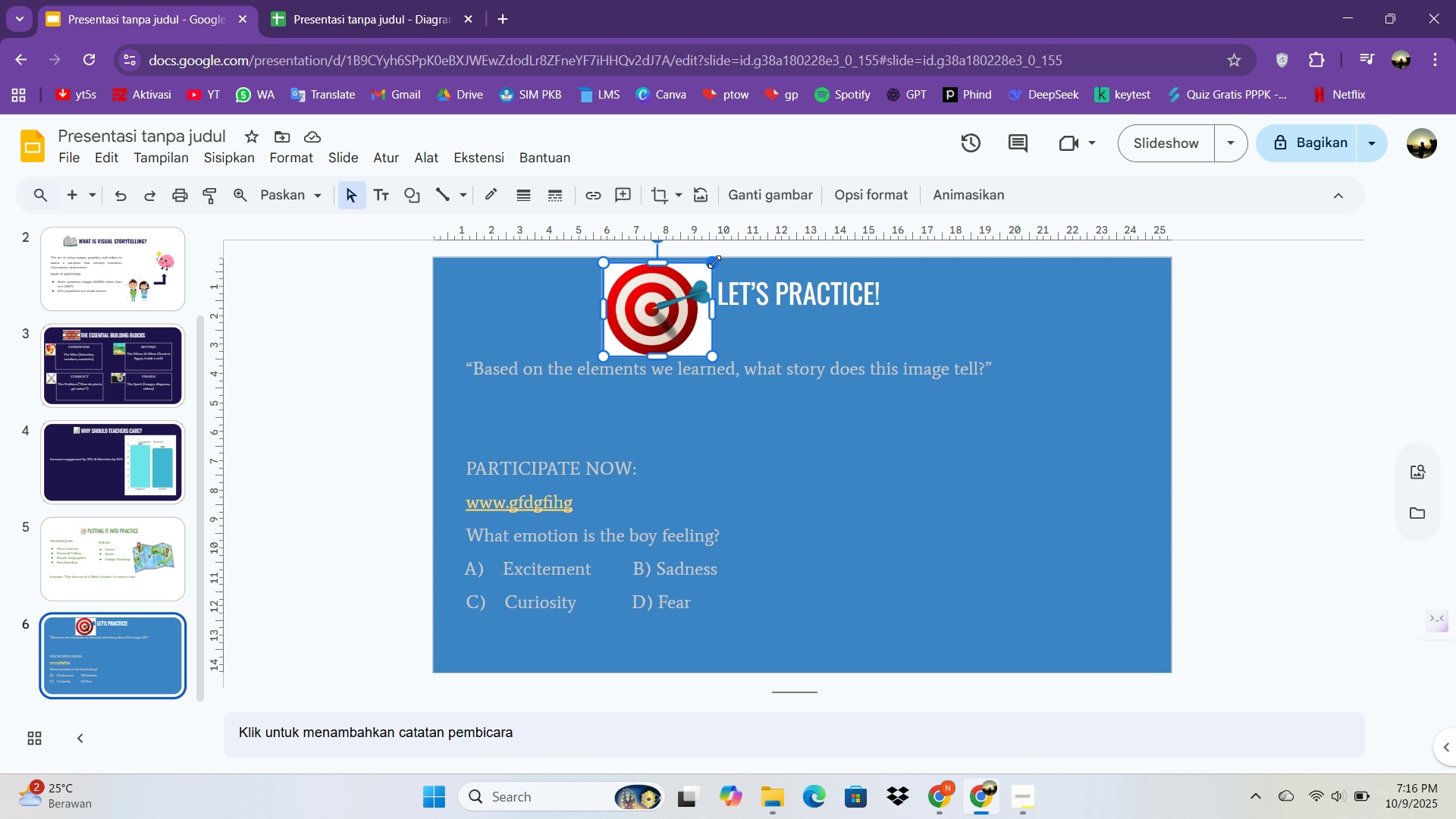 
left_click_drag(start_coordinate=[714, 263], to_coordinate=[644, 331])
 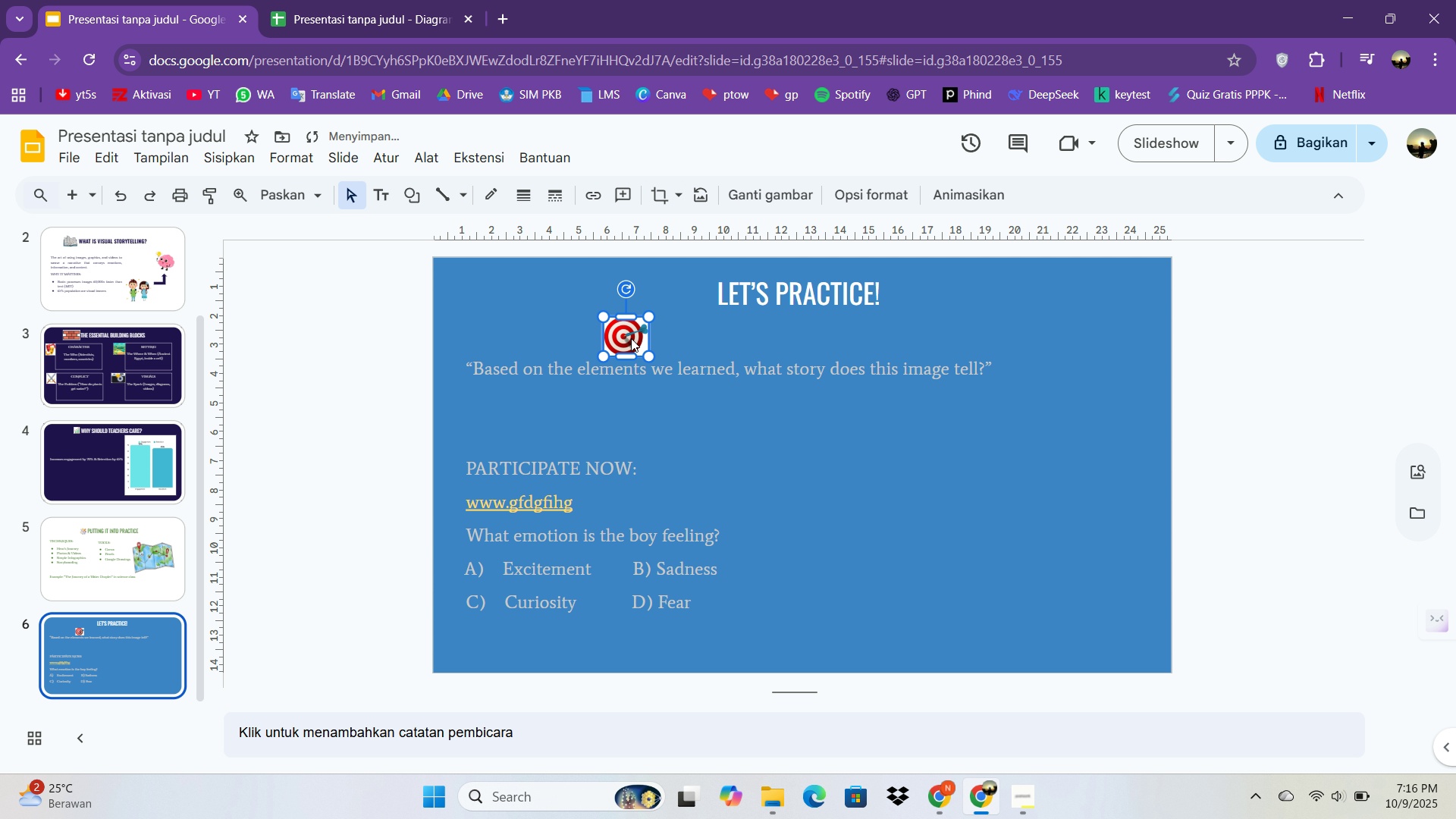 
left_click_drag(start_coordinate=[631, 338], to_coordinate=[694, 291])
 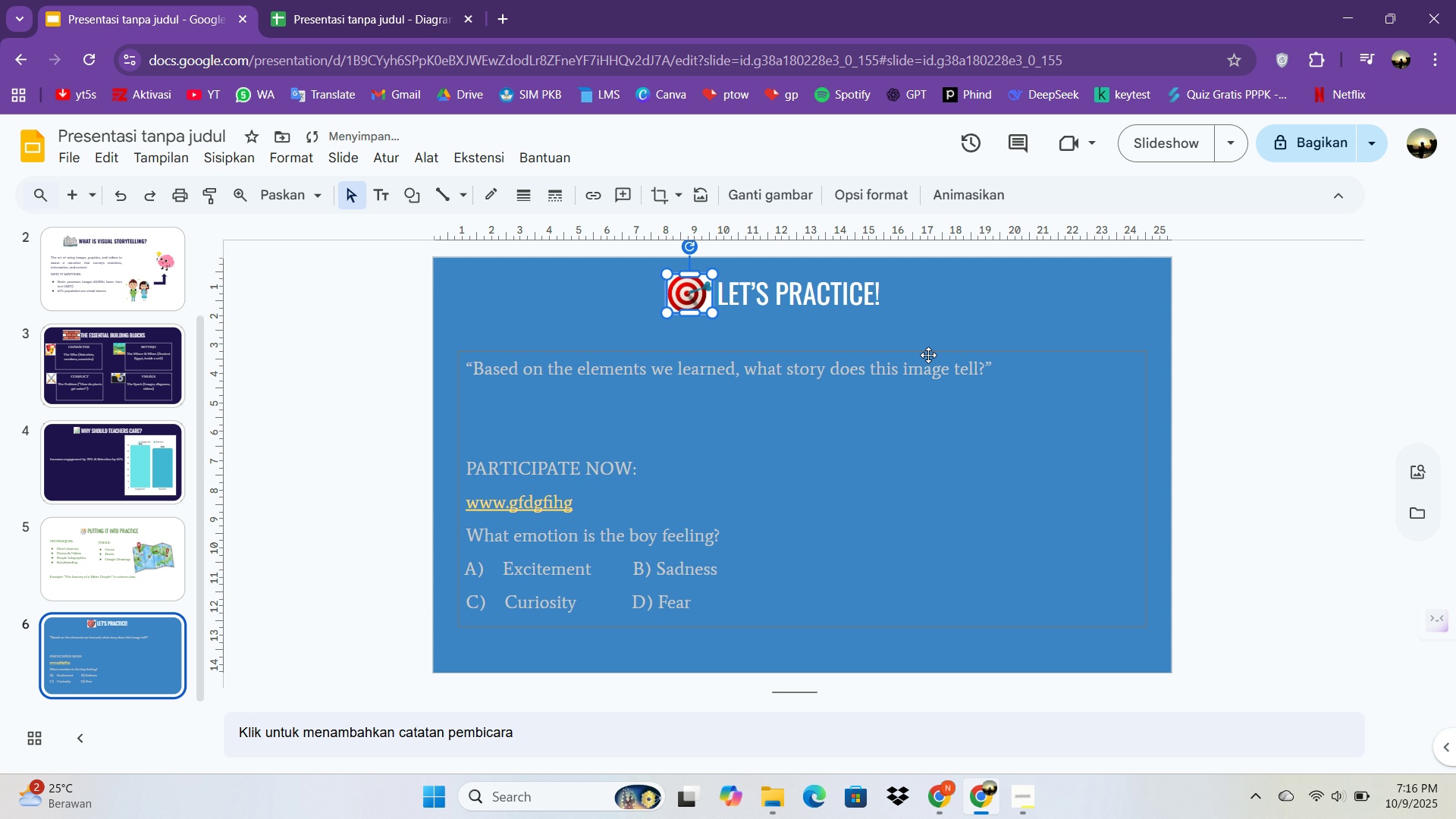 
left_click([928, 355])
 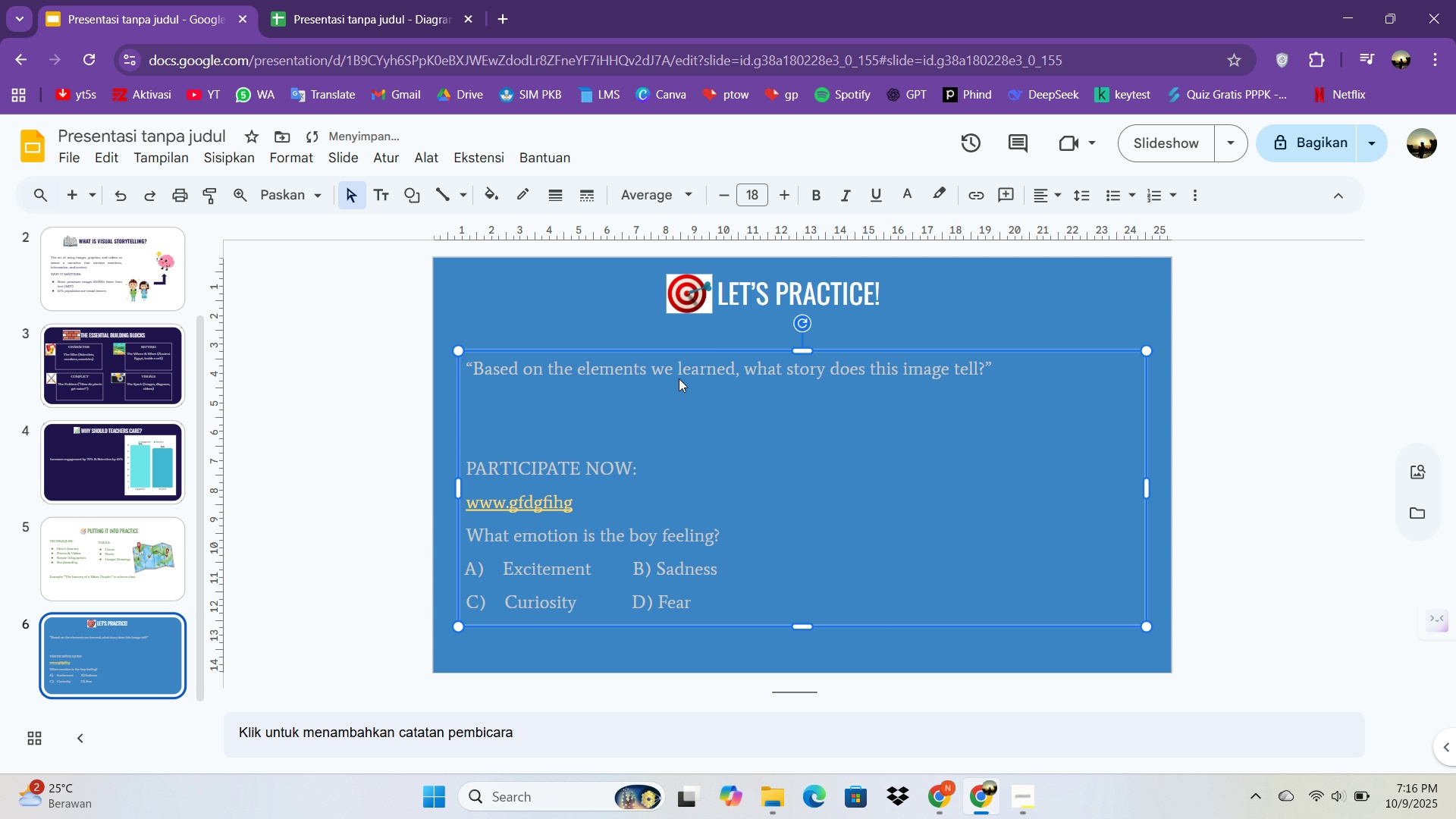 
left_click_drag(start_coordinate=[664, 389], to_coordinate=[663, 385])
 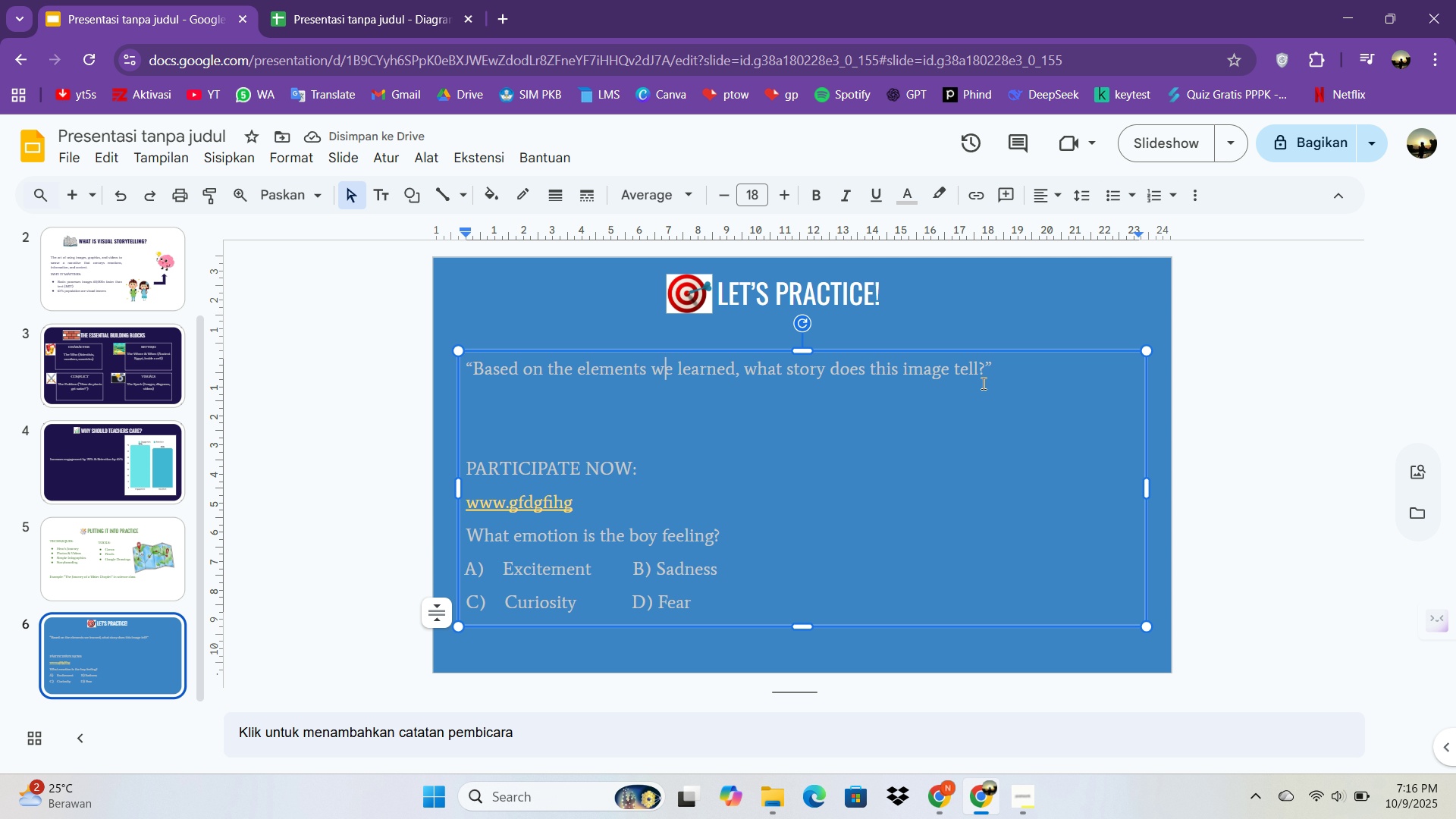 
left_click_drag(start_coordinate=[993, 380], to_coordinate=[401, 362])
 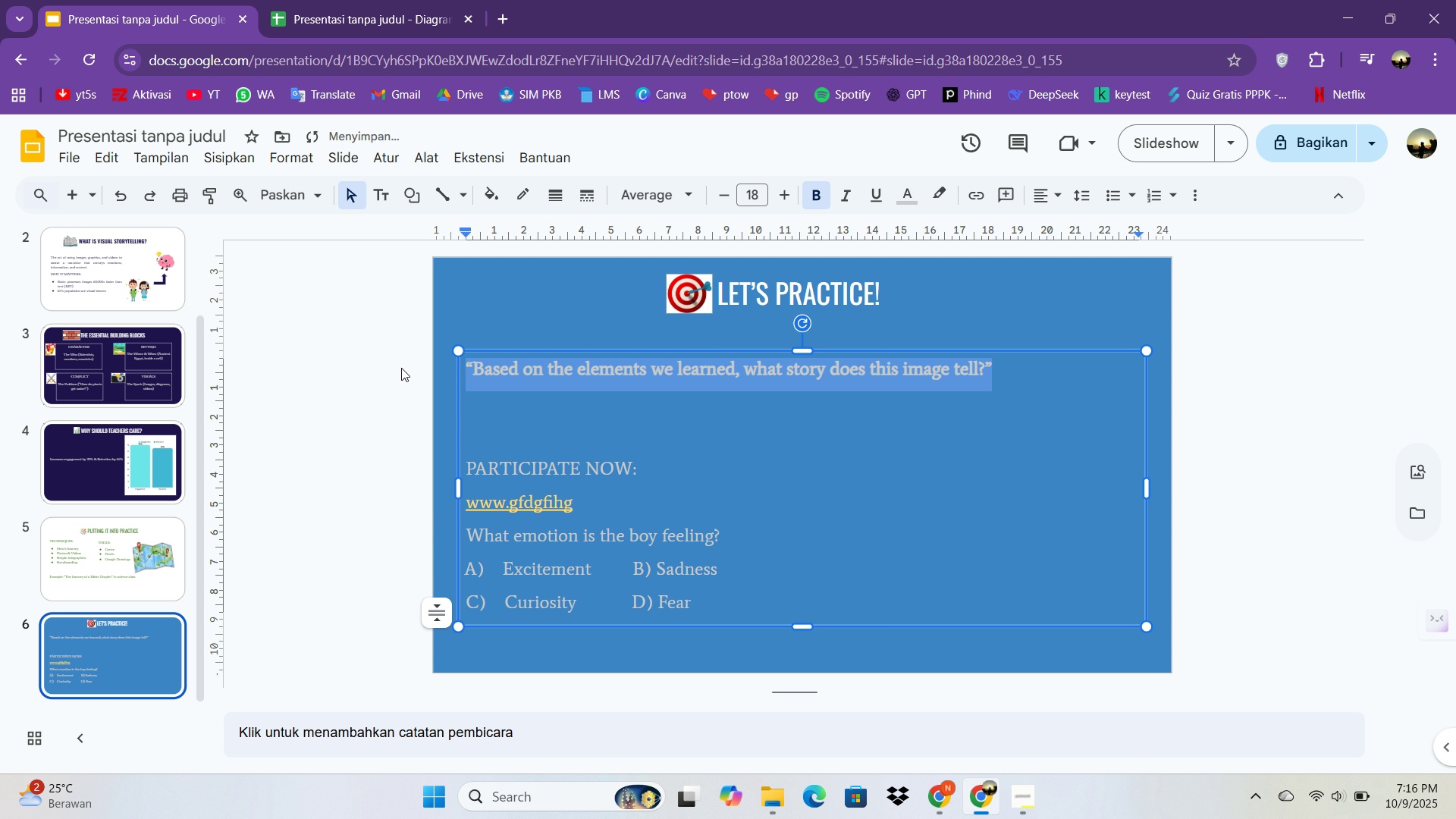 
key(Control+B)
 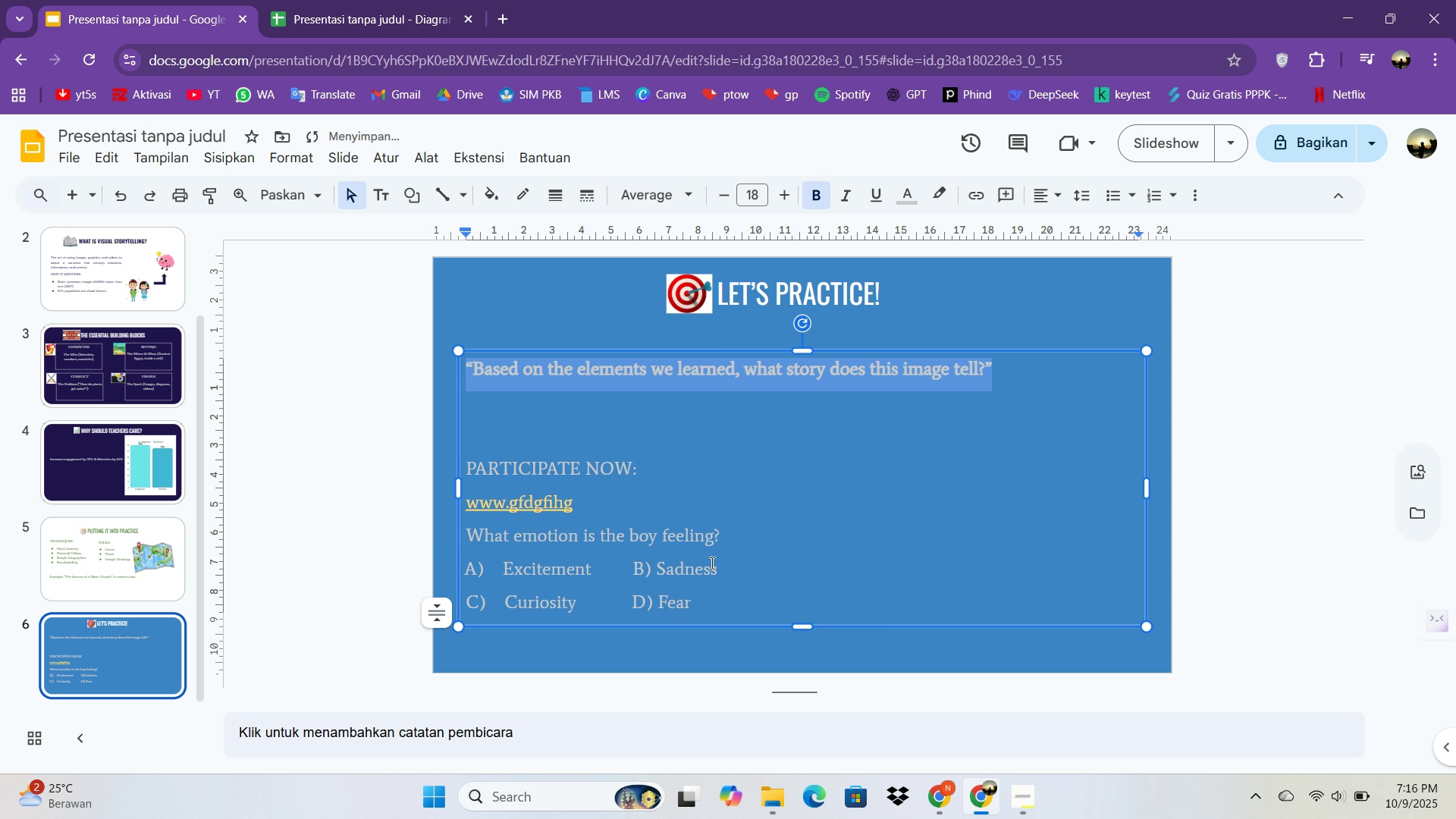 
left_click_drag(start_coordinate=[704, 604], to_coordinate=[672, 586])
 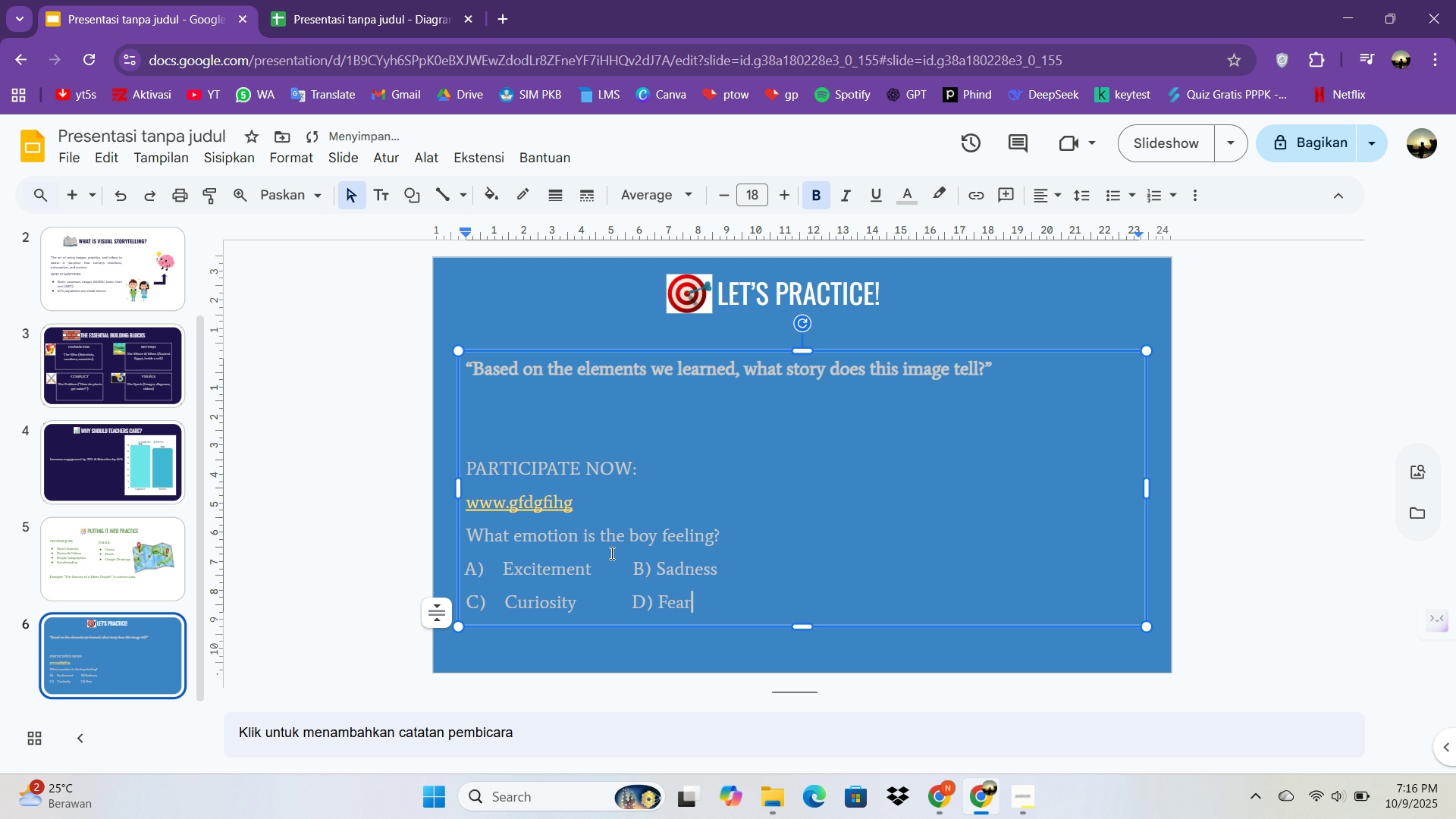 
left_click_drag(start_coordinate=[634, 568], to_coordinate=[626, 562])
 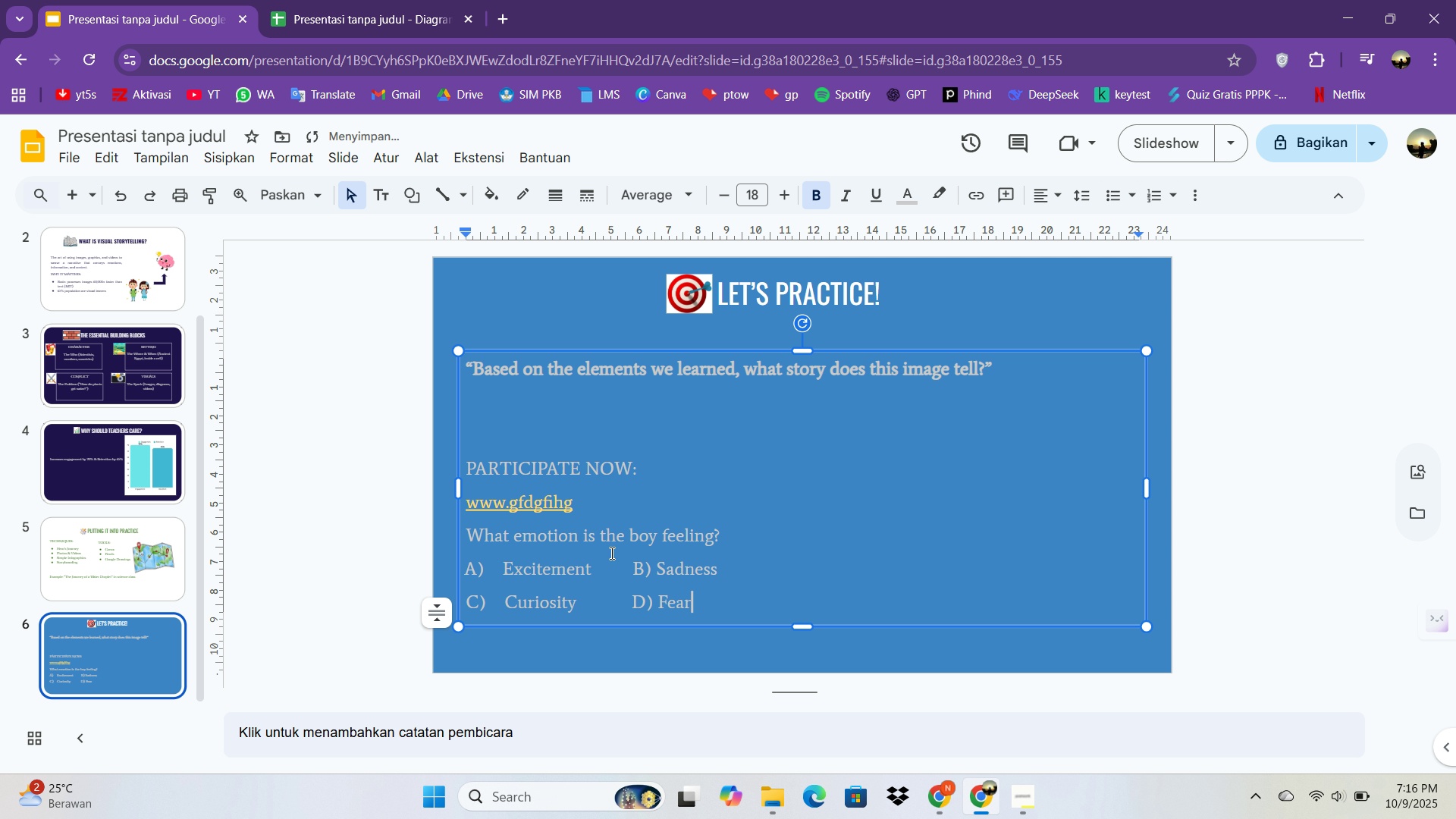 
left_click_drag(start_coordinate=[610, 553], to_coordinate=[492, 507])
 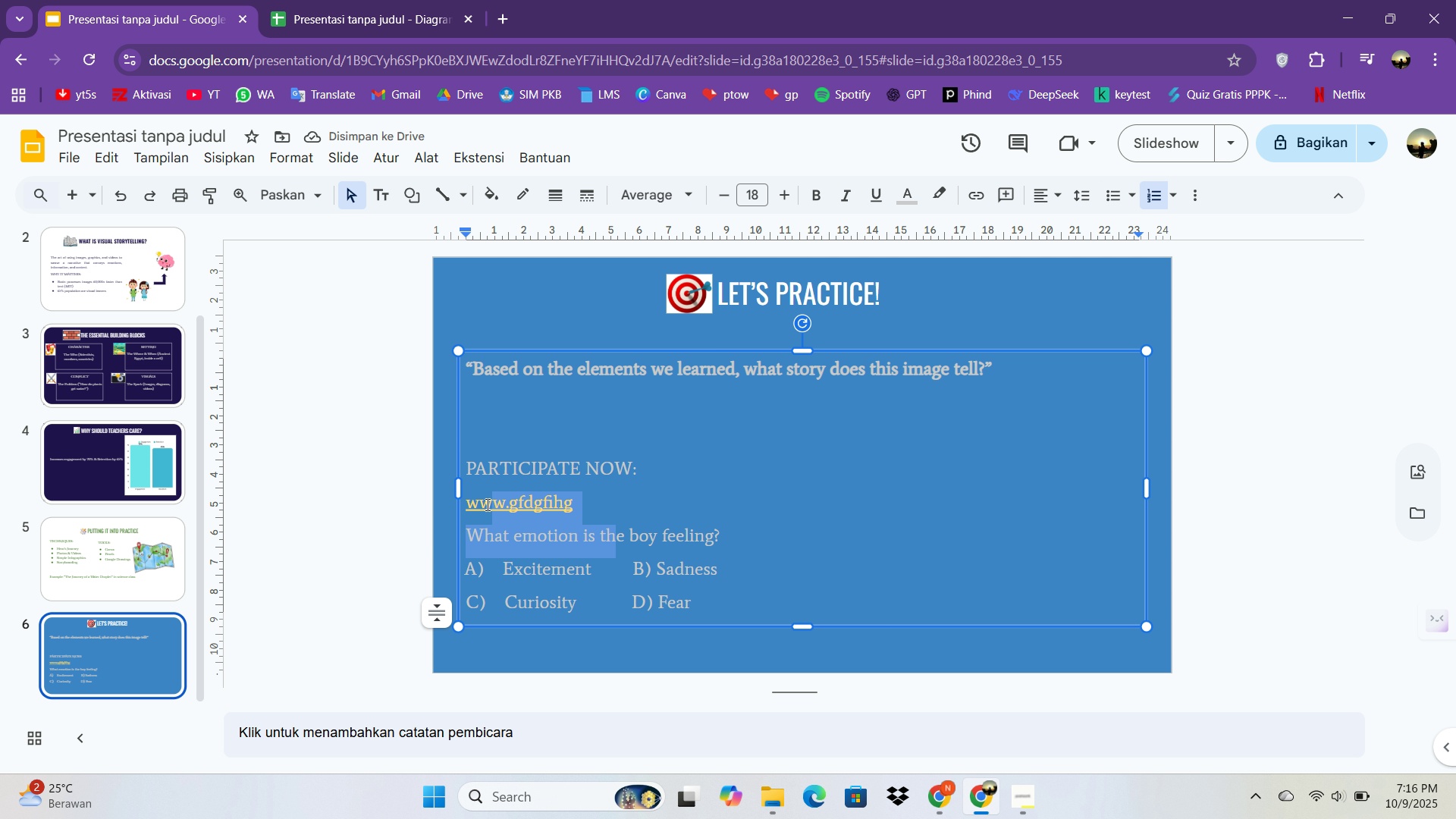 
left_click_drag(start_coordinate=[482, 502], to_coordinate=[471, 491])
 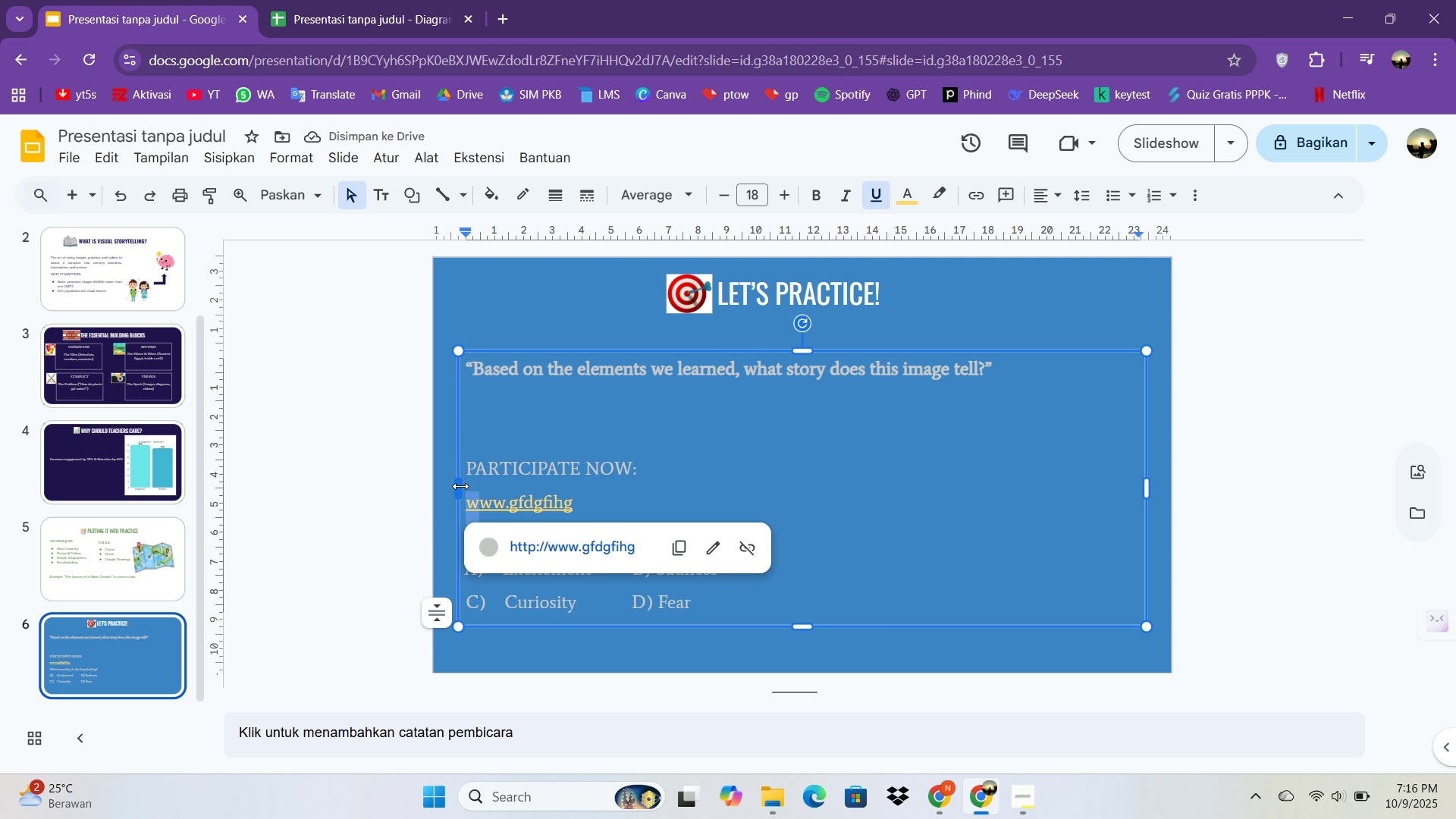 
triple_click([460, 486])
 